 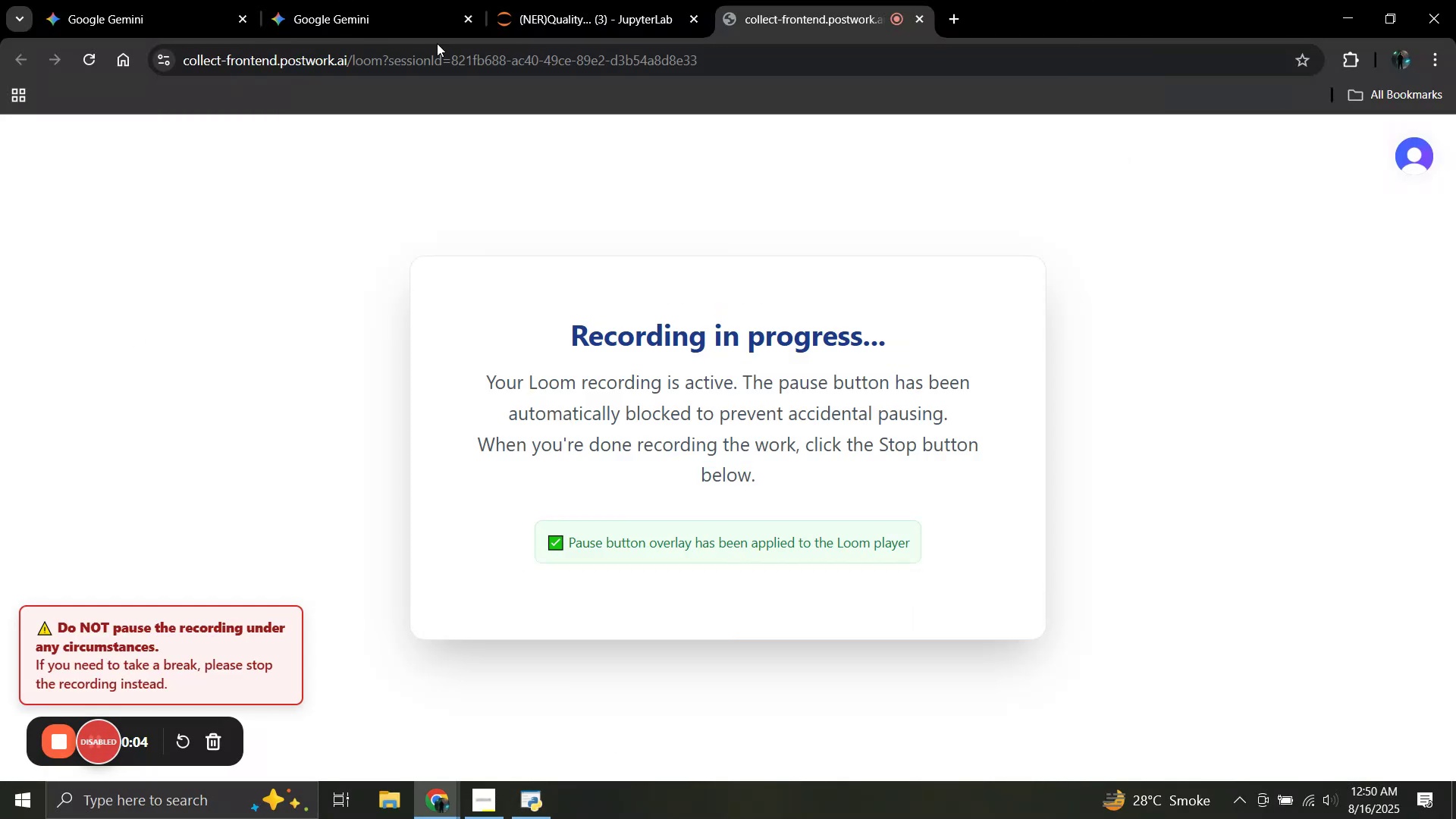 
left_click([536, 0])
 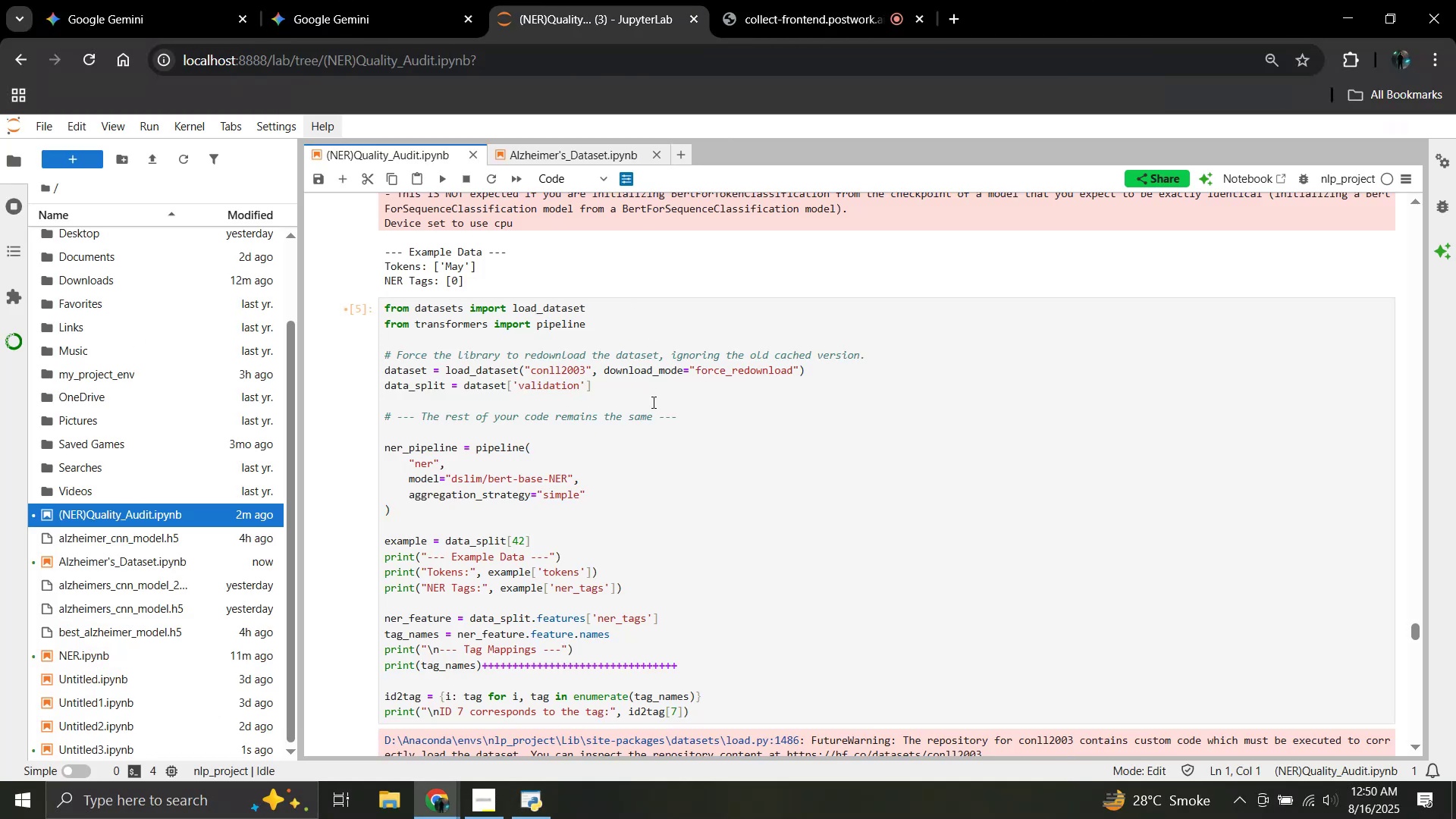 
scroll: coordinate [652, 403], scroll_direction: down, amount: 1.0
 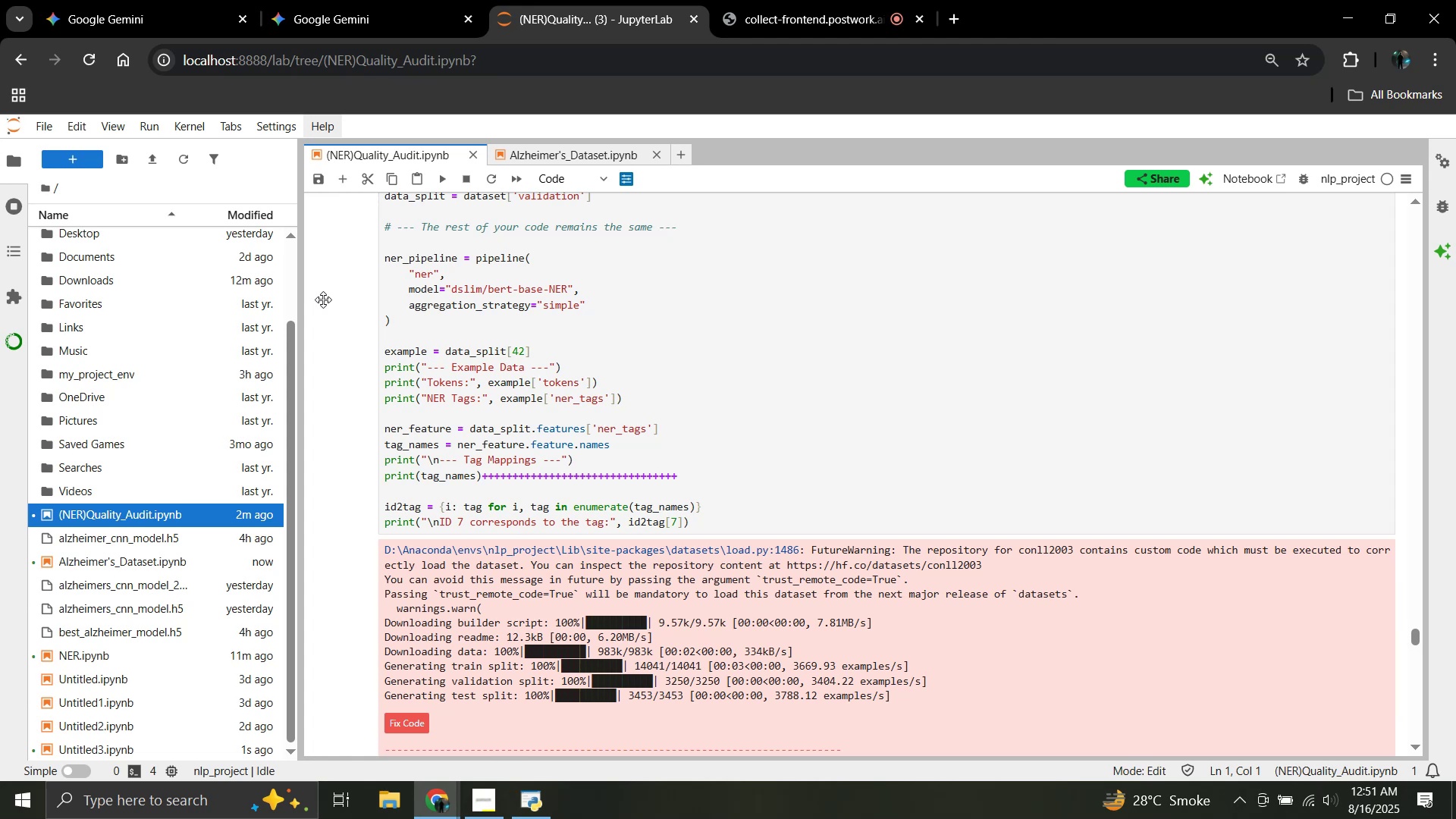 
wait(28.86)
 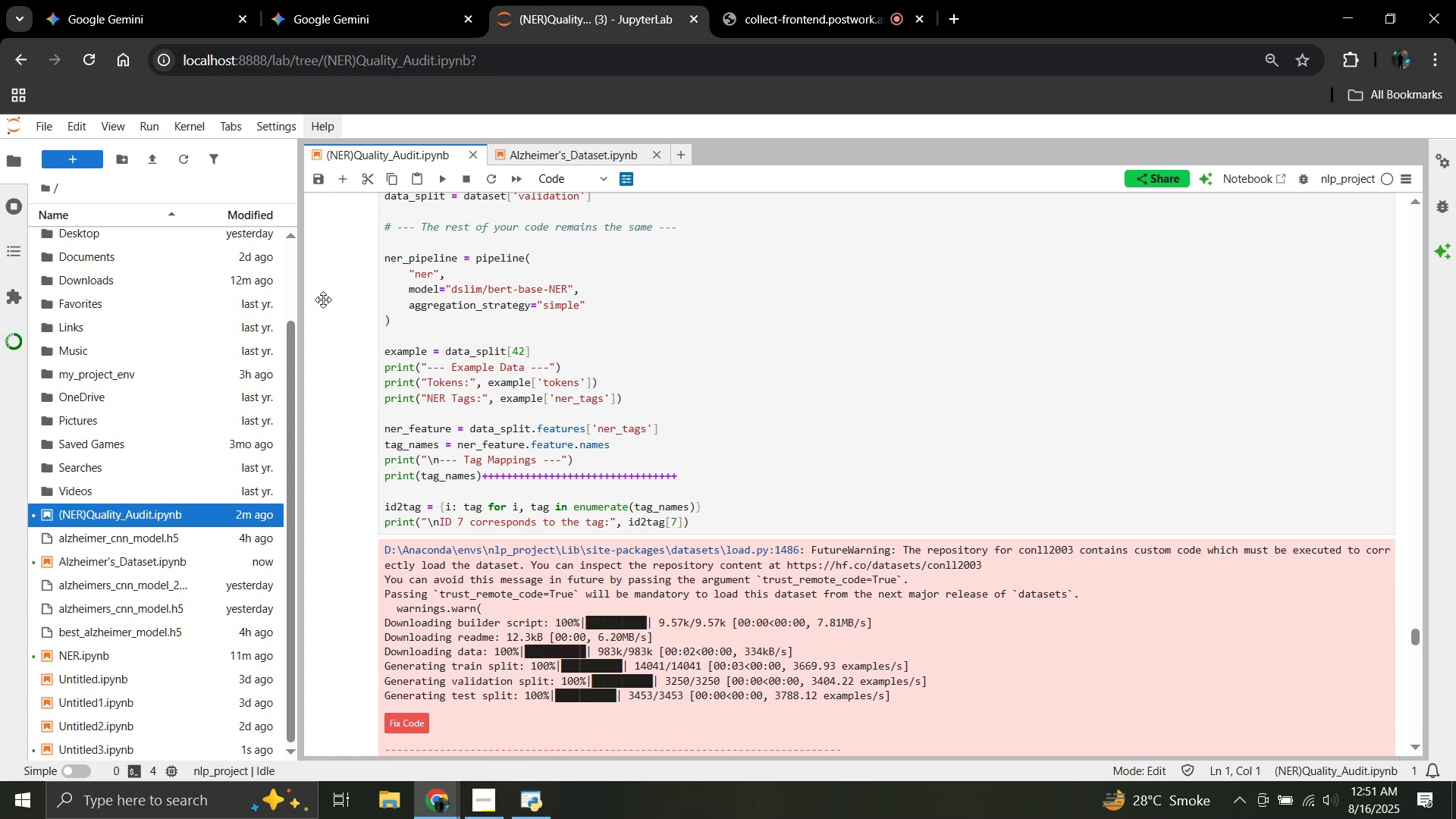 
scroll: coordinate [690, 540], scroll_direction: down, amount: 4.0
 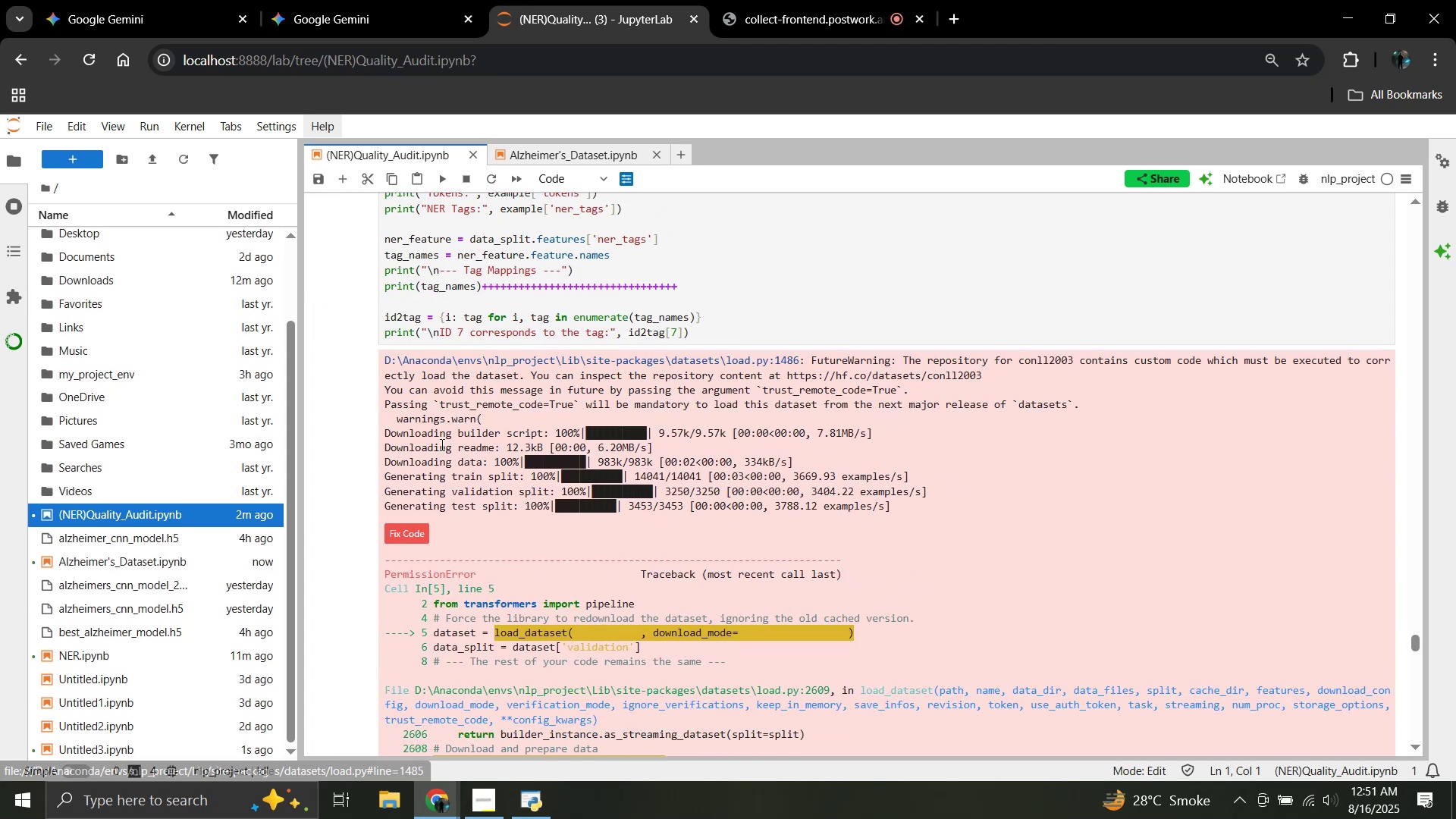 
scroll: coordinate [640, 445], scroll_direction: up, amount: 7.0
 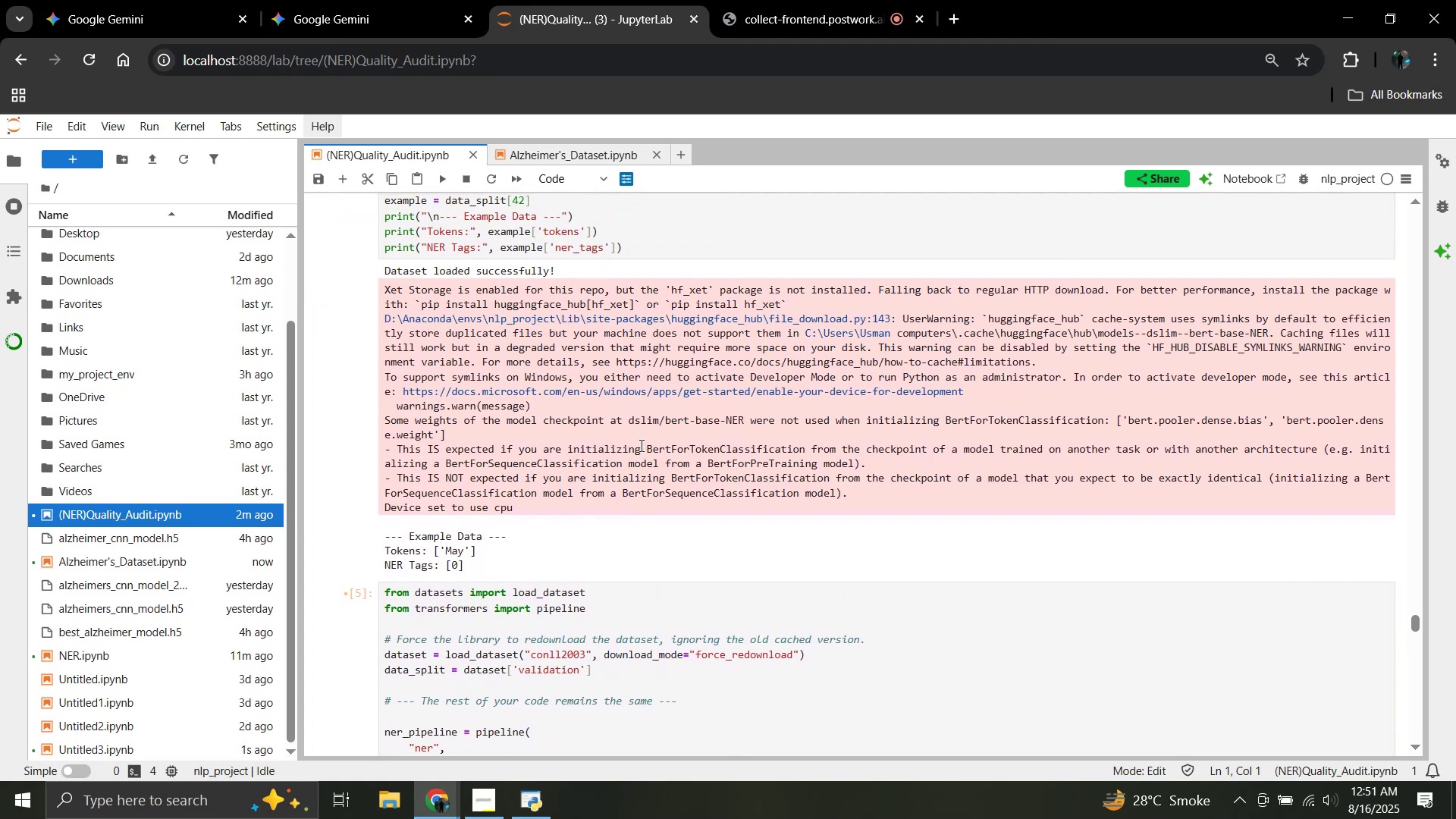 
scroll: coordinate [639, 447], scroll_direction: down, amount: 4.0
 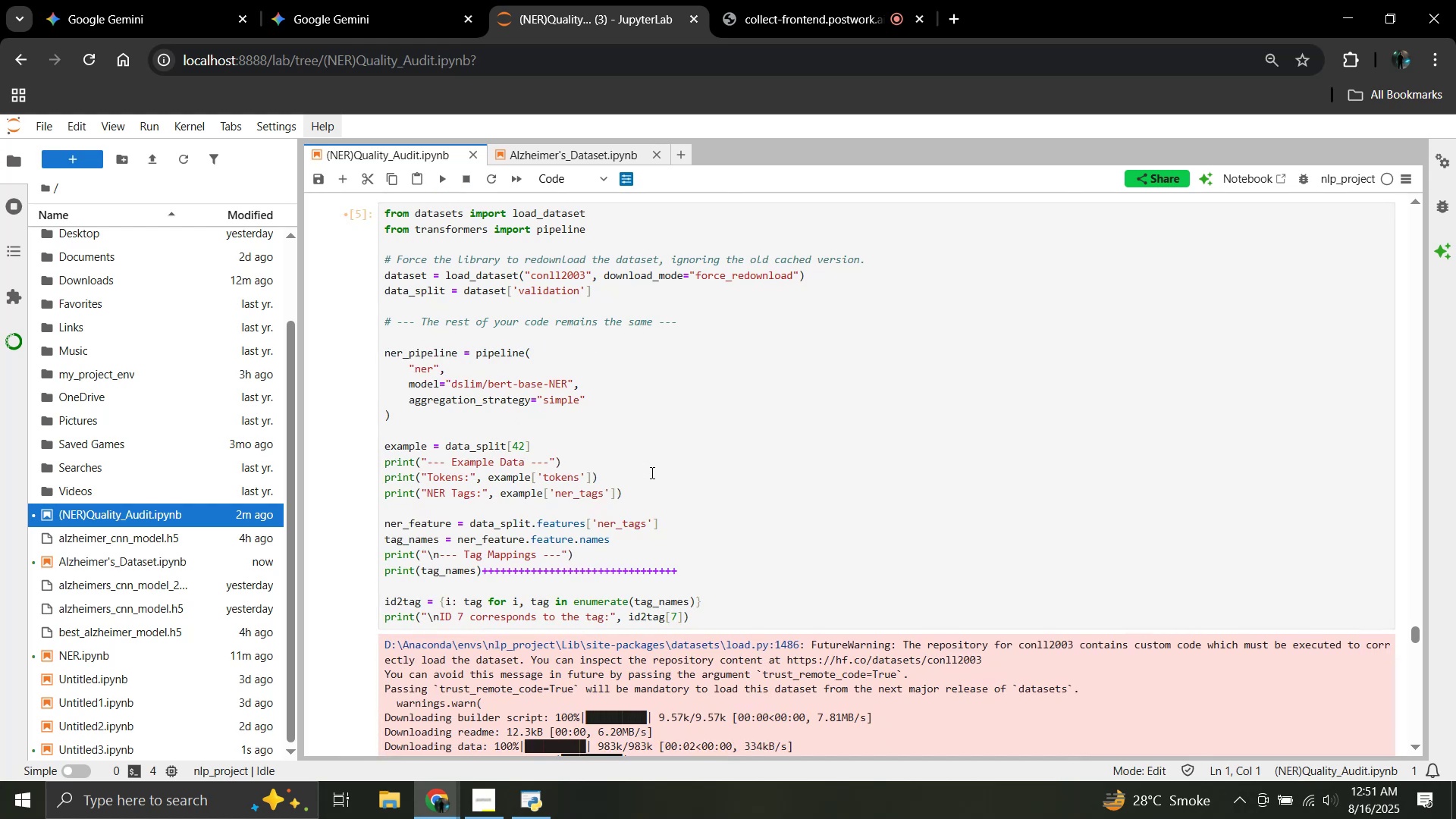 
left_click([651, 472])
 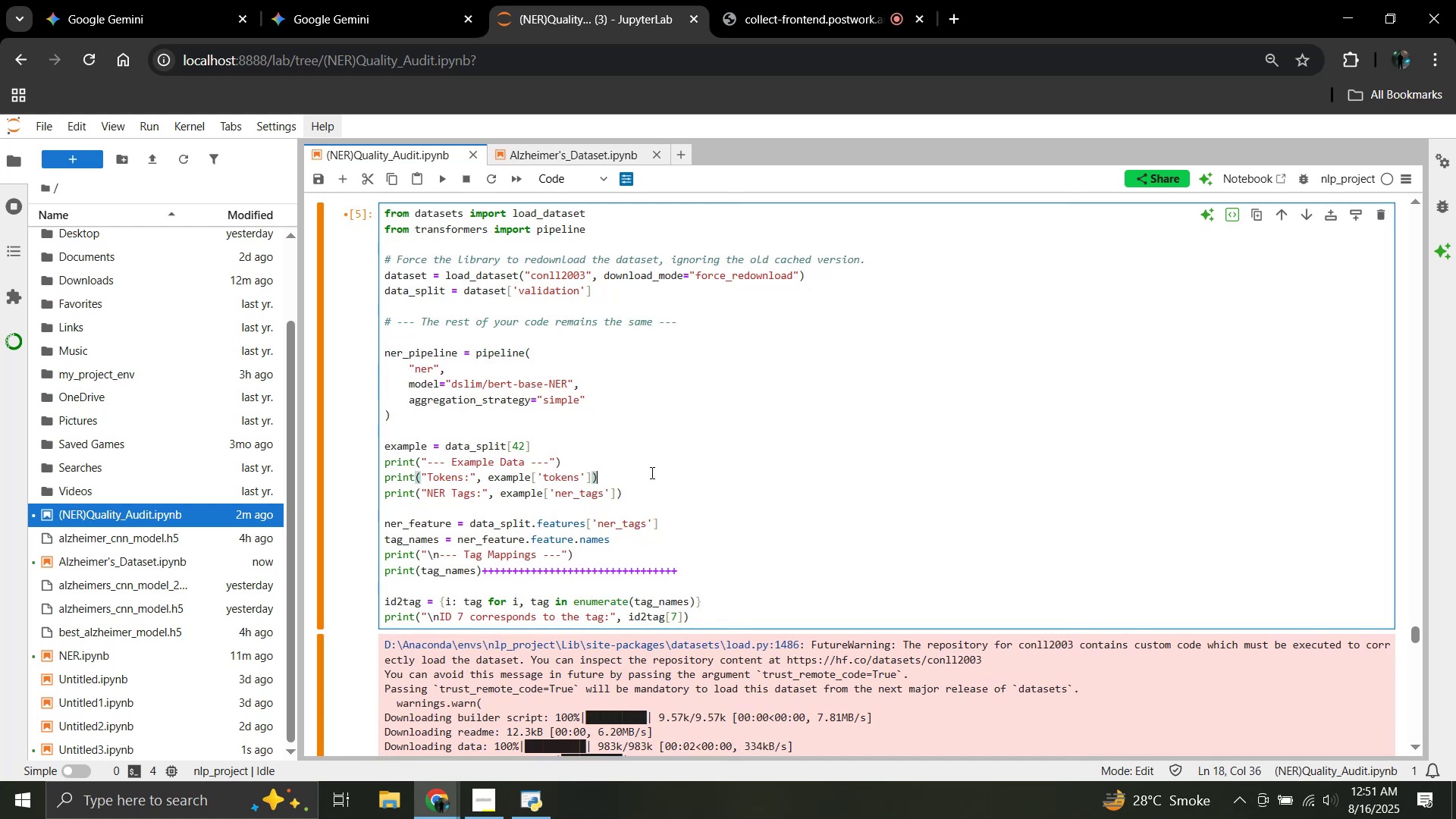 
key(Control+A)
 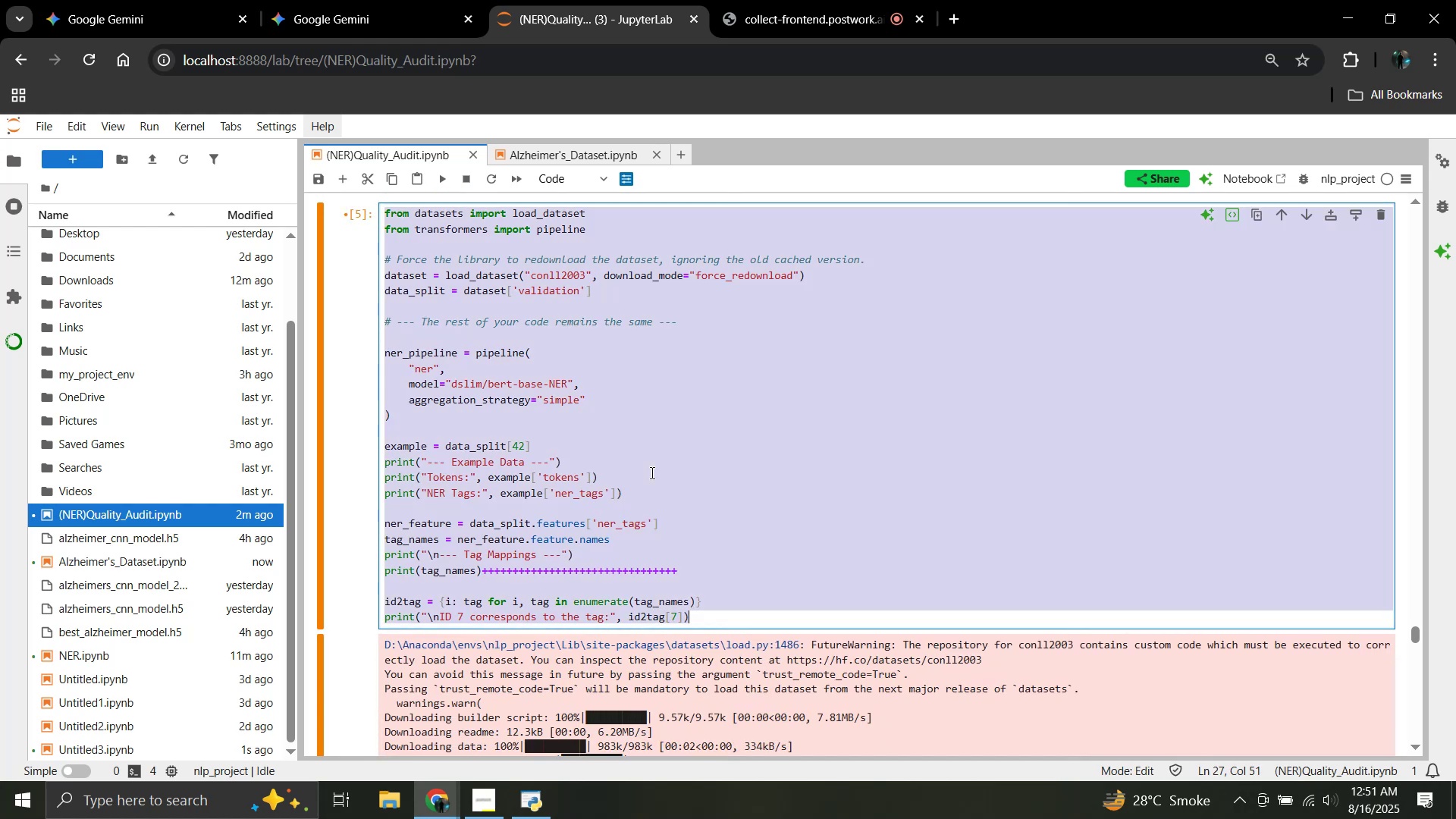 
key(Control+C)
 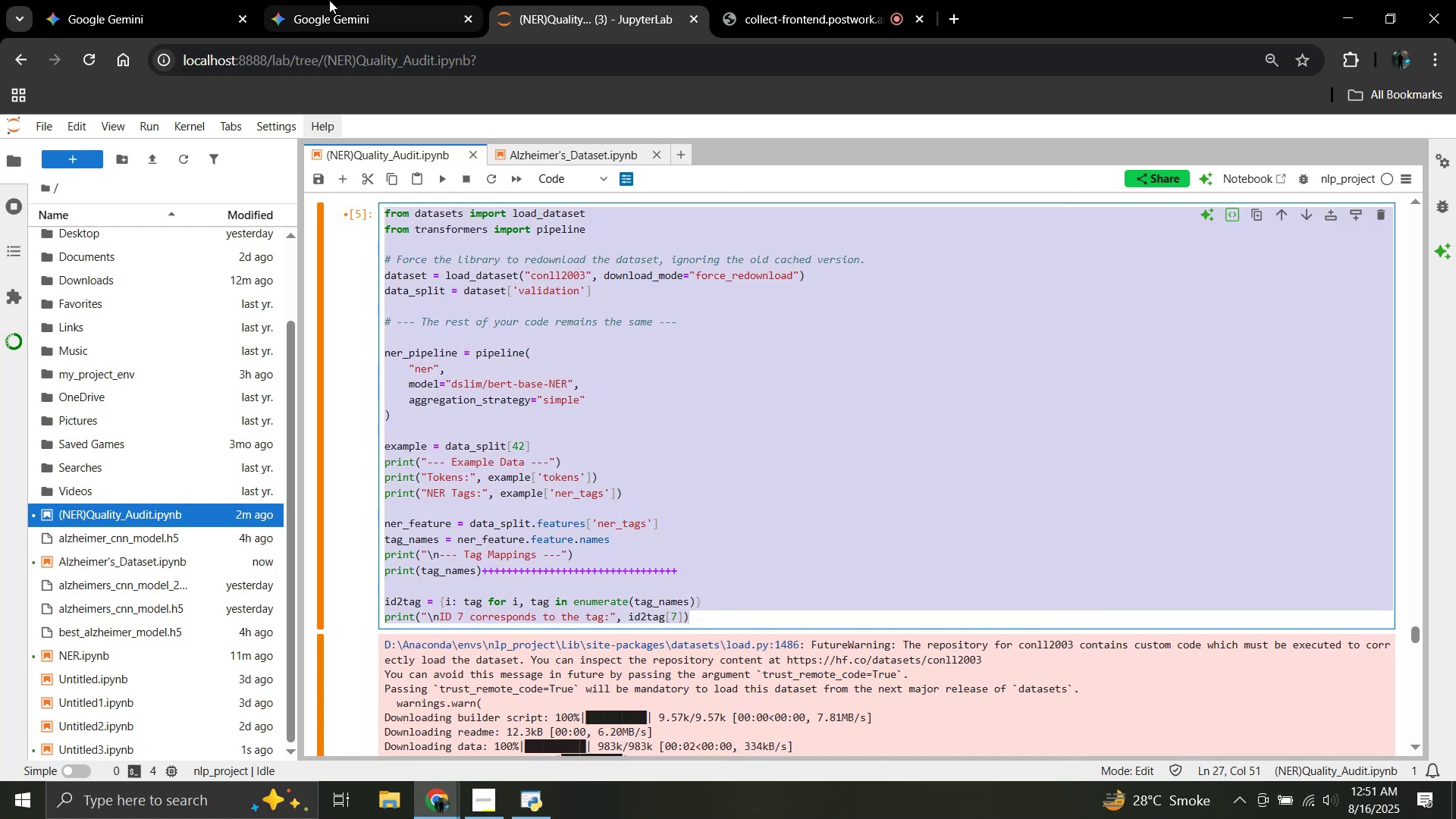 
left_click([329, 0])
 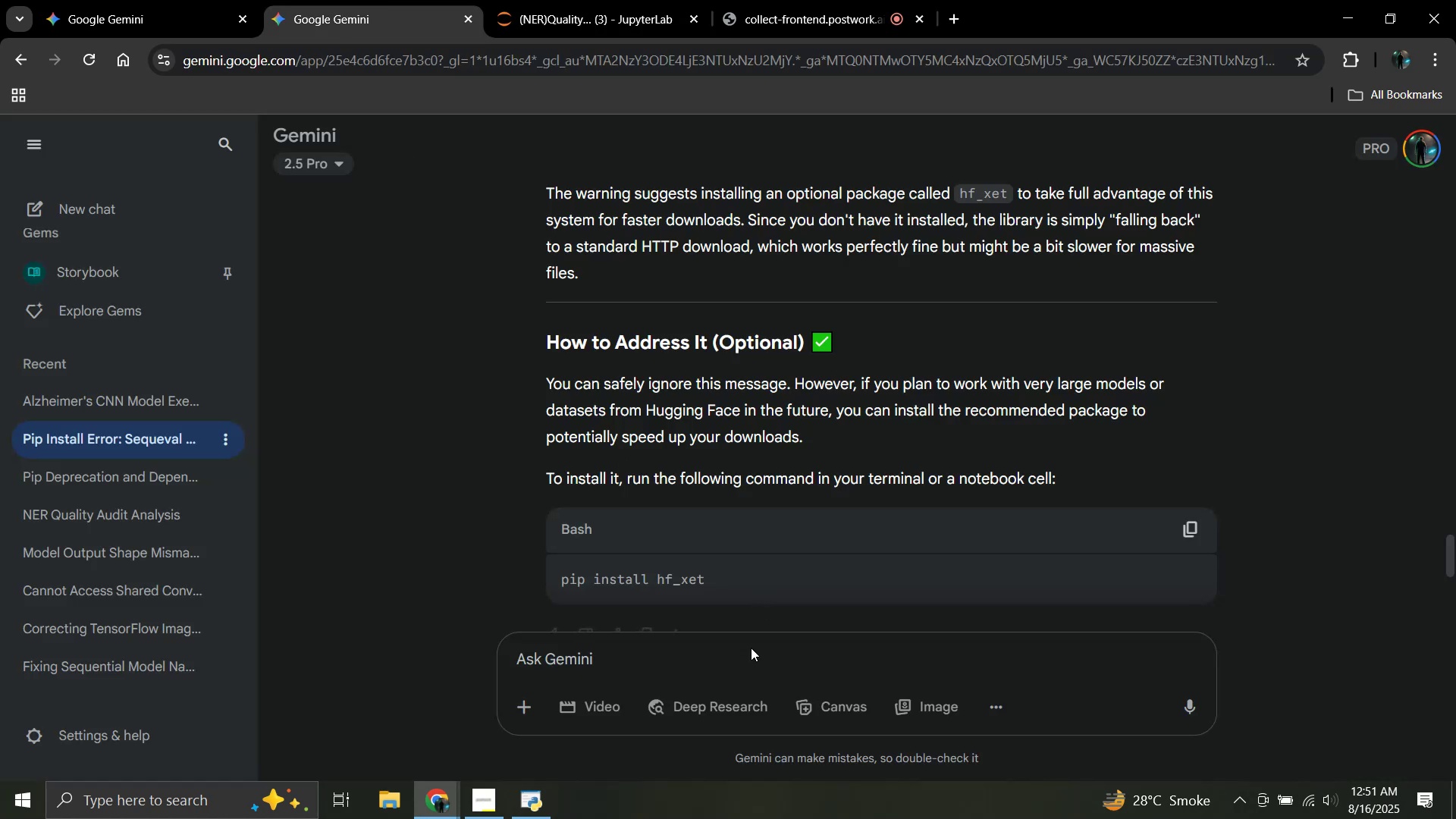 
left_click([751, 659])
 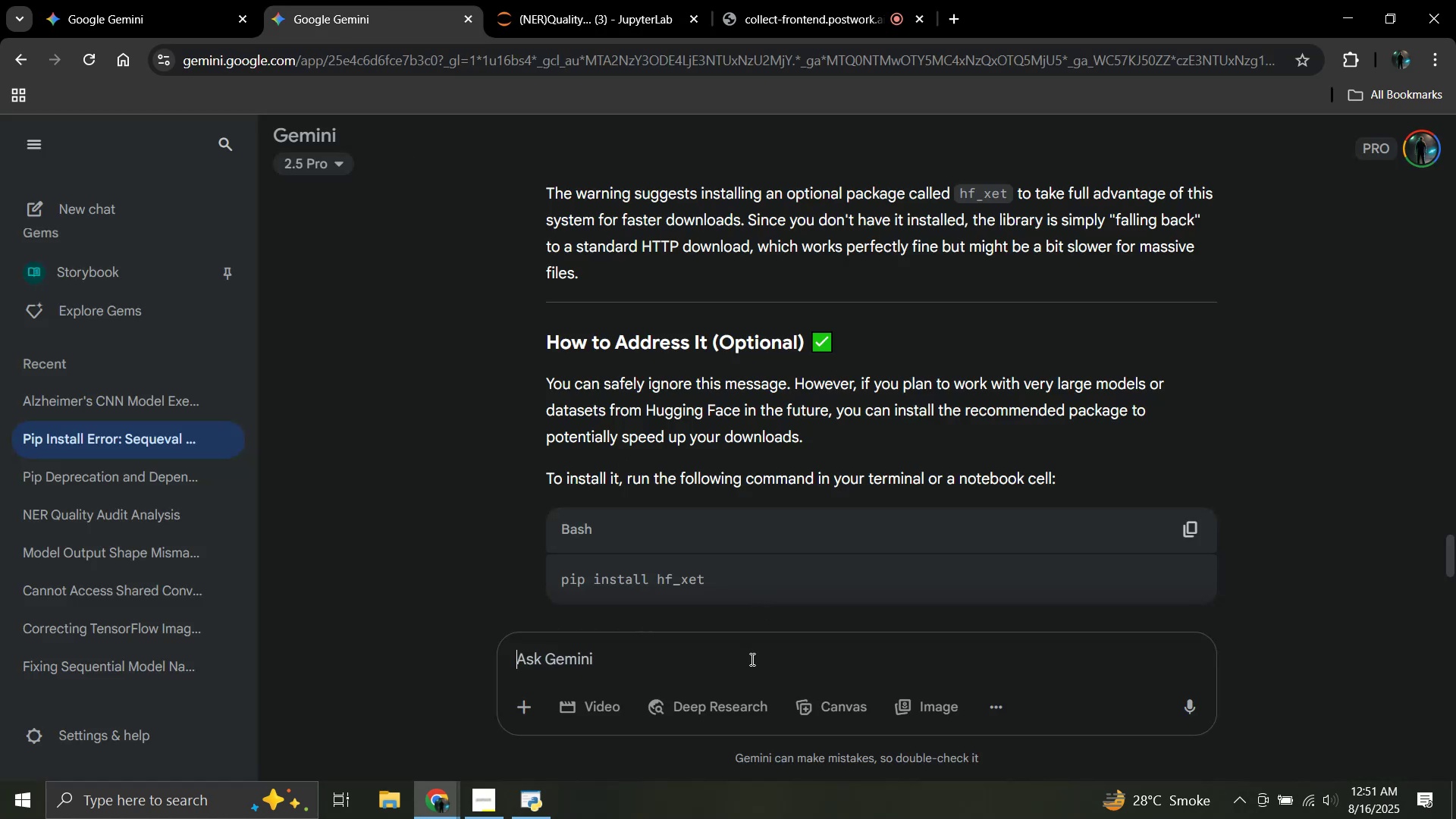 
key(Control+V)
 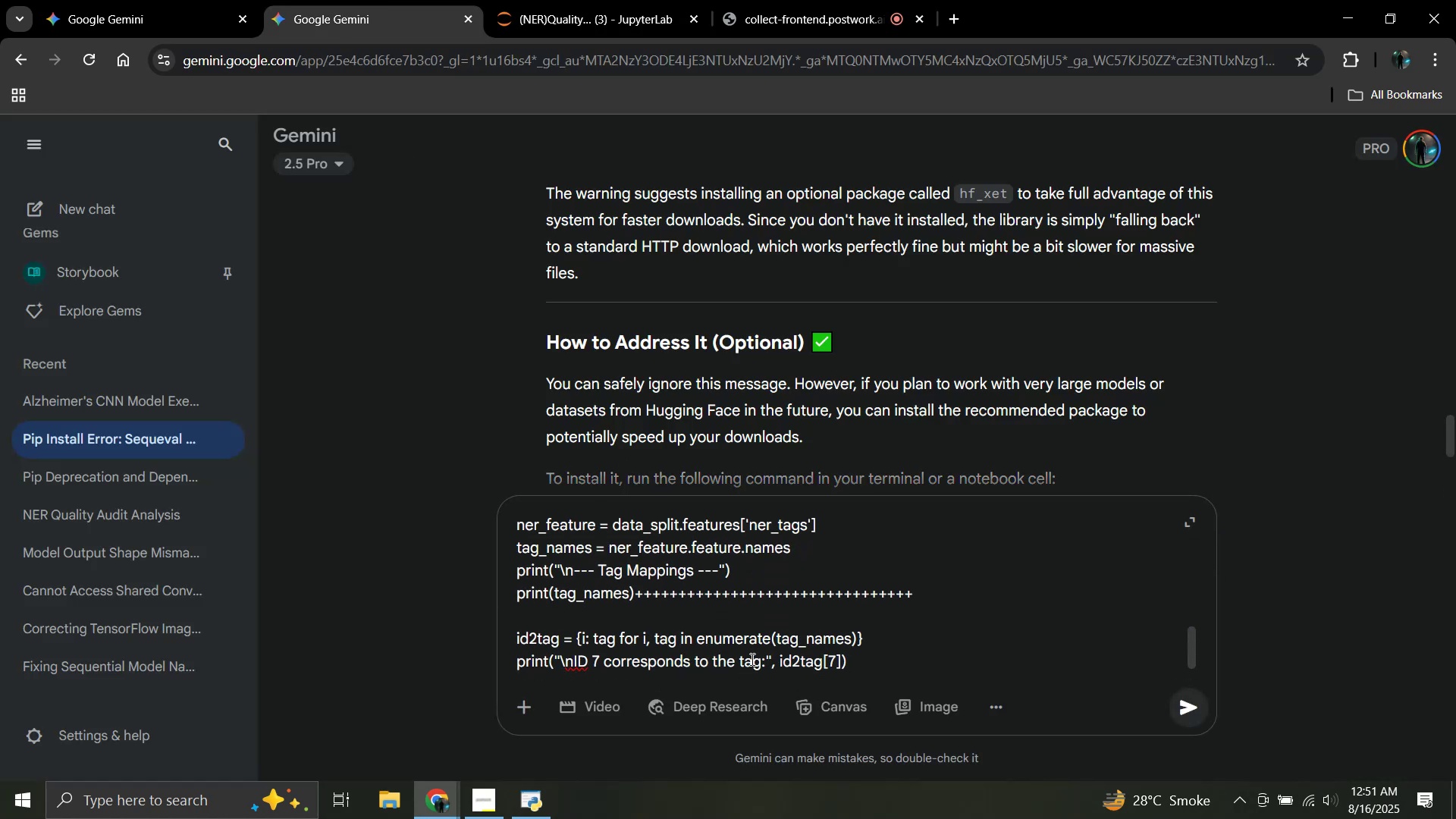 
key(Shift+Enter)
 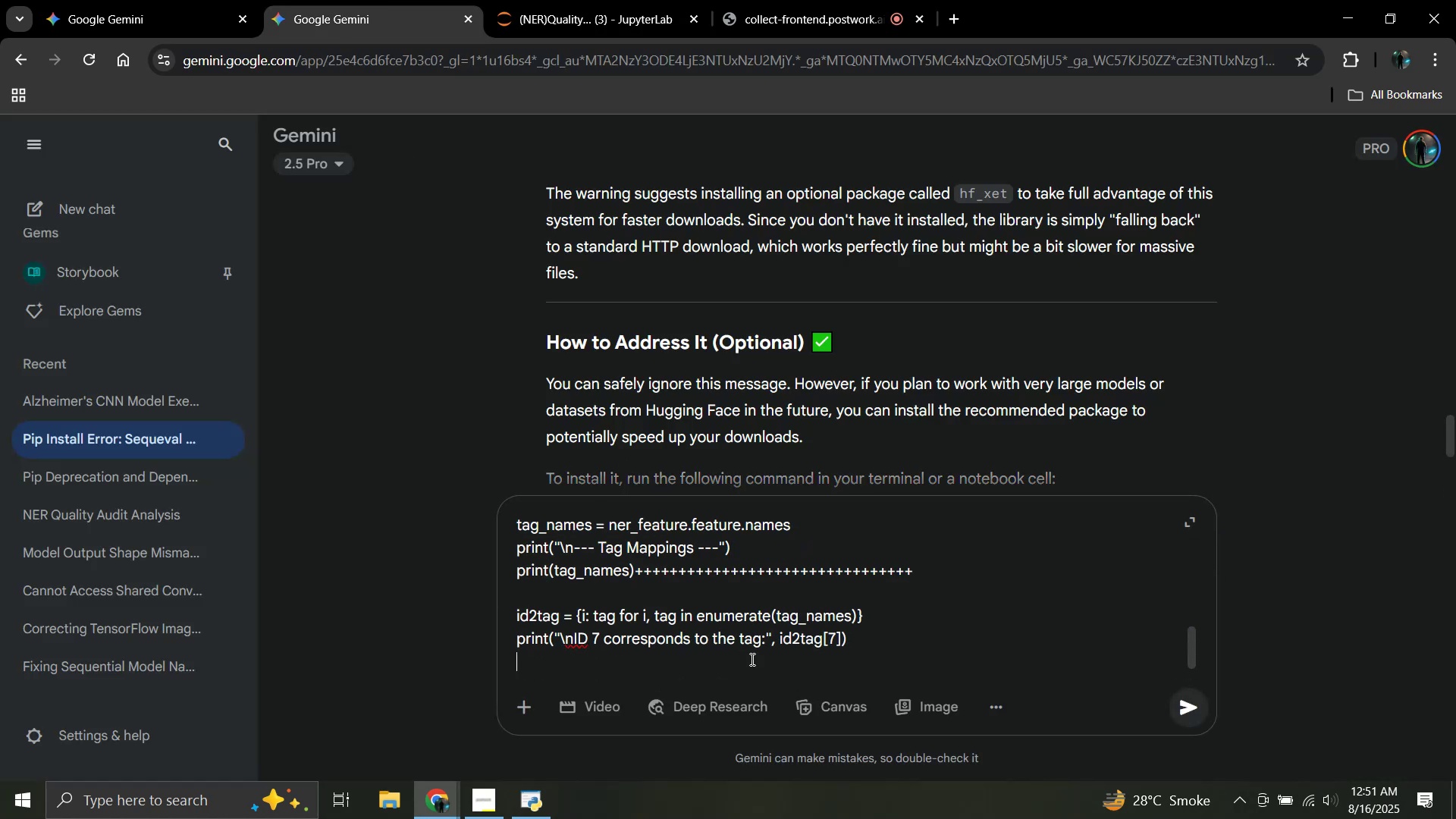 
key(Shift+Enter)
 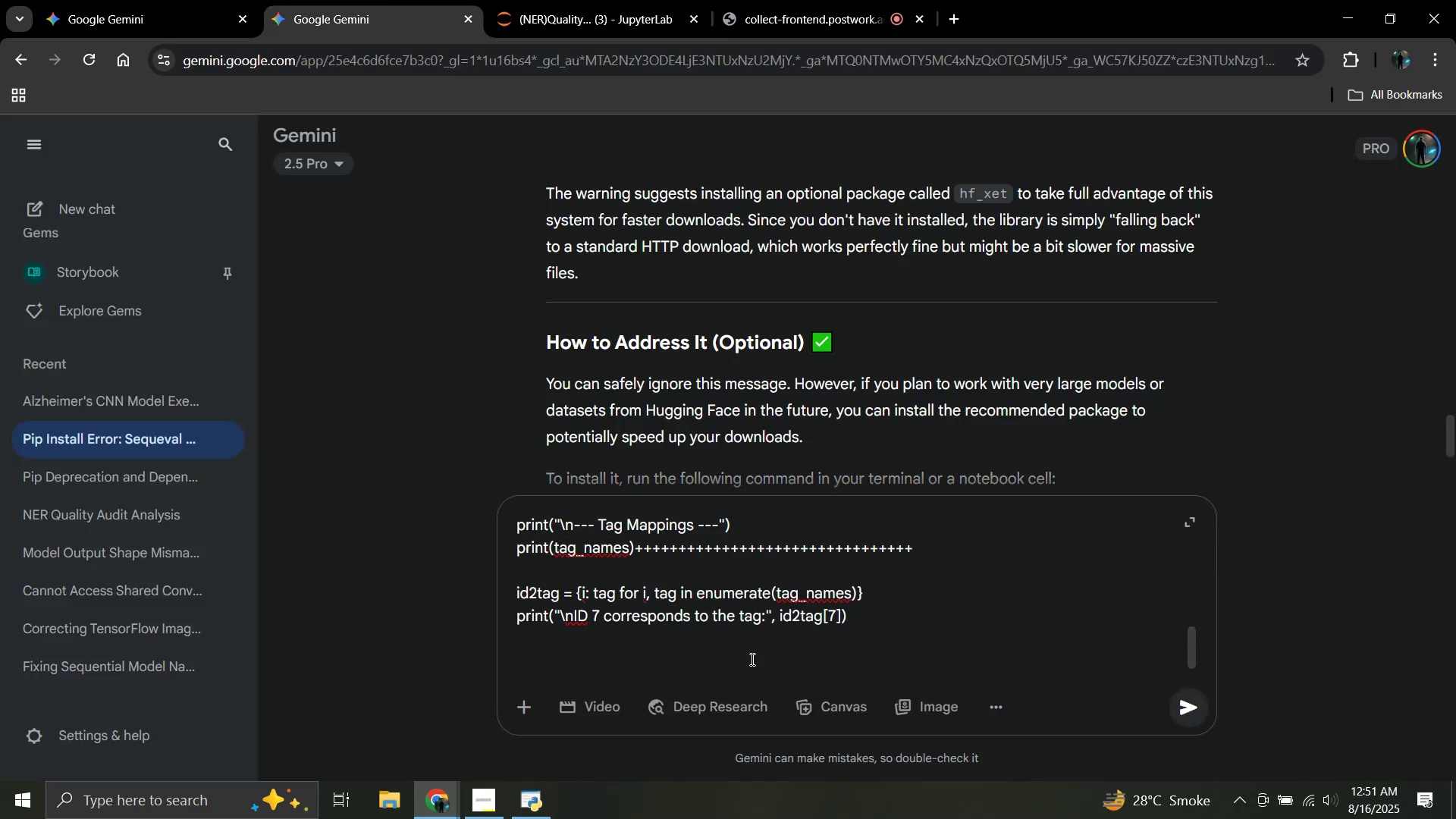 
type(error:)
 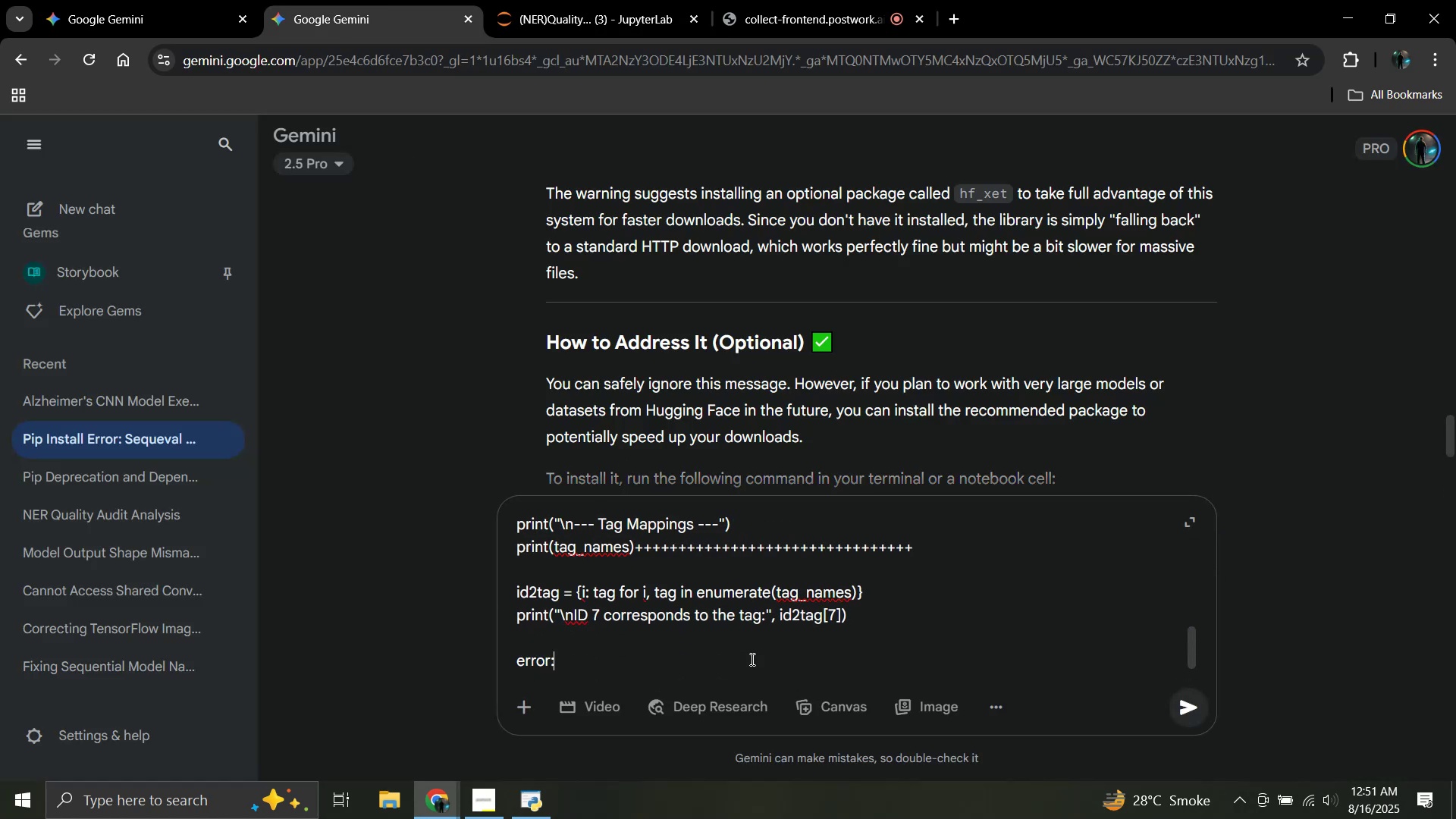 
key(Shift+Enter)
 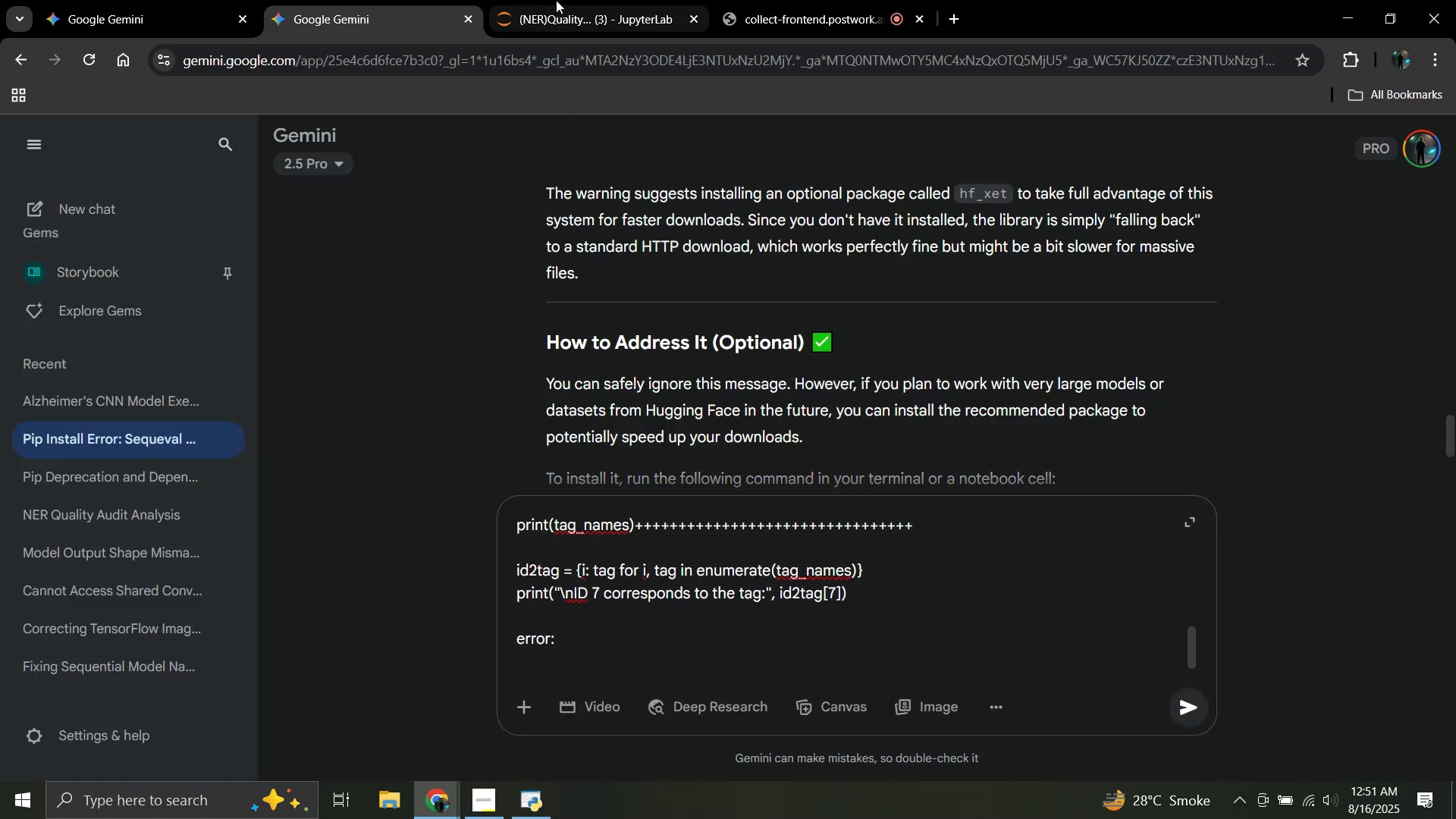 
left_click([557, 0])
 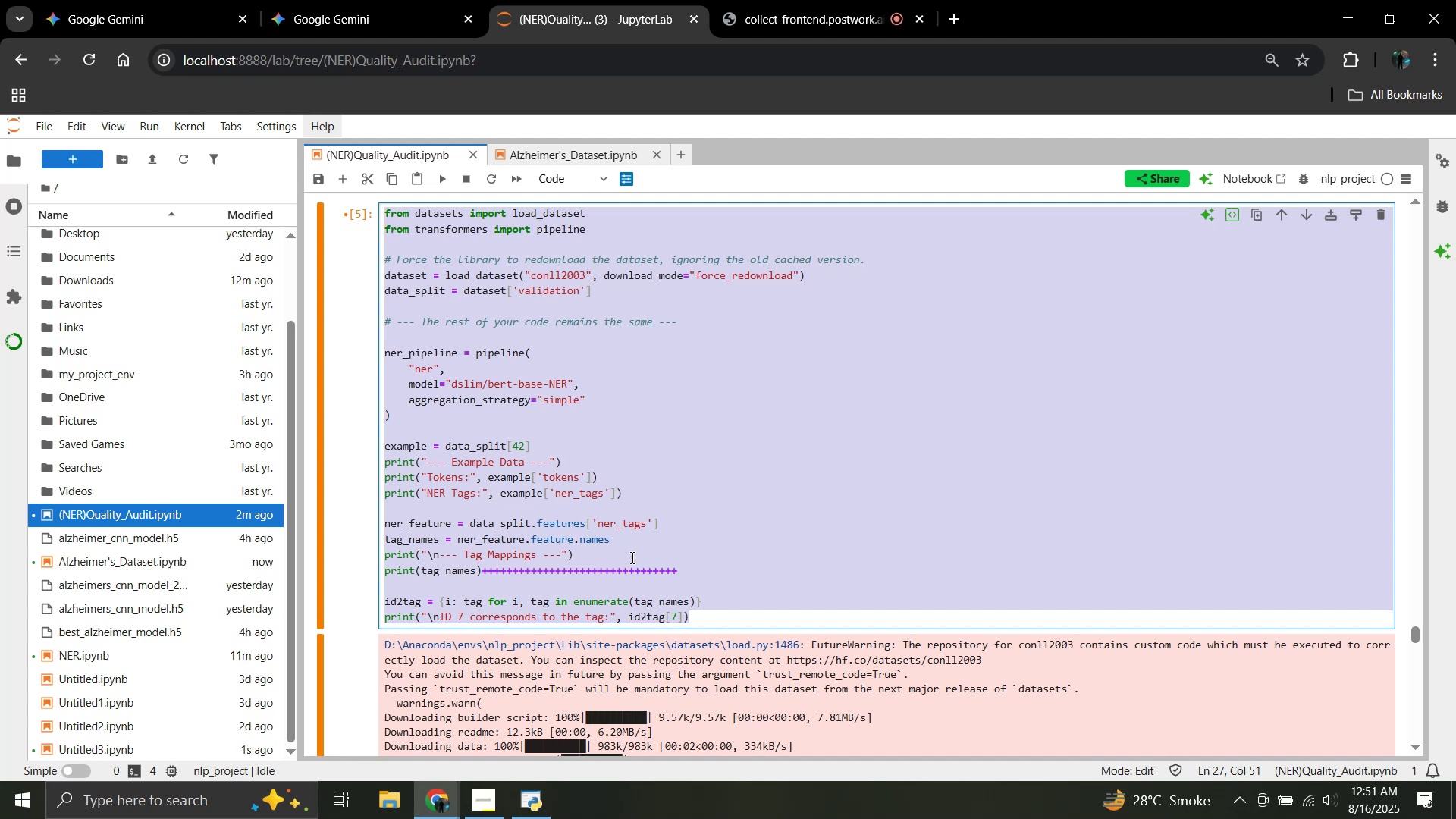 
scroll: coordinate [544, 616], scroll_direction: down, amount: 15.0
 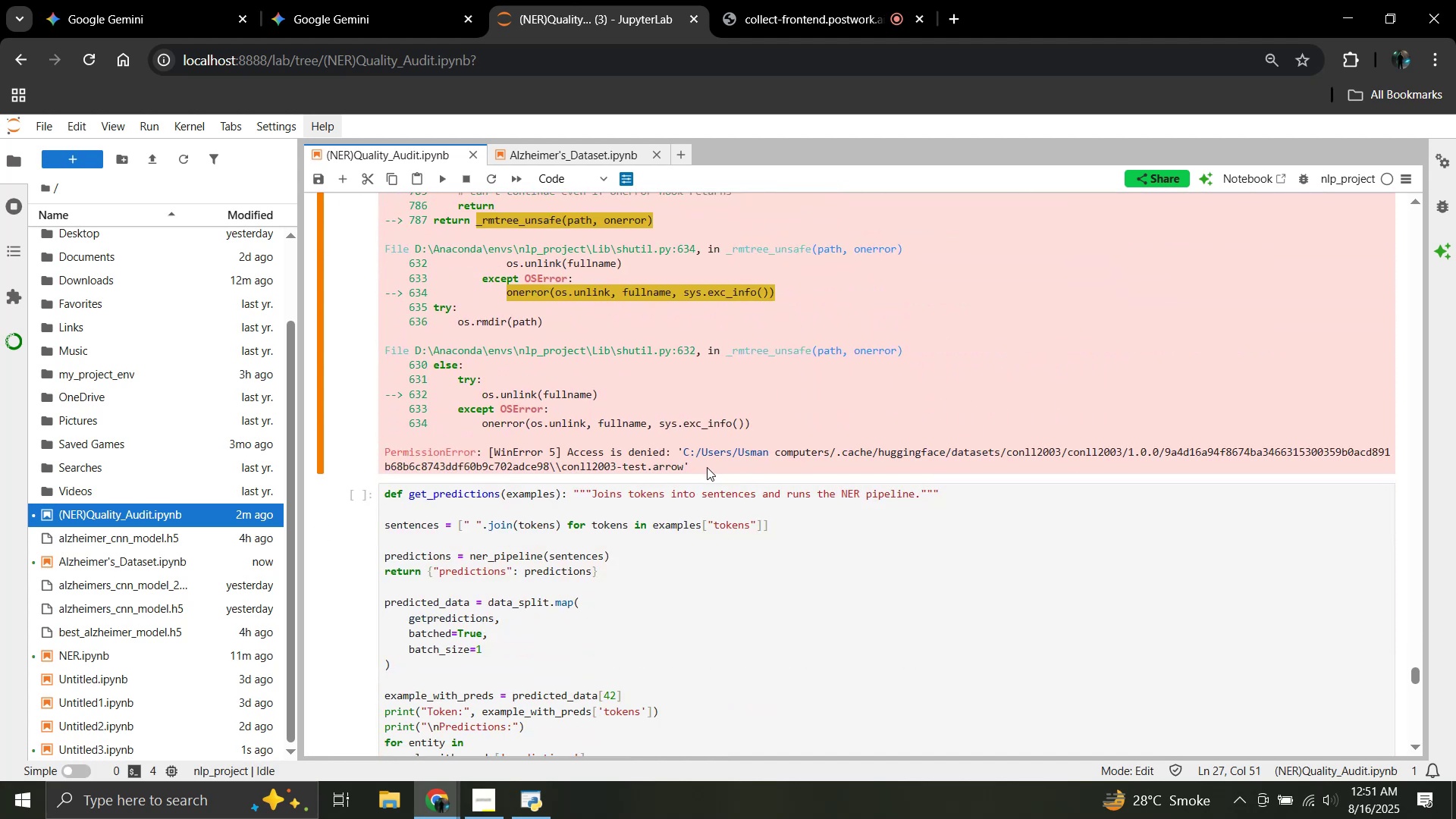 
left_click_drag(start_coordinate=[686, 466], to_coordinate=[387, 364])
 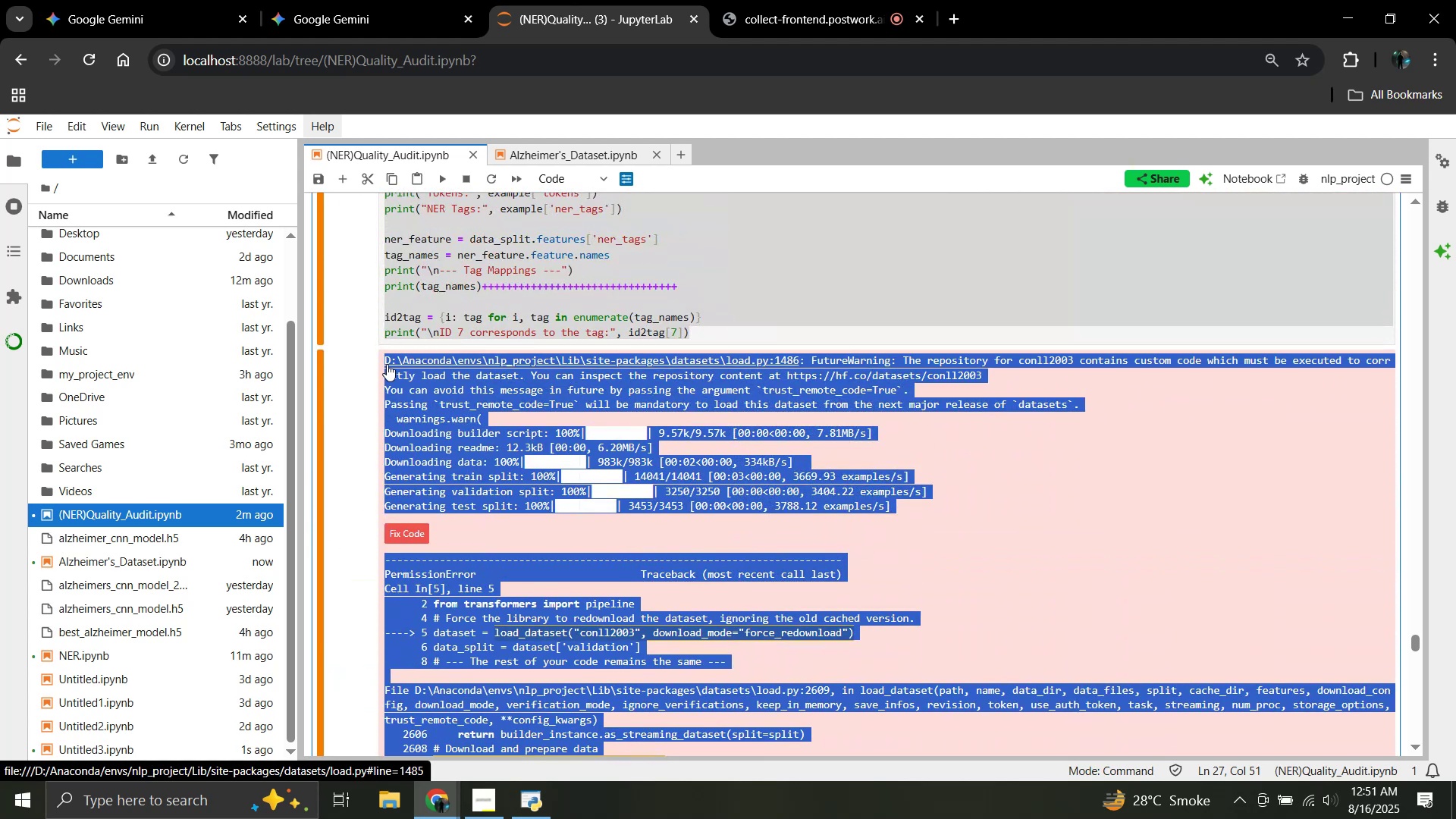 
scroll: coordinate [469, 375], scroll_direction: up, amount: 10.0
 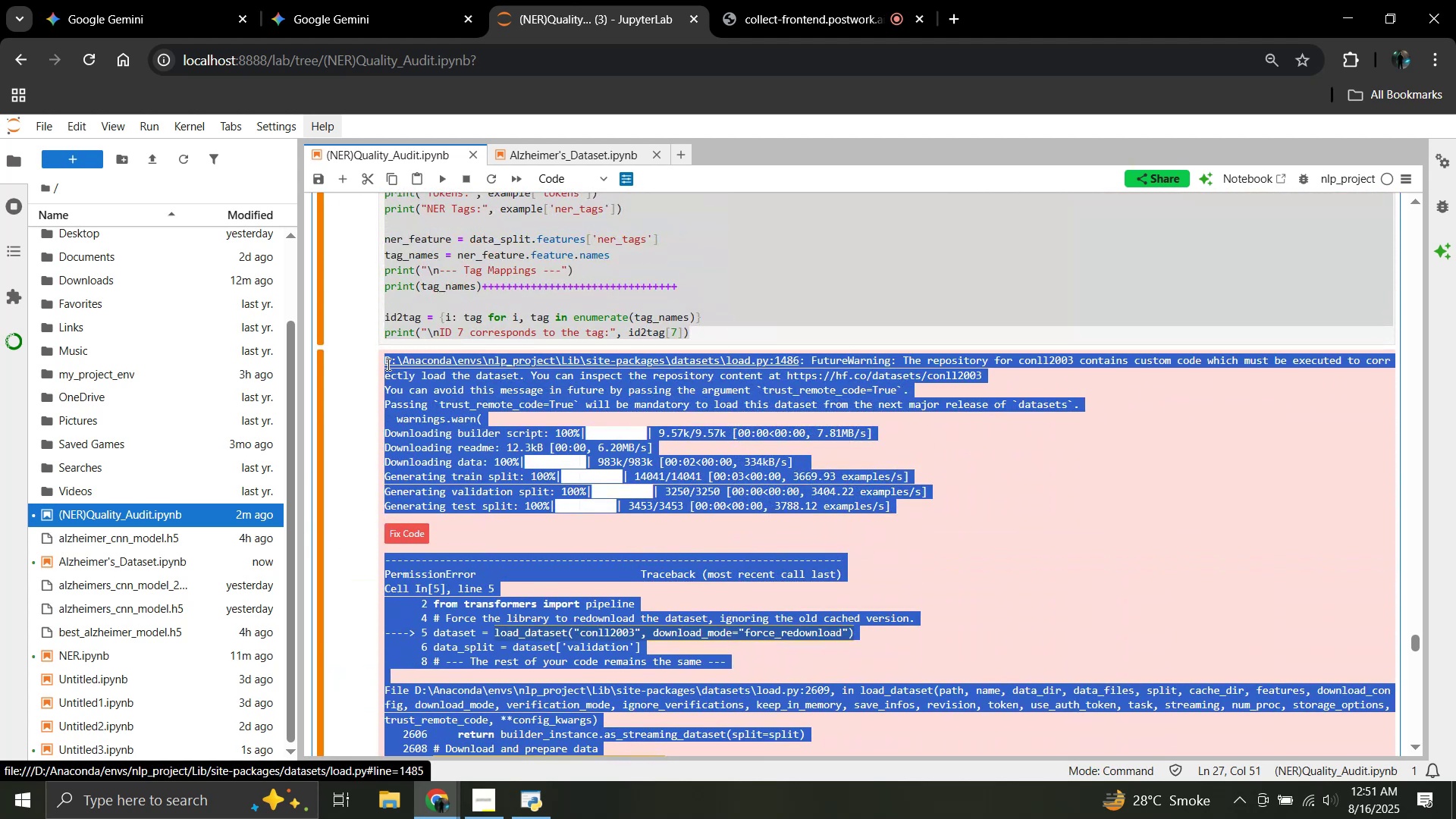 
hold_key(key=ControlLeft, duration=0.41)
 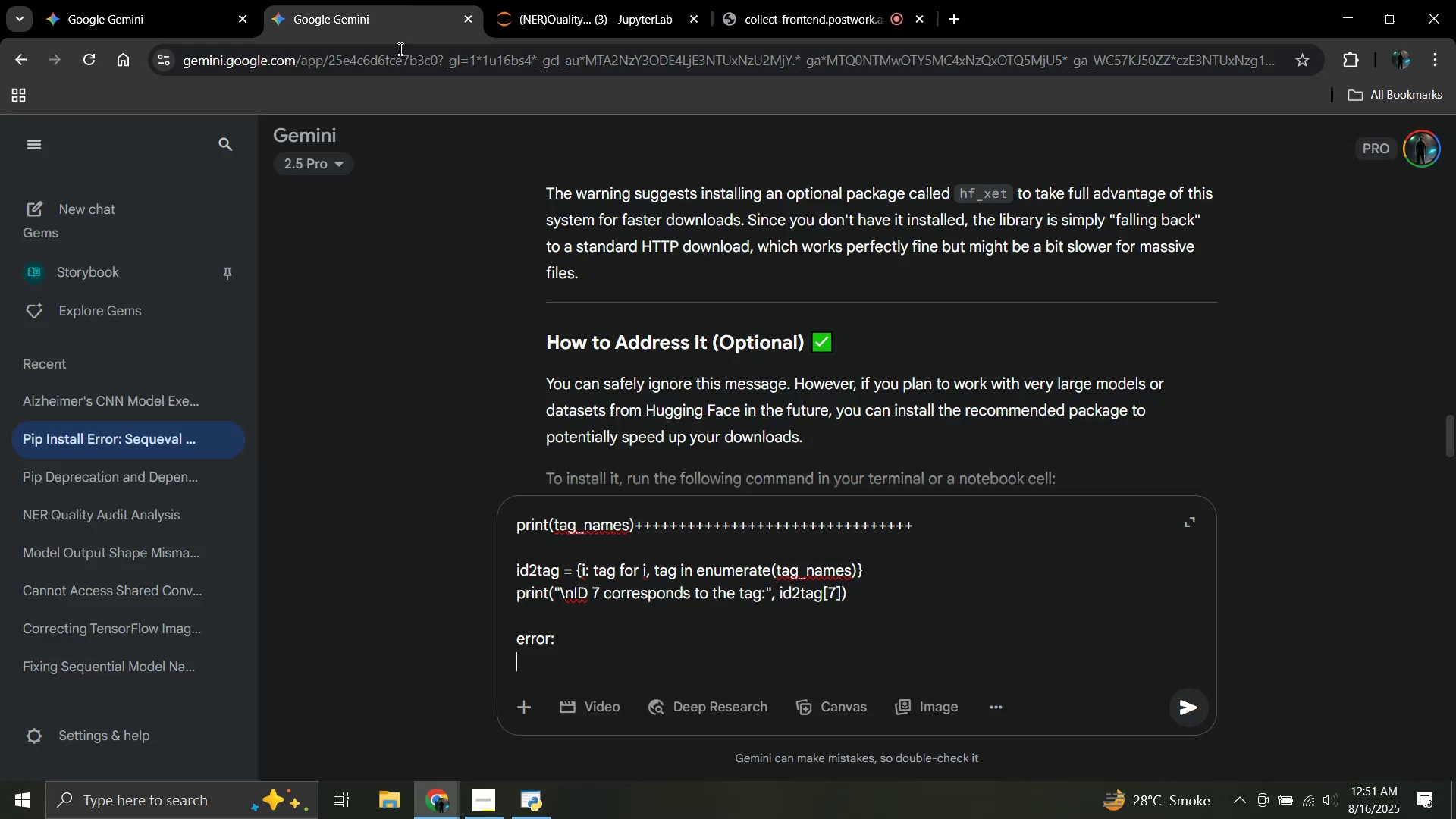 
left_click([394, 0])
 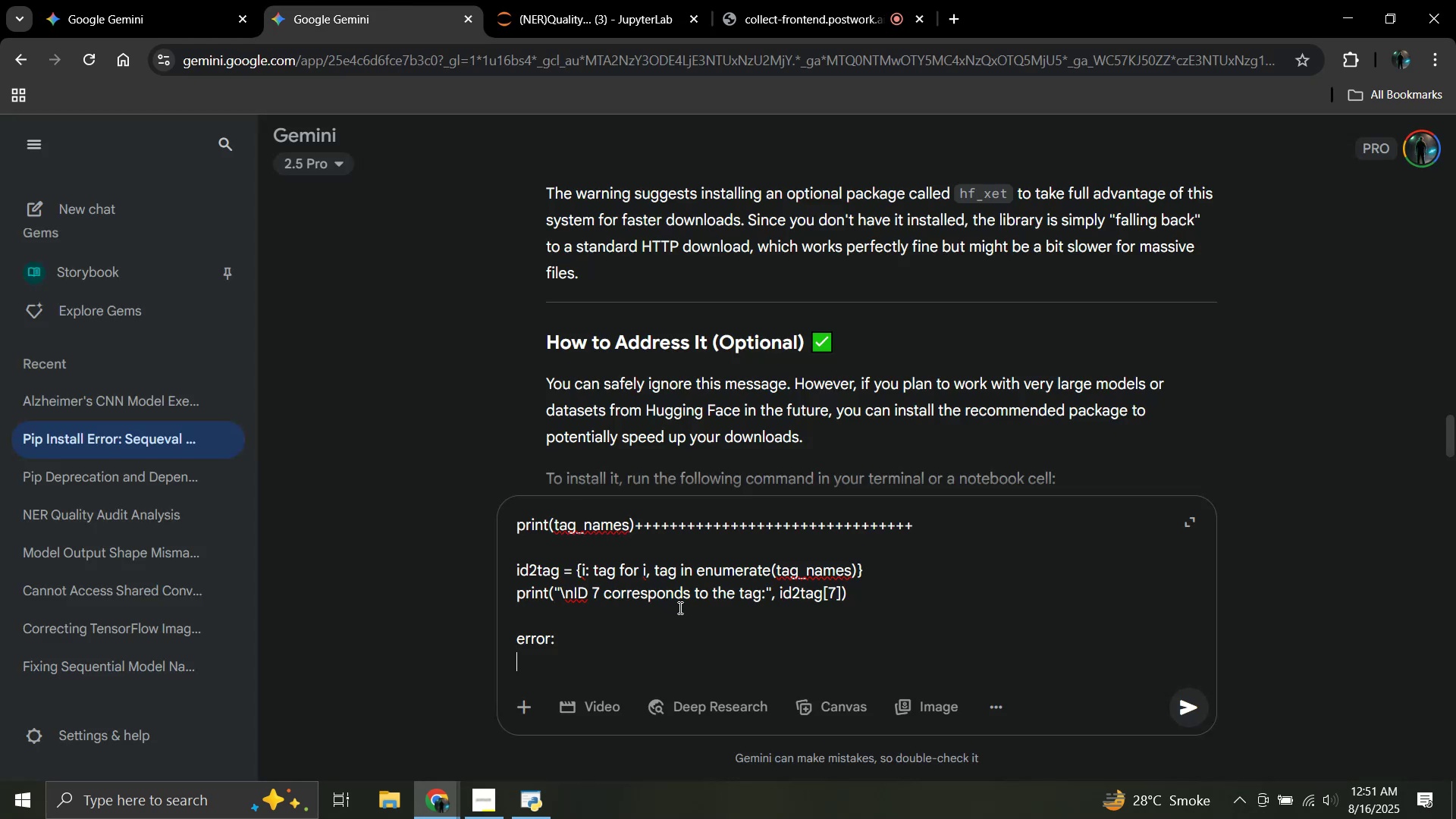 
key(Control+V)
 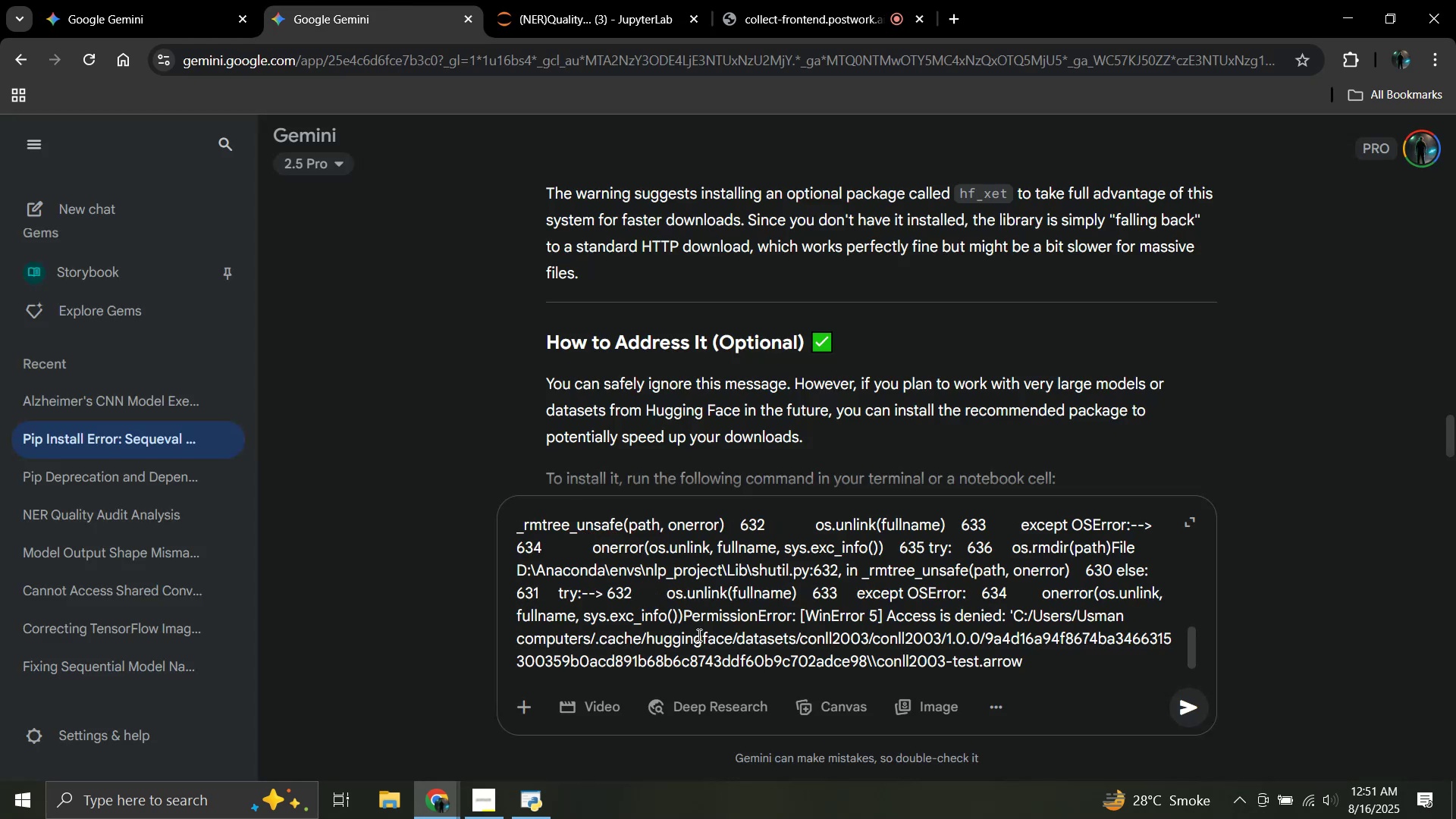 
key(Enter)
 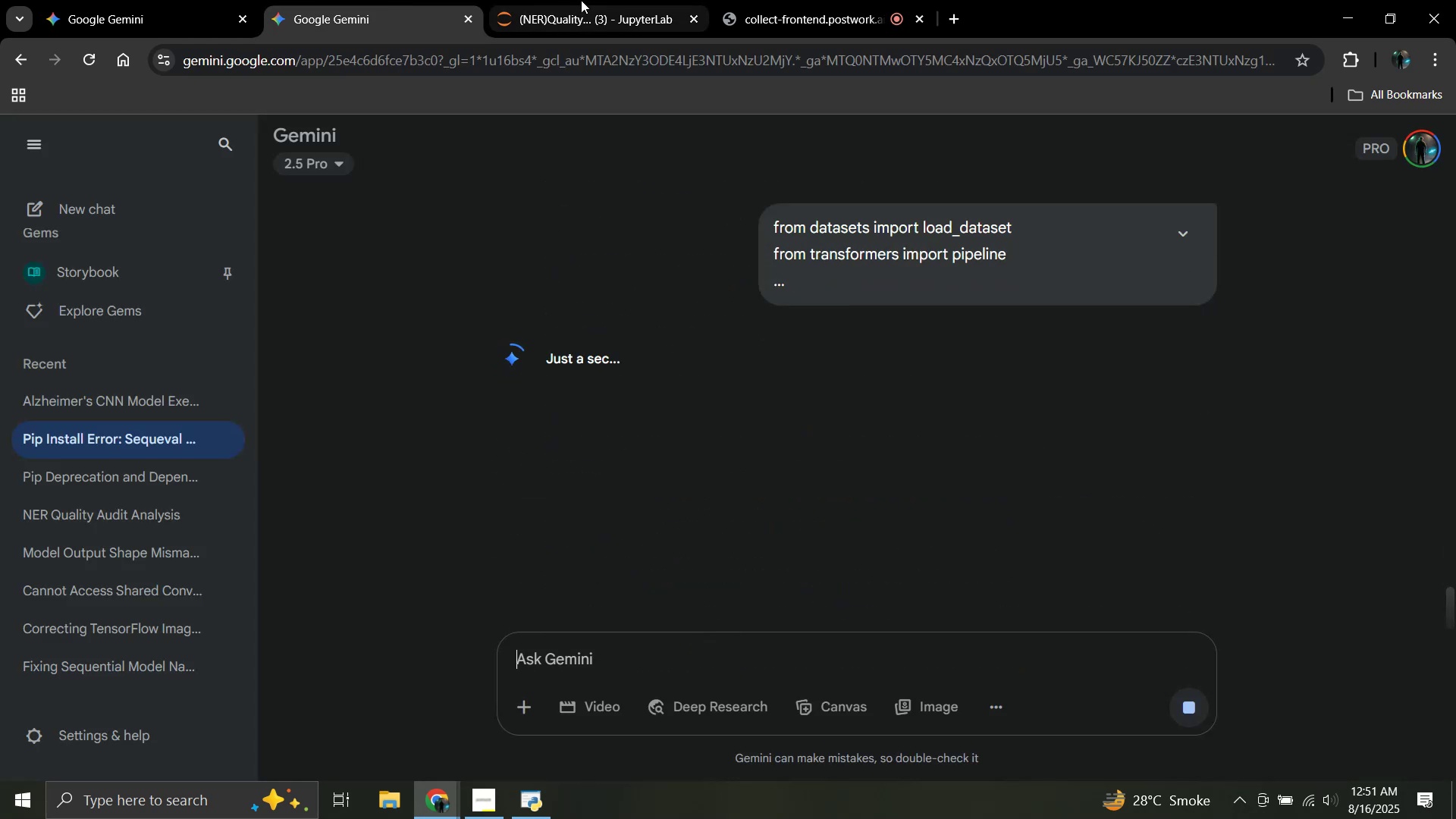 
left_click([581, 0])
 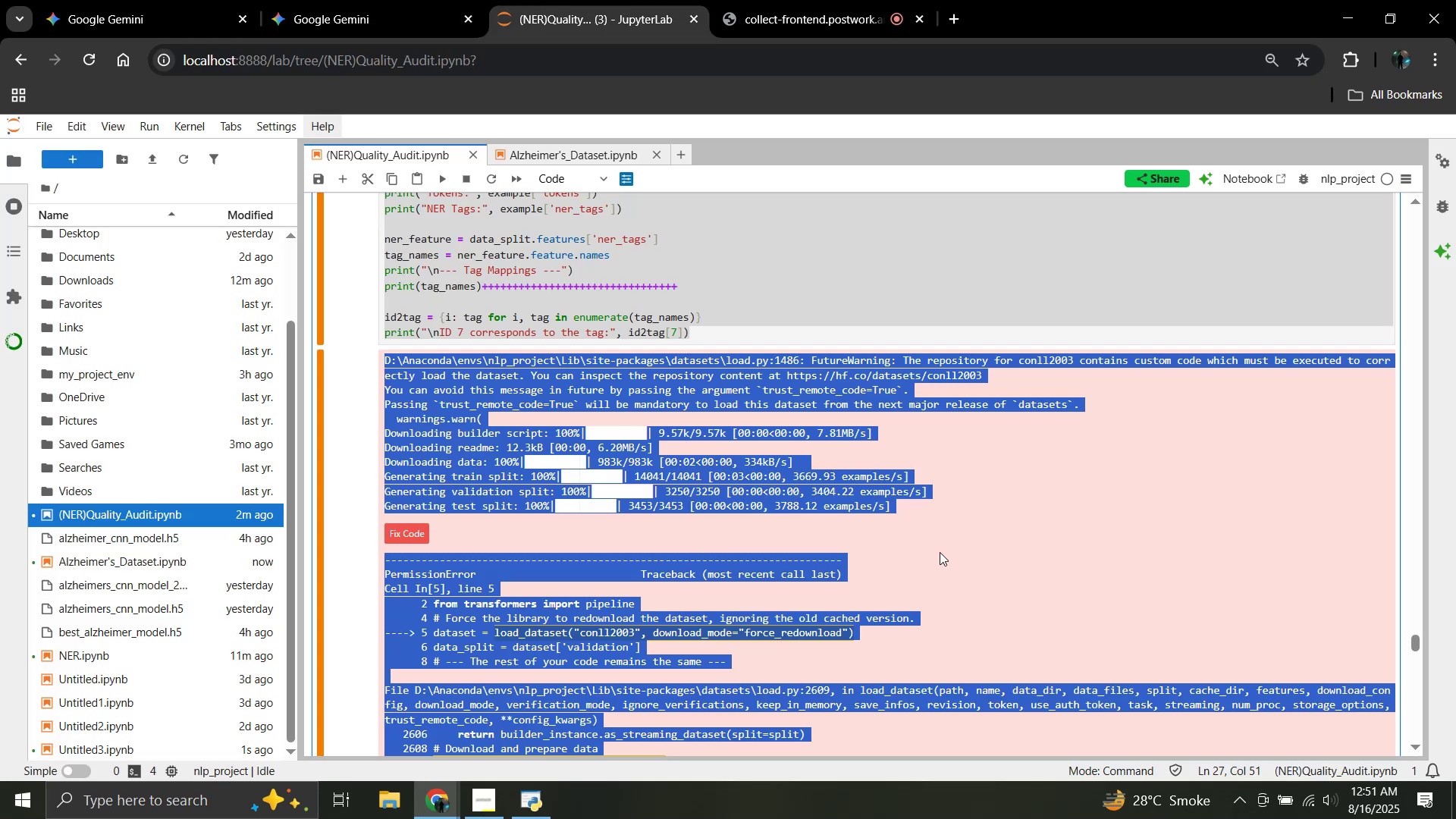 
left_click([974, 468])
 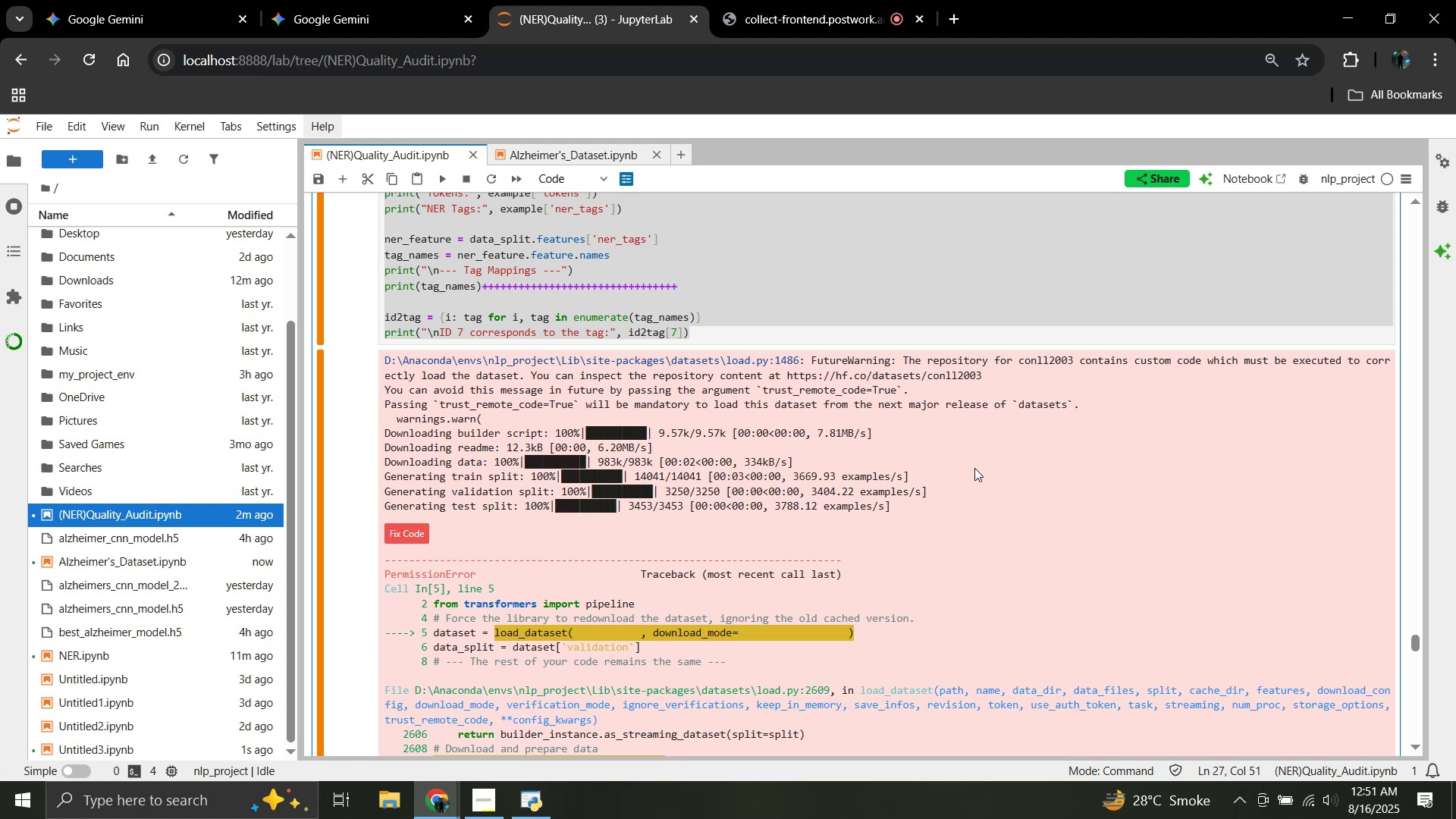 
wait(25.82)
 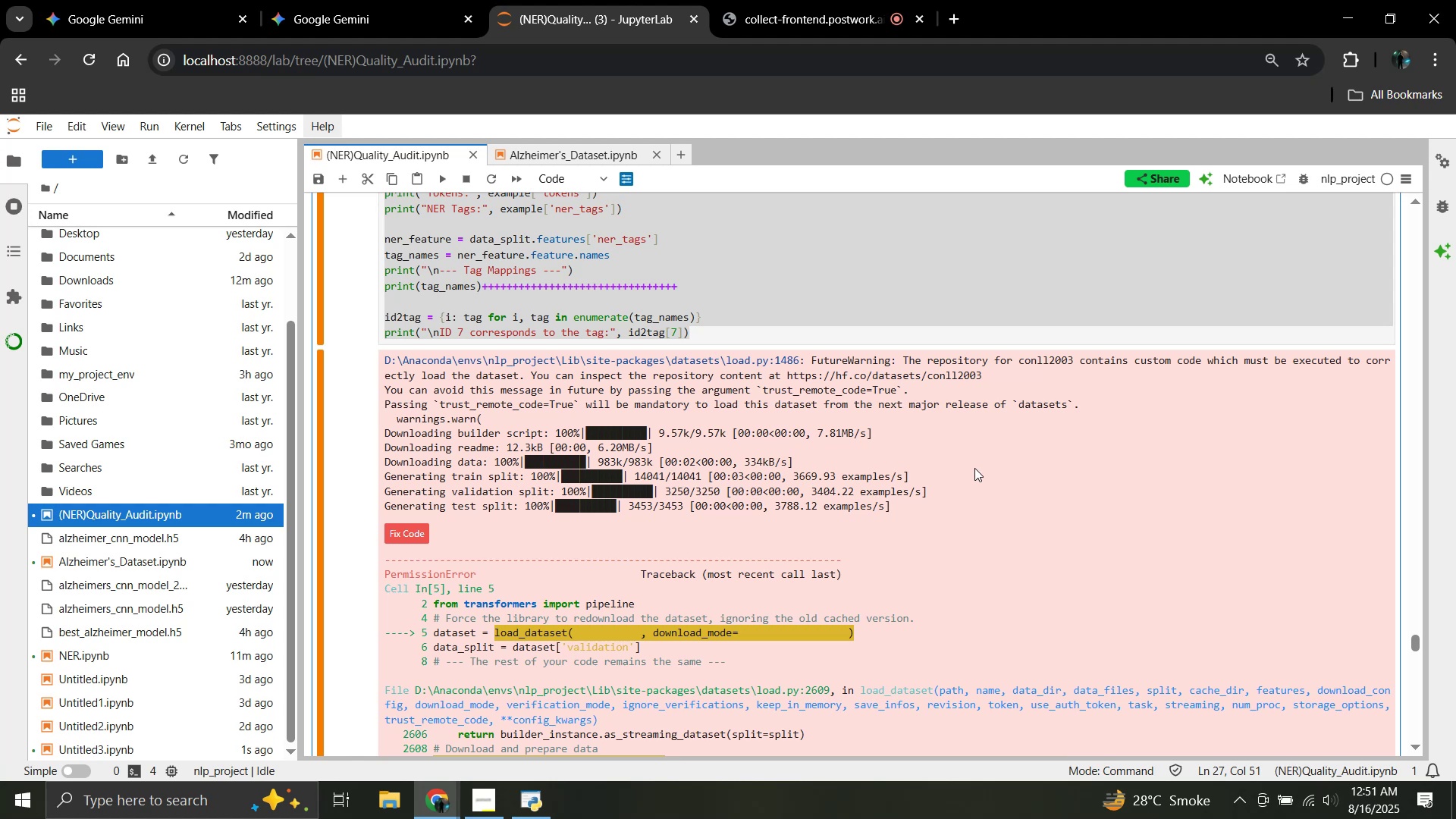 
scroll: coordinate [896, 475], scroll_direction: down, amount: 4.0
 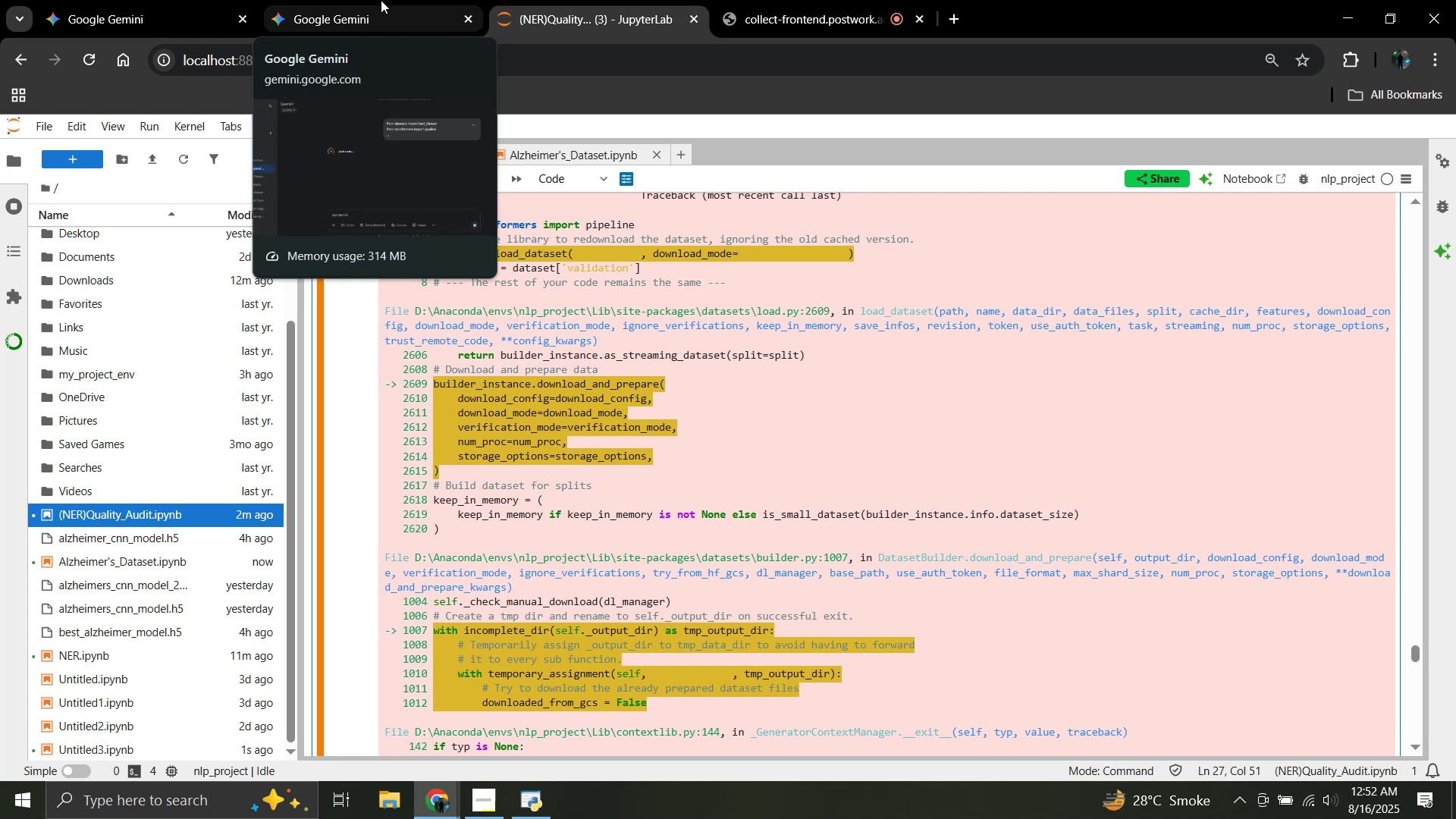 
wait(43.41)
 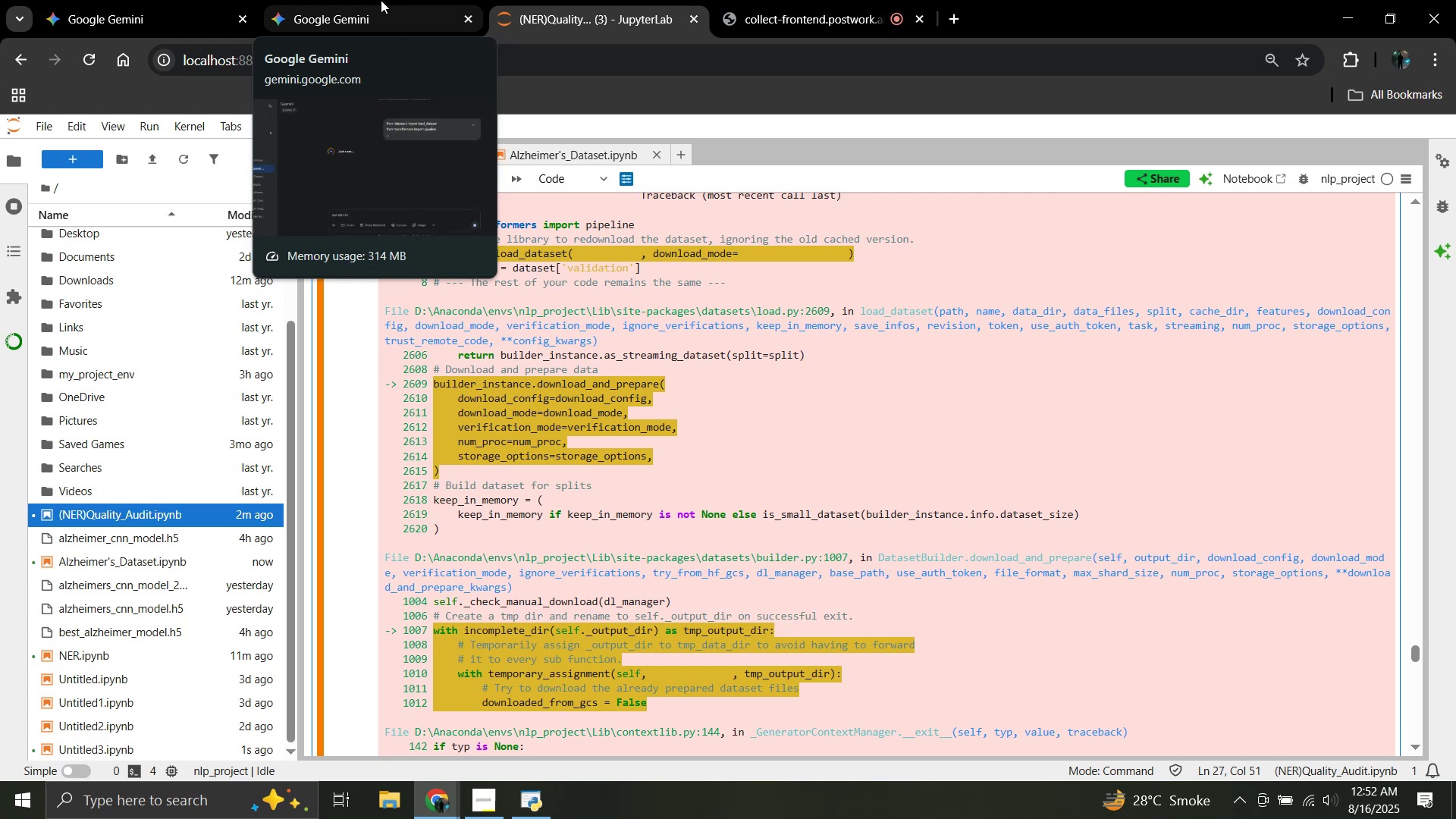 
scroll: coordinate [758, 463], scroll_direction: up, amount: 5.0
 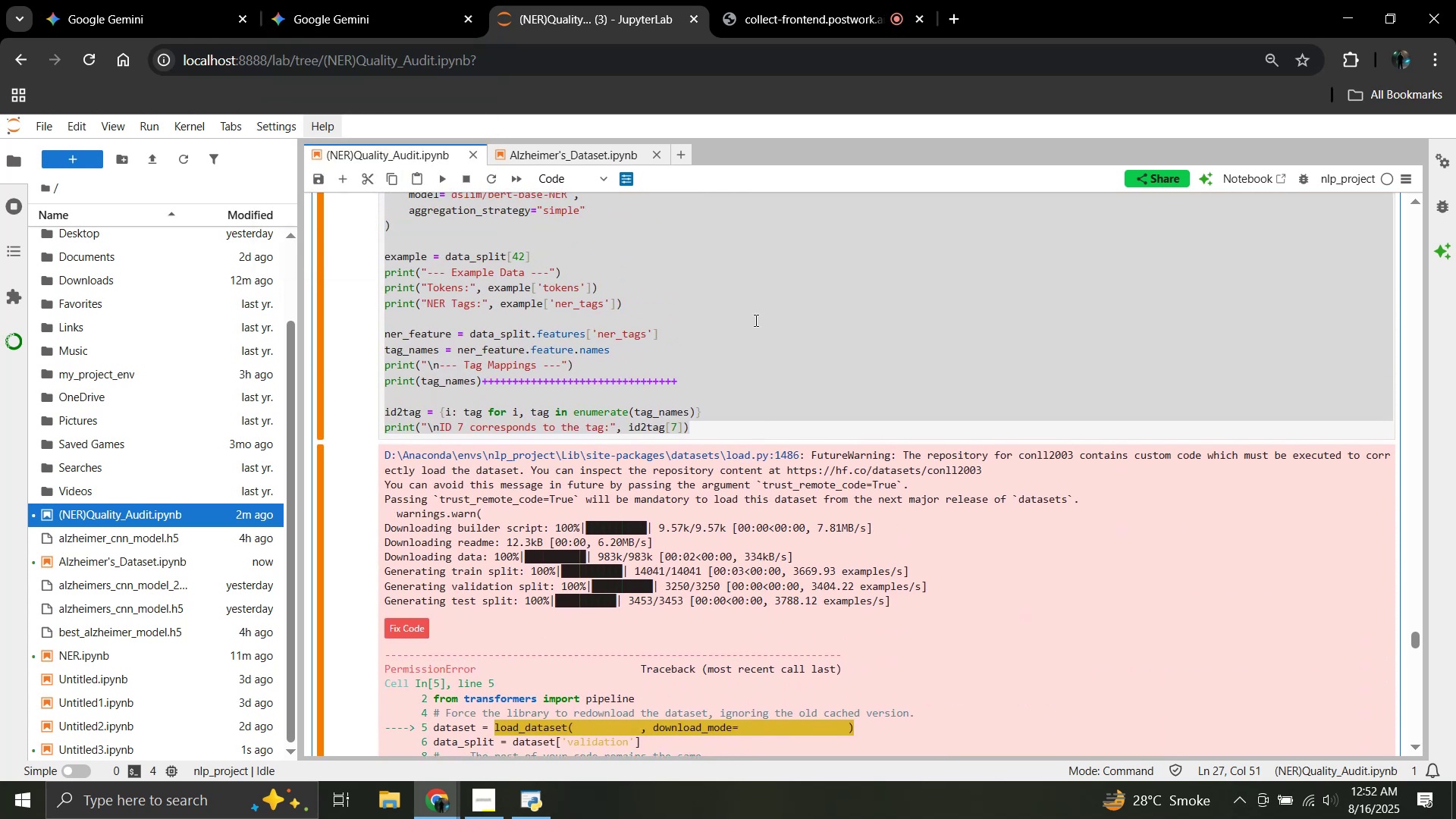 
left_click([783, 383])
 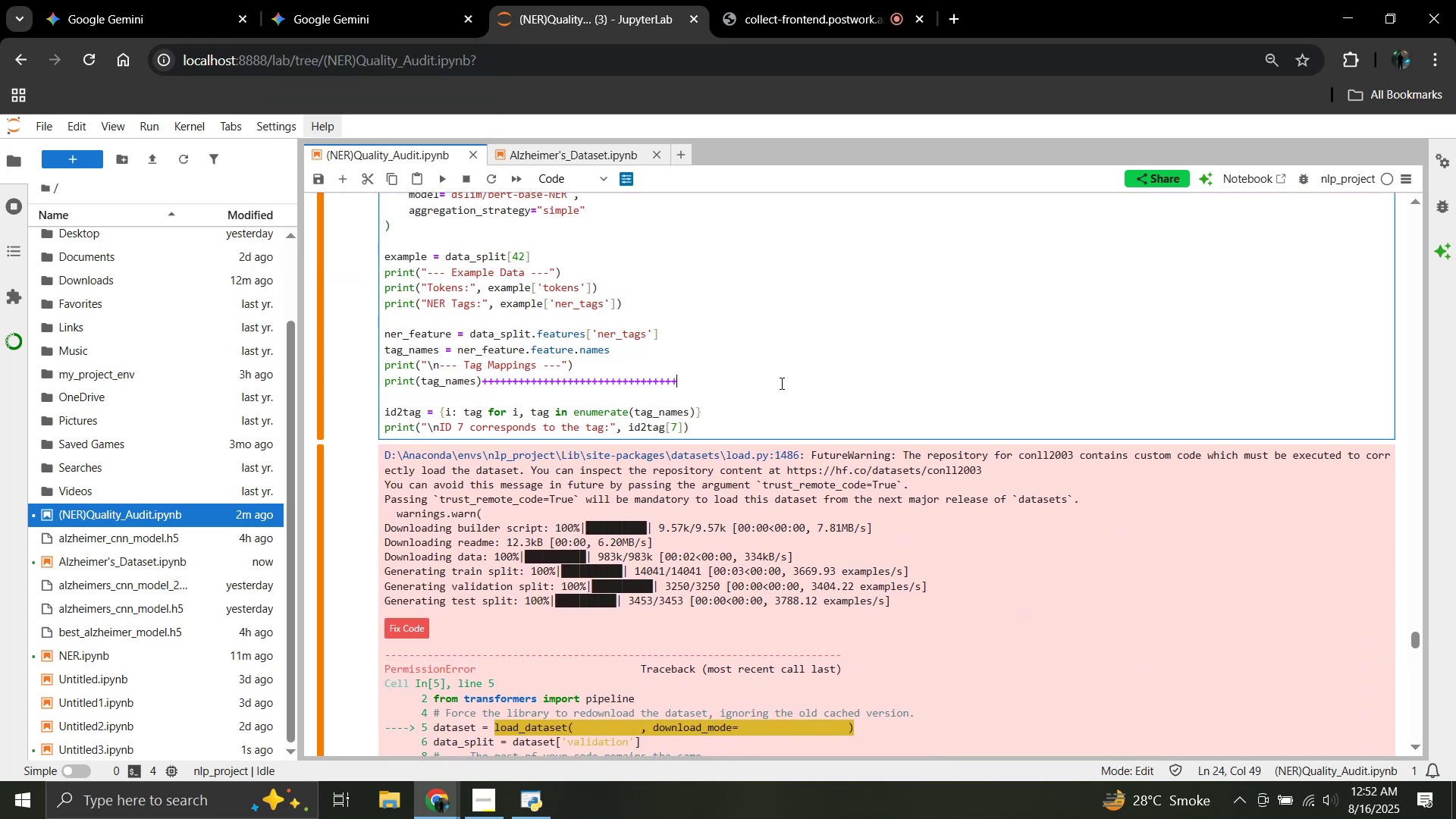 
scroll: coordinate [780, 383], scroll_direction: up, amount: 1.0
 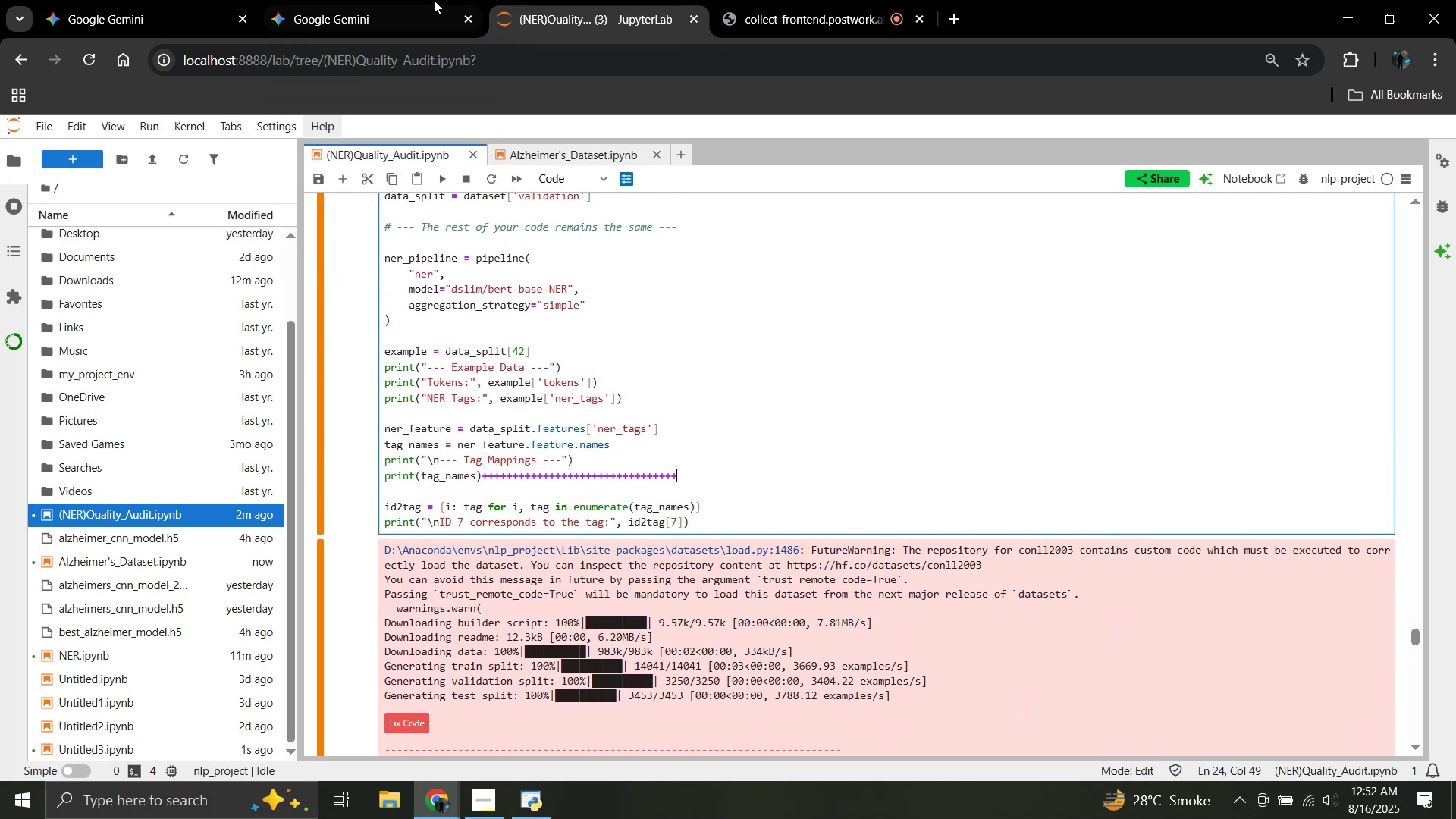 
left_click([397, 0])
 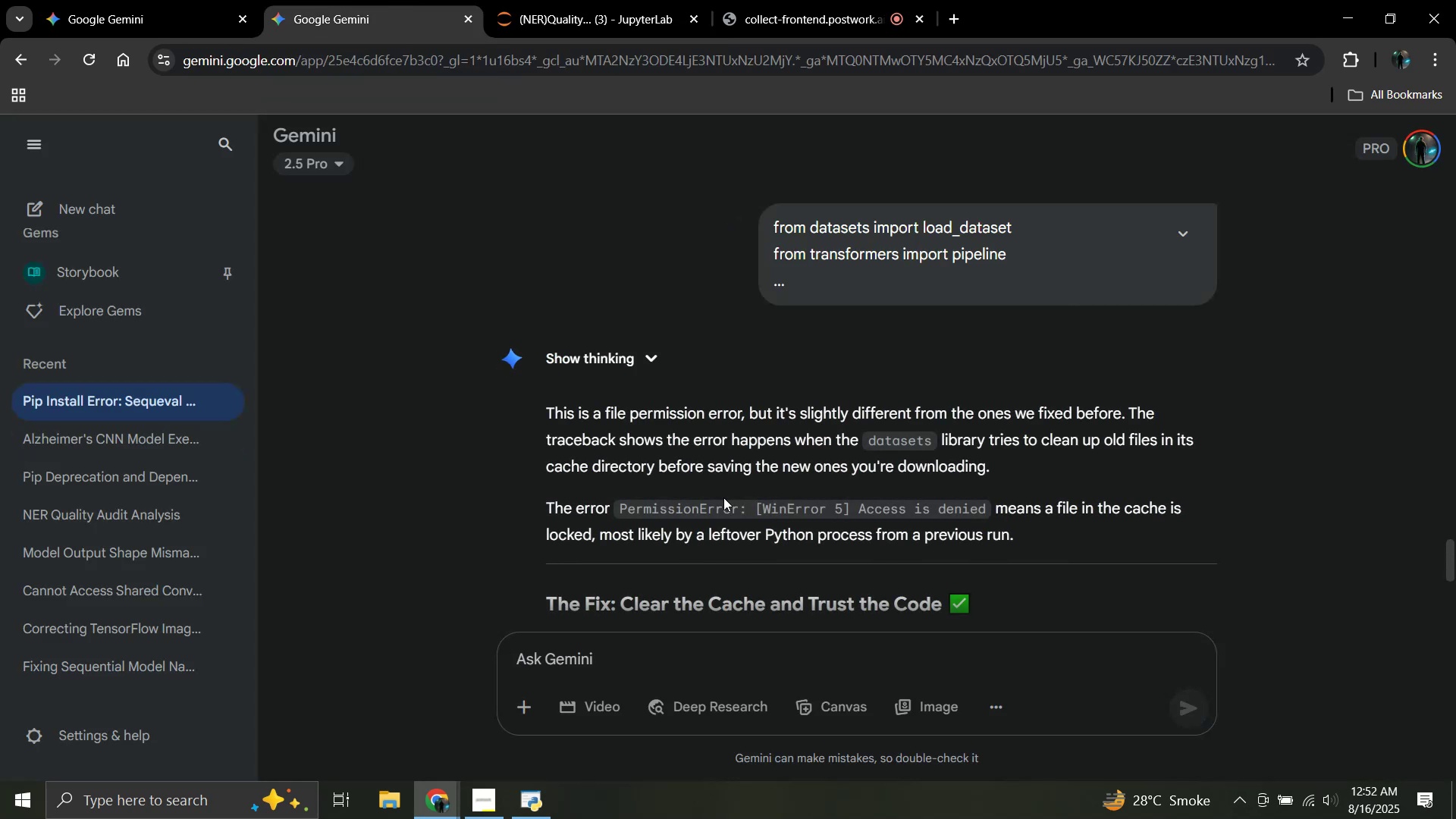 
scroll: coordinate [723, 497], scroll_direction: down, amount: 1.0
 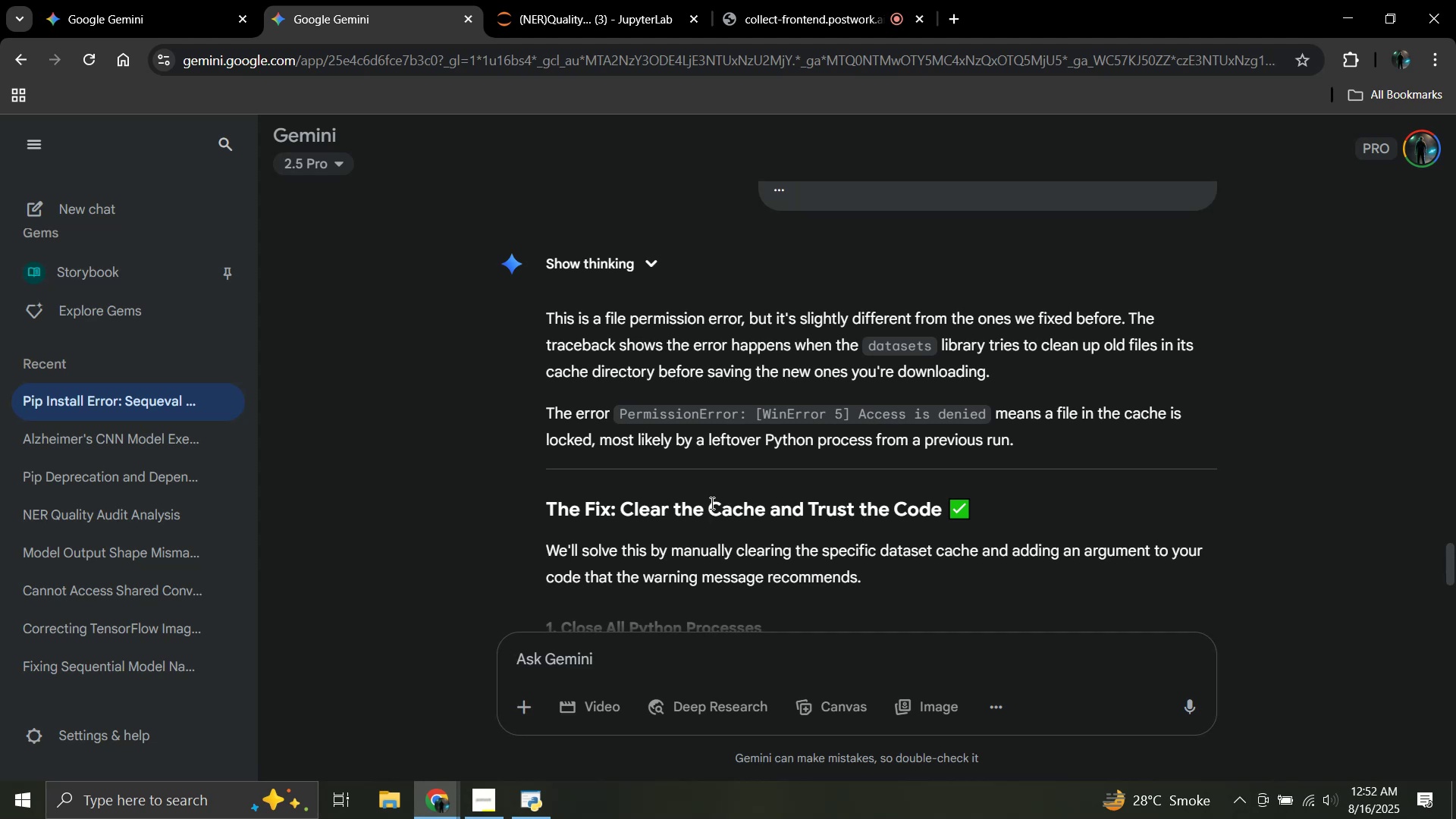 
wait(9.94)
 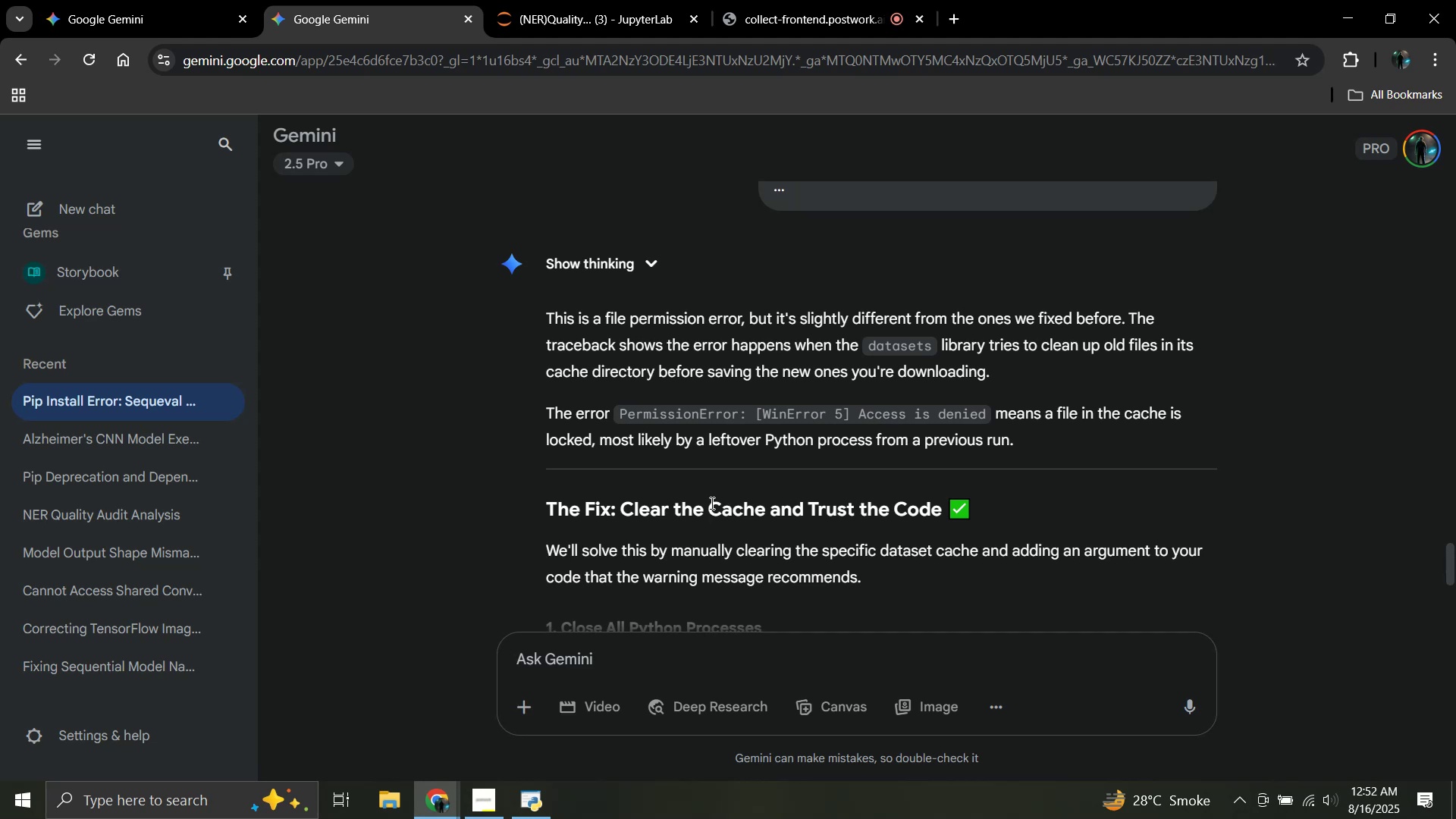 
scroll: coordinate [771, 341], scroll_direction: down, amount: 1.0
 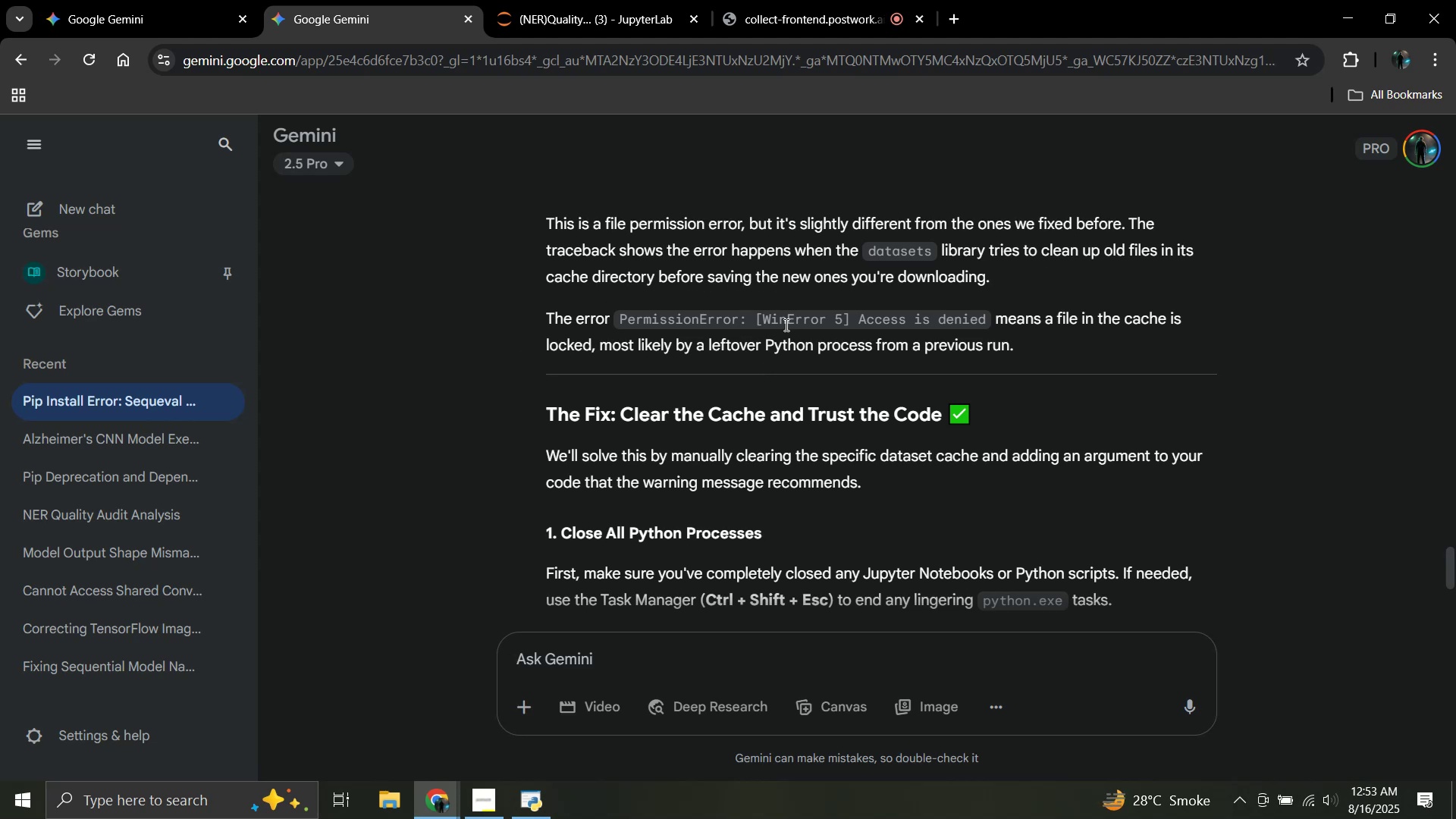 
wait(21.17)
 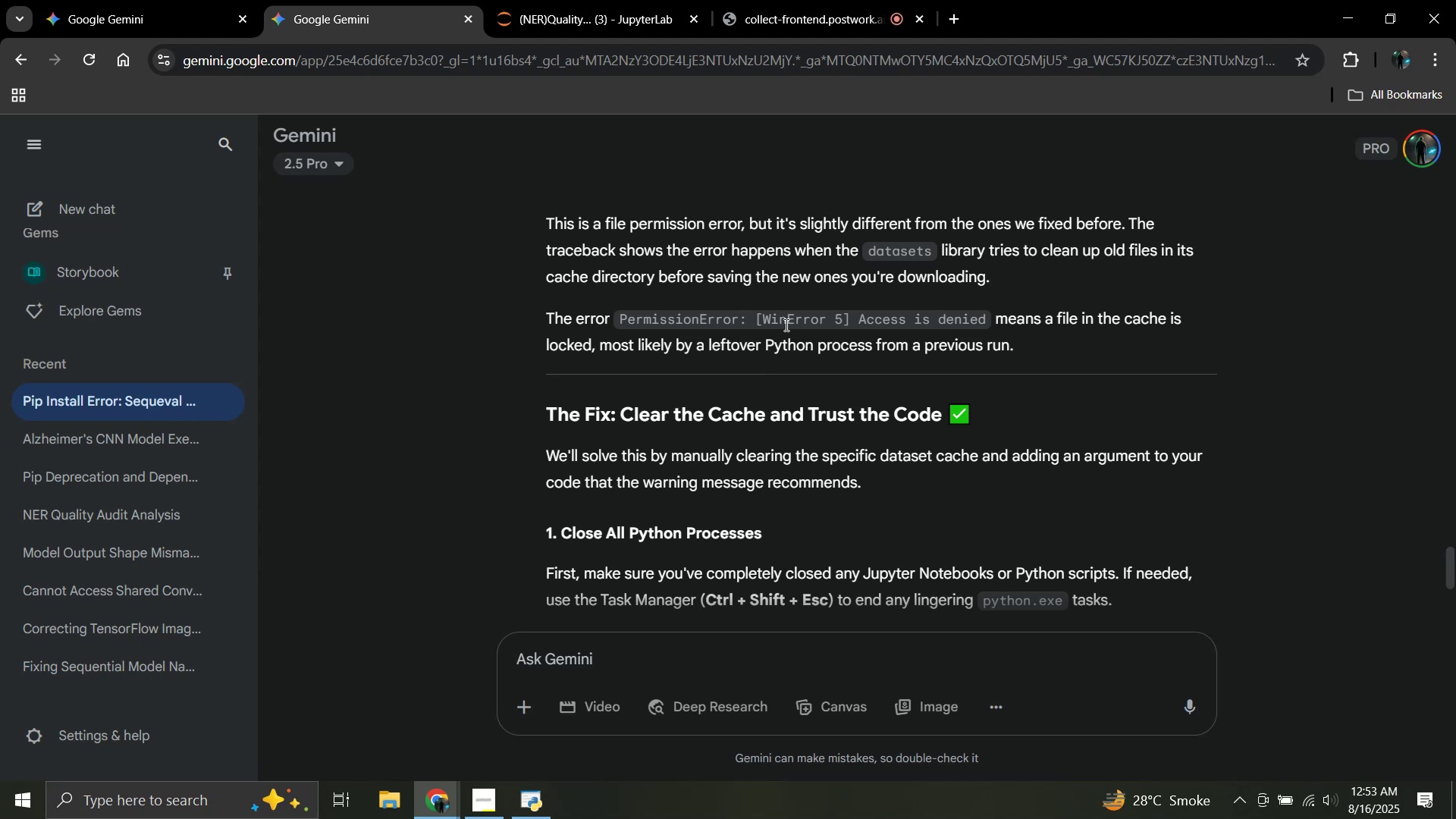 
scroll: coordinate [796, 325], scroll_direction: down, amount: 2.0
 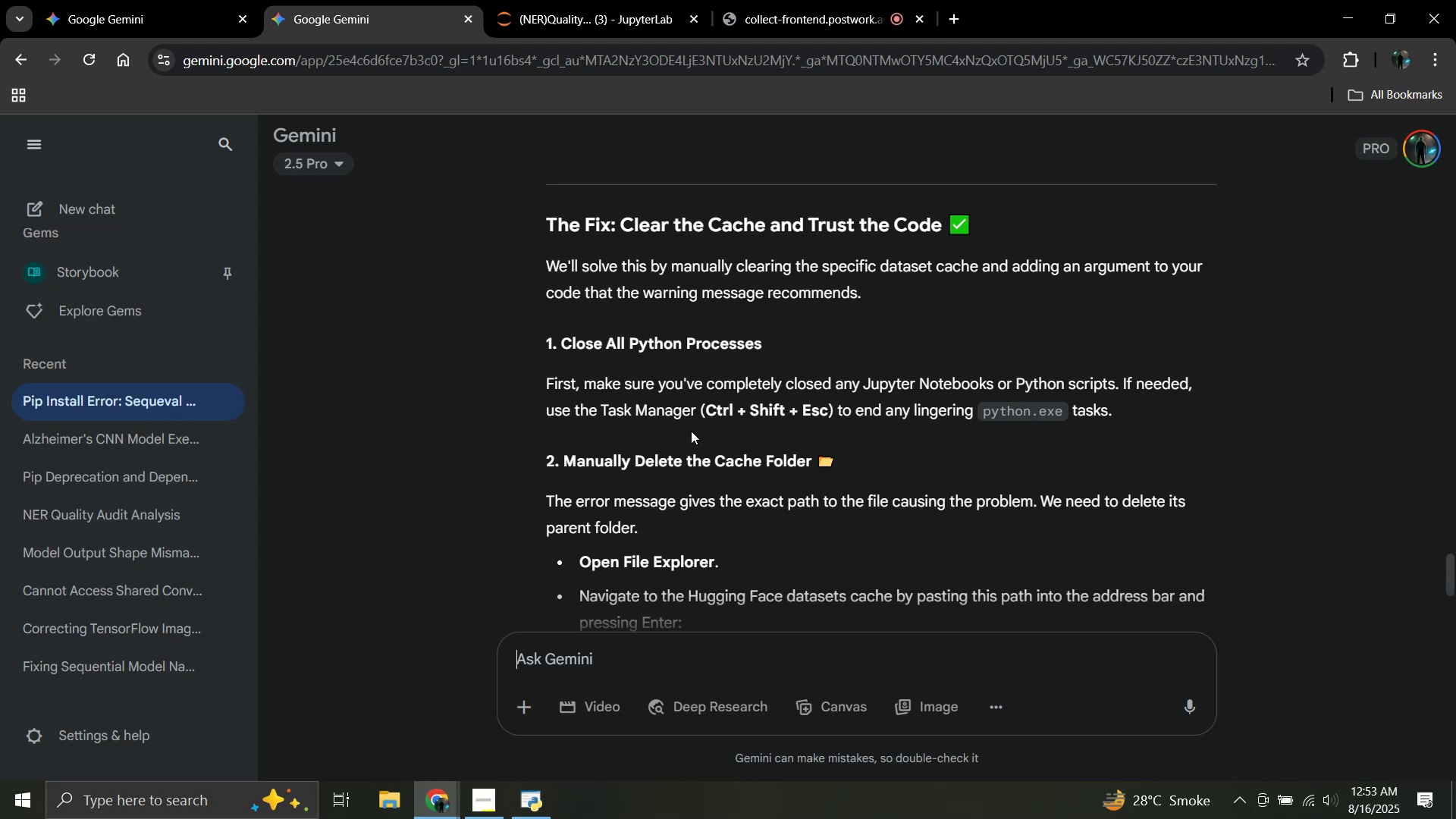 
wait(26.82)
 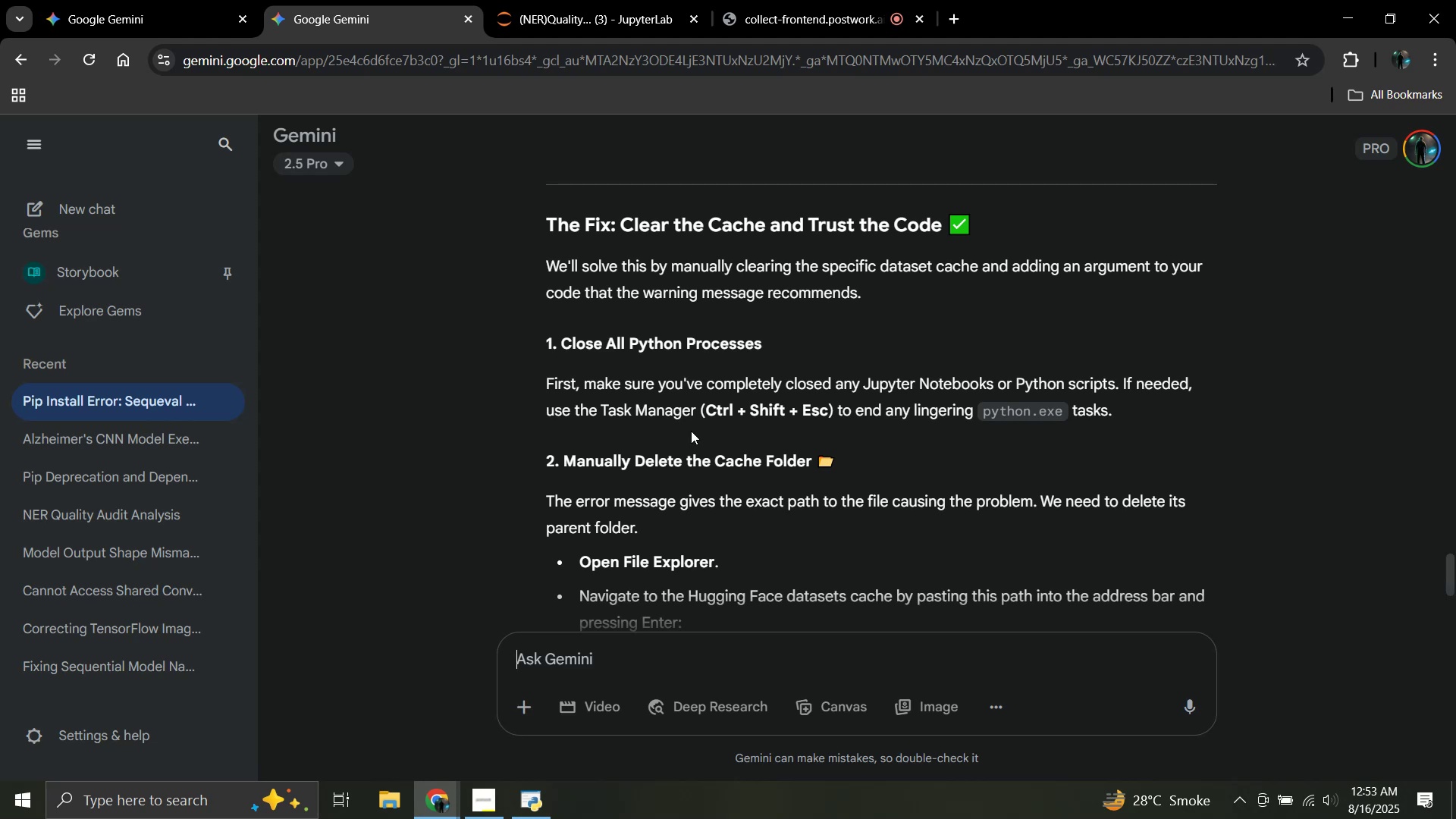 
scroll: coordinate [665, 343], scroll_direction: down, amount: 2.0
 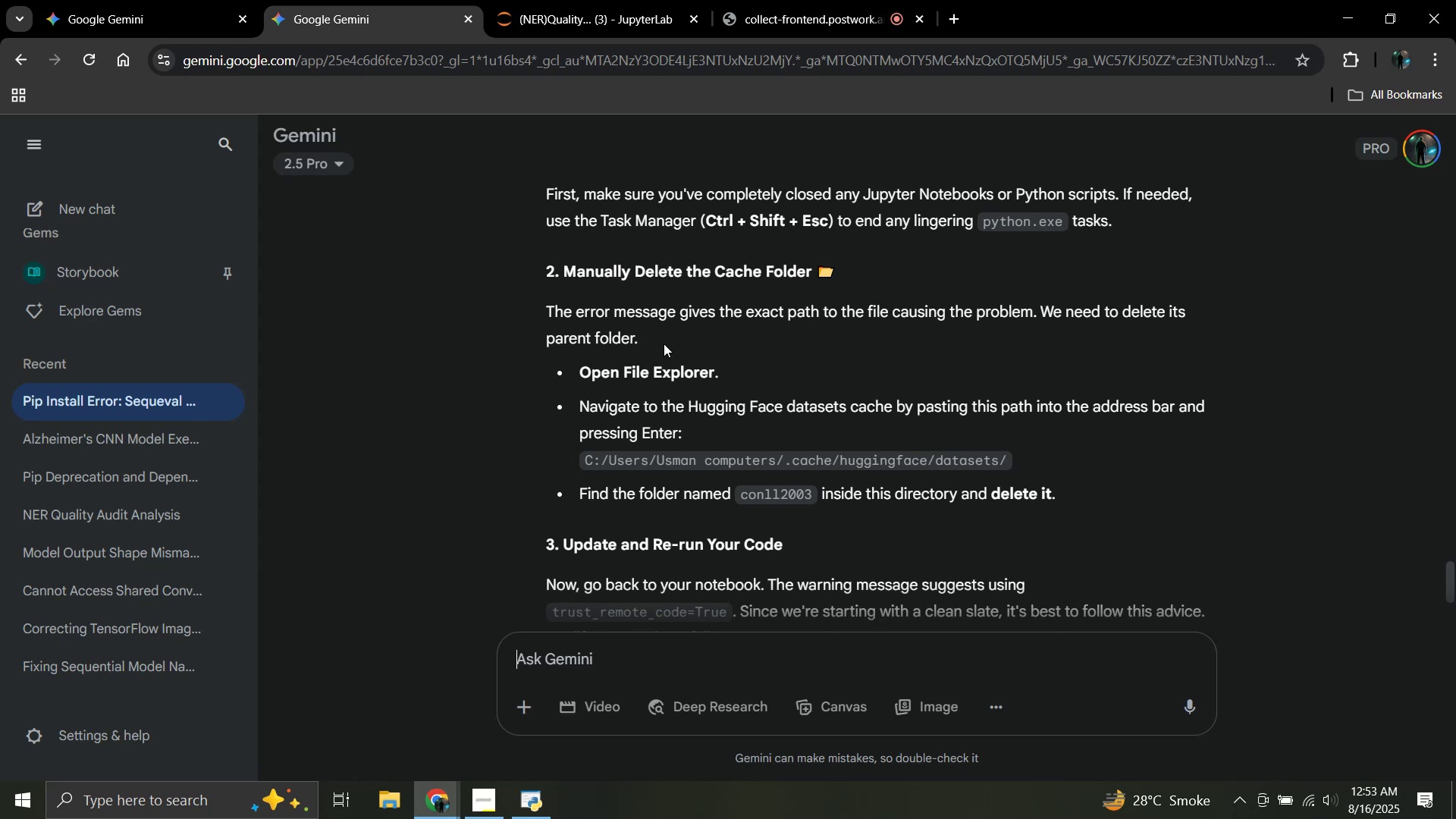 
wait(10.45)
 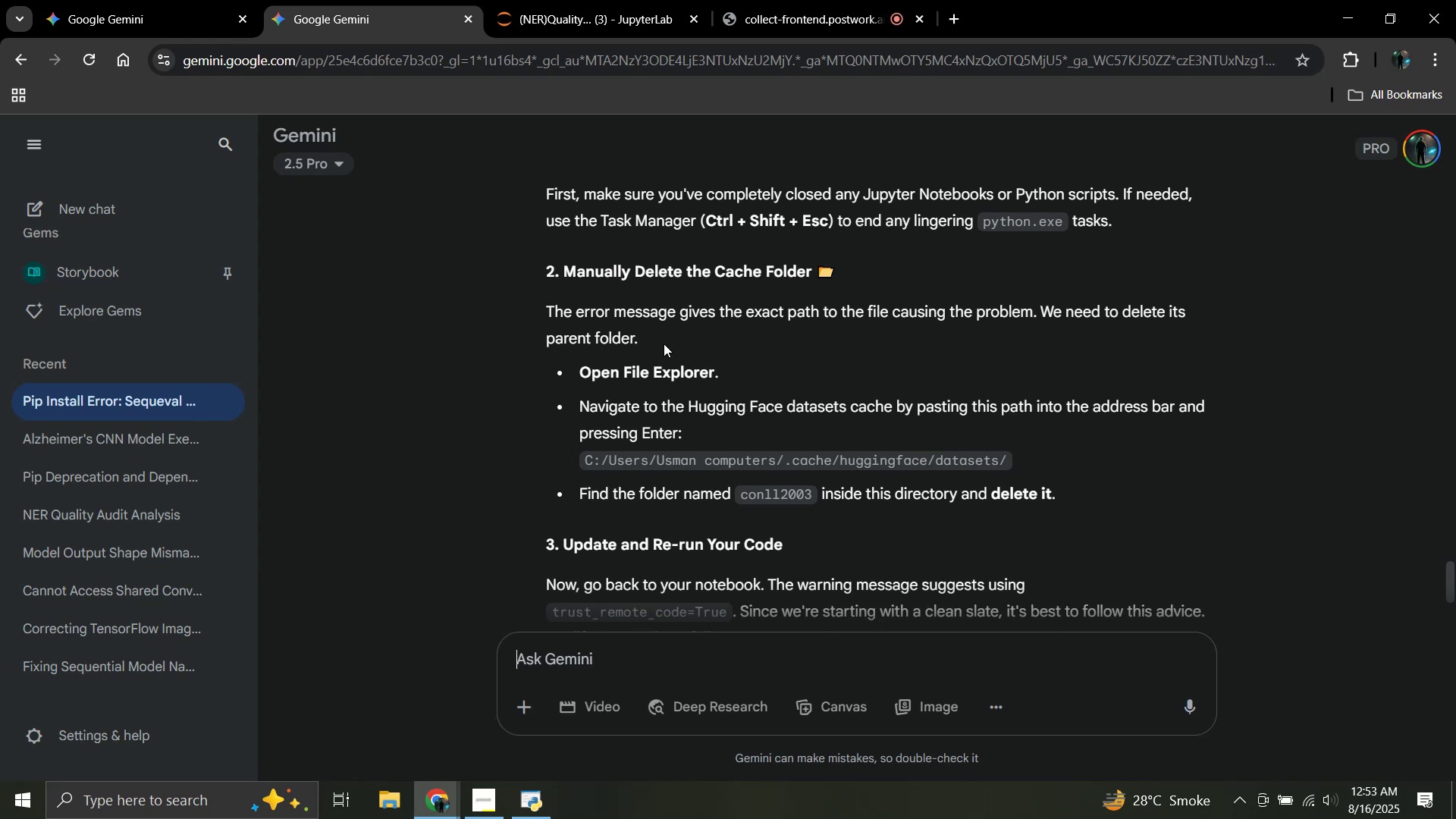 
left_click_drag(start_coordinate=[594, 462], to_coordinate=[1012, 469])
 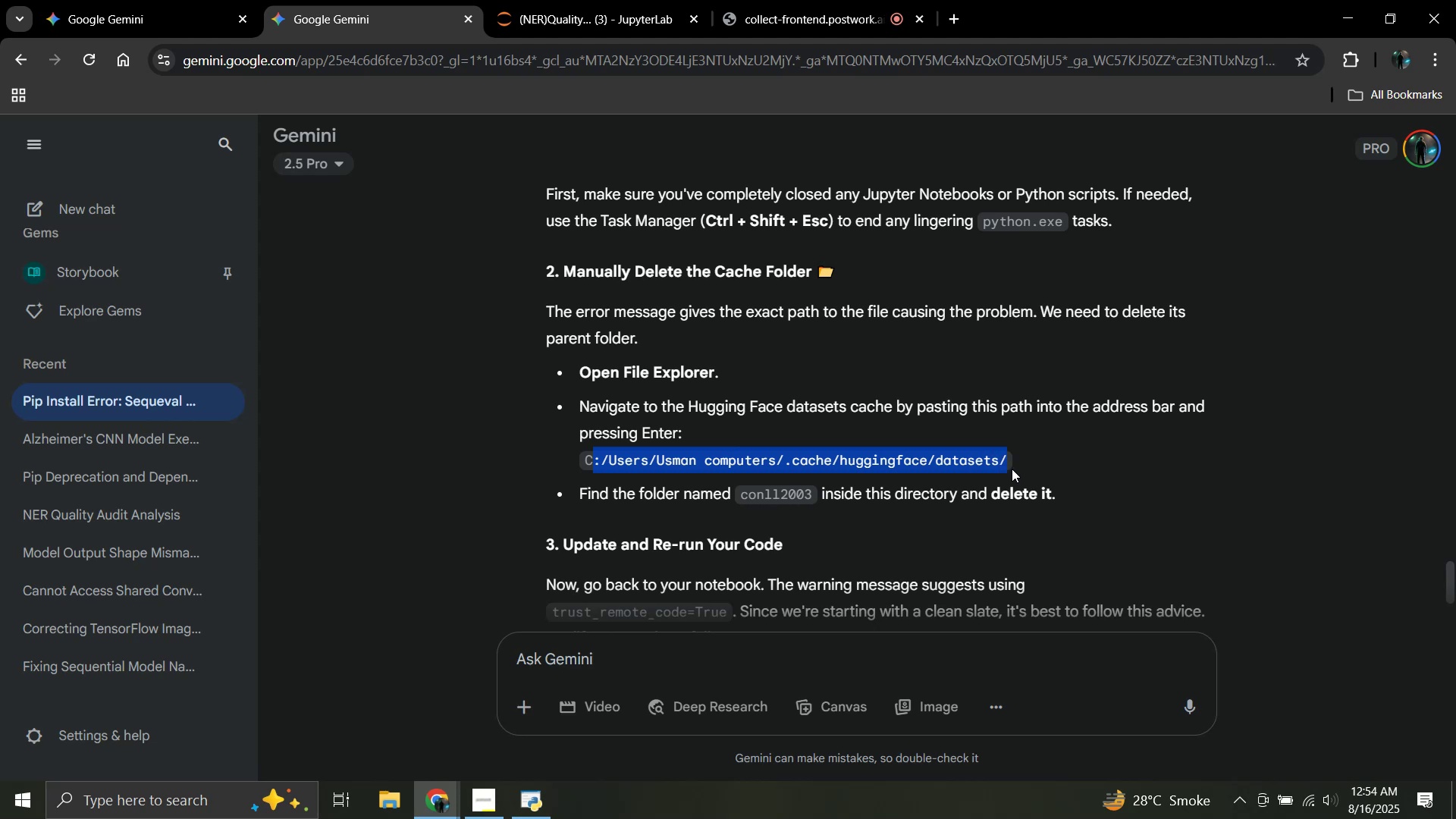 
key(Control+C)
 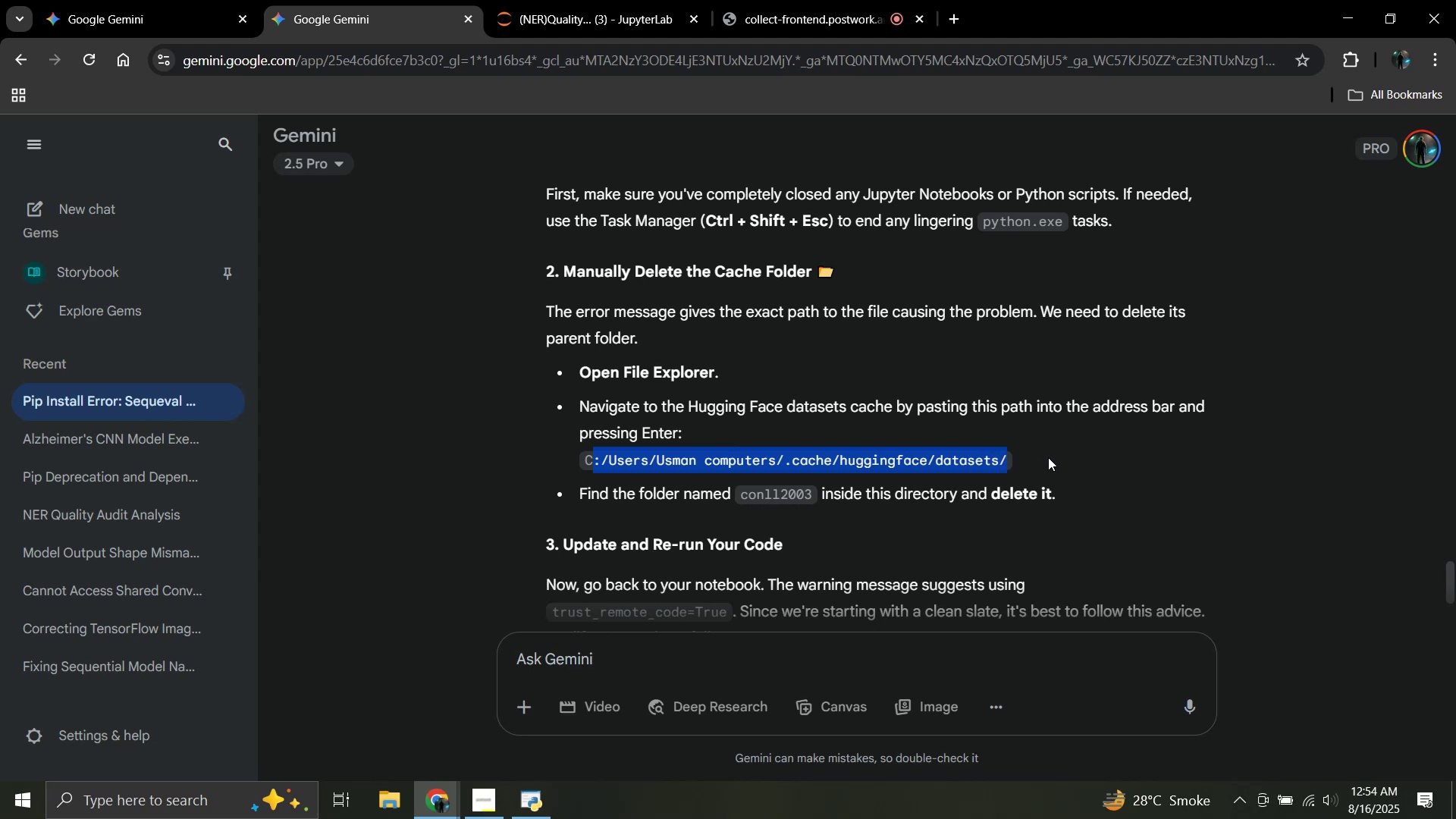 
left_click([1048, 457])
 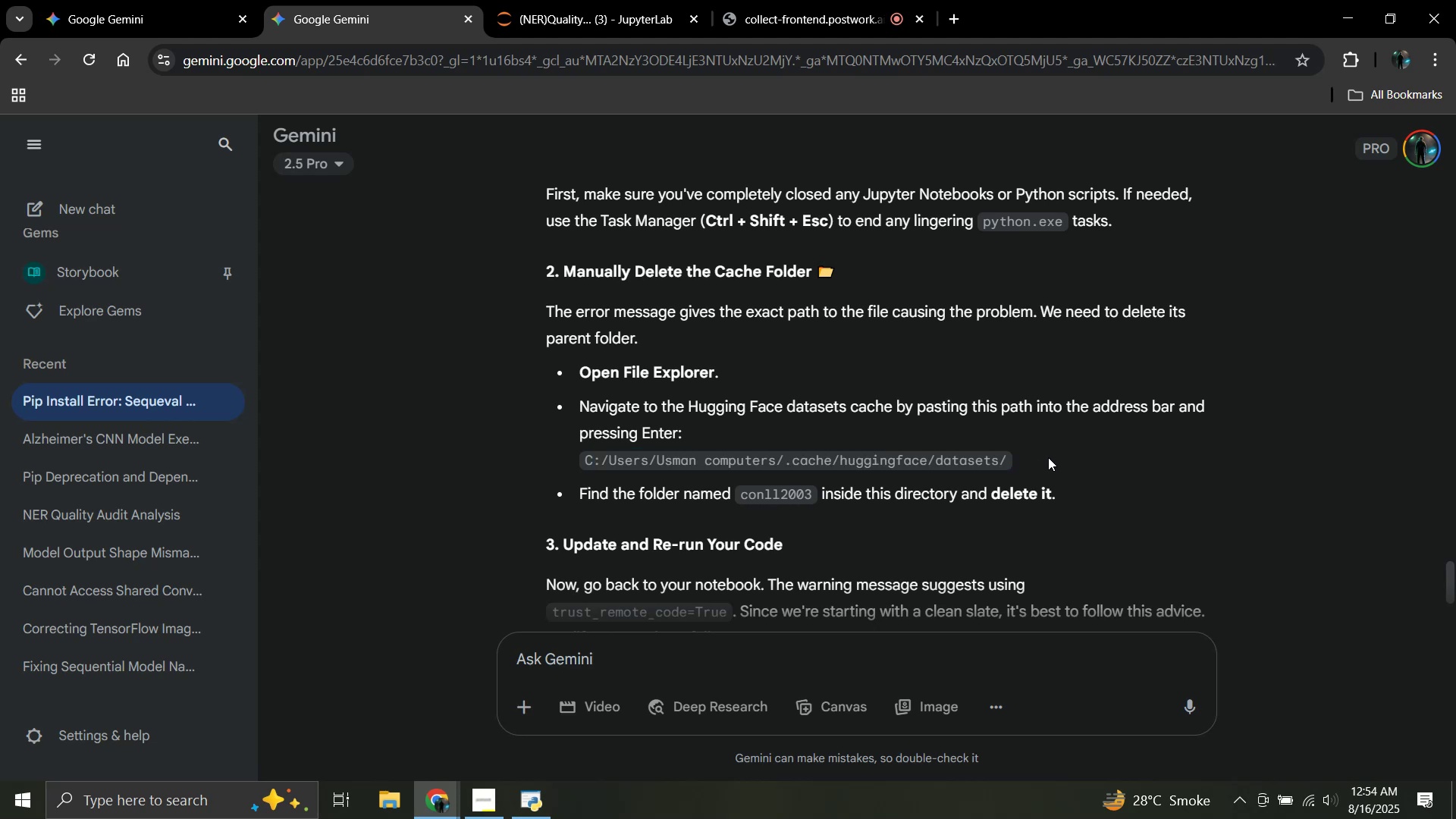 
scroll: coordinate [1048, 457], scroll_direction: down, amount: 1.0
 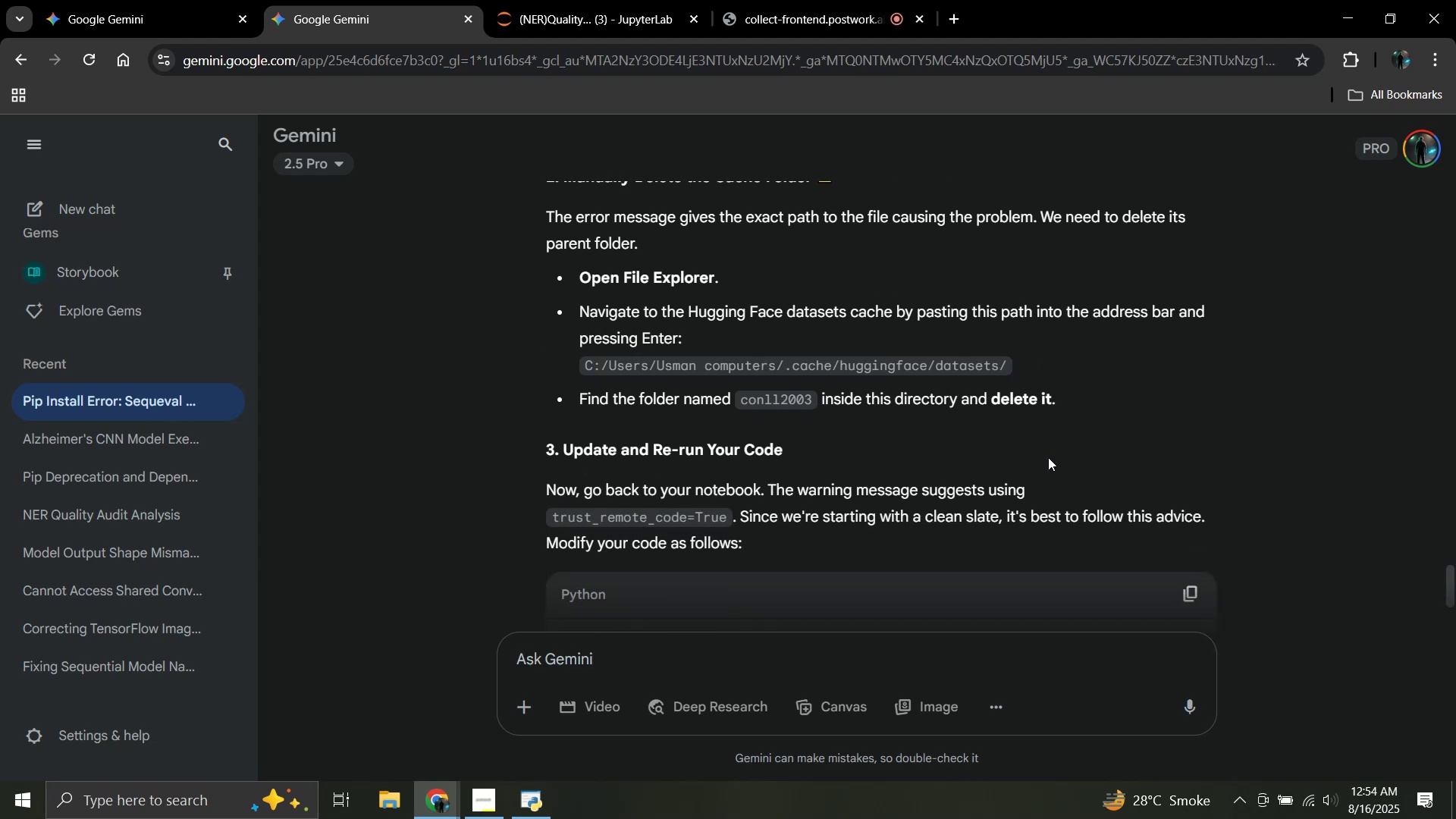 
scroll: coordinate [1048, 457], scroll_direction: up, amount: 1.0
 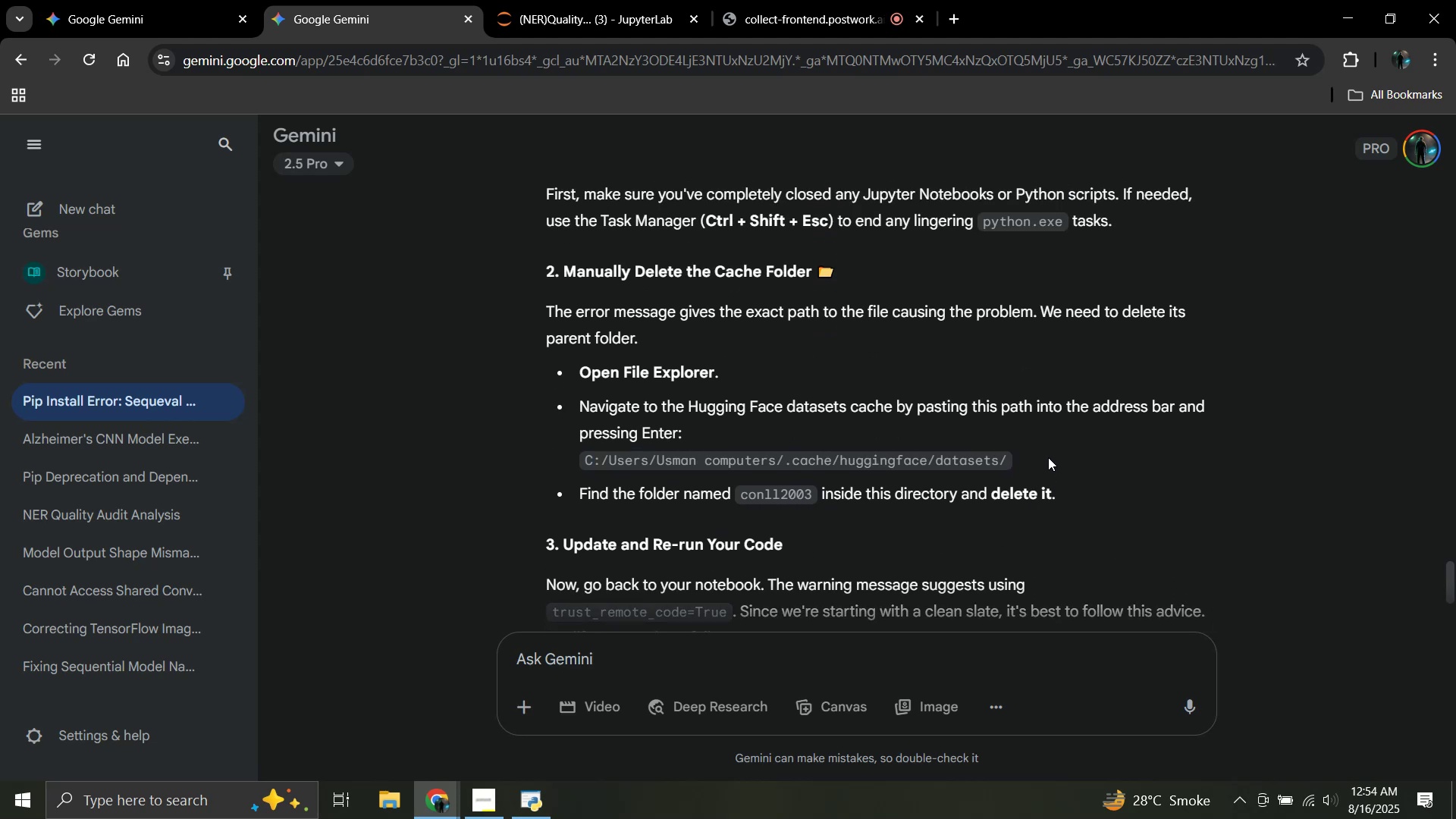 
scroll: coordinate [1048, 457], scroll_direction: down, amount: 1.0
 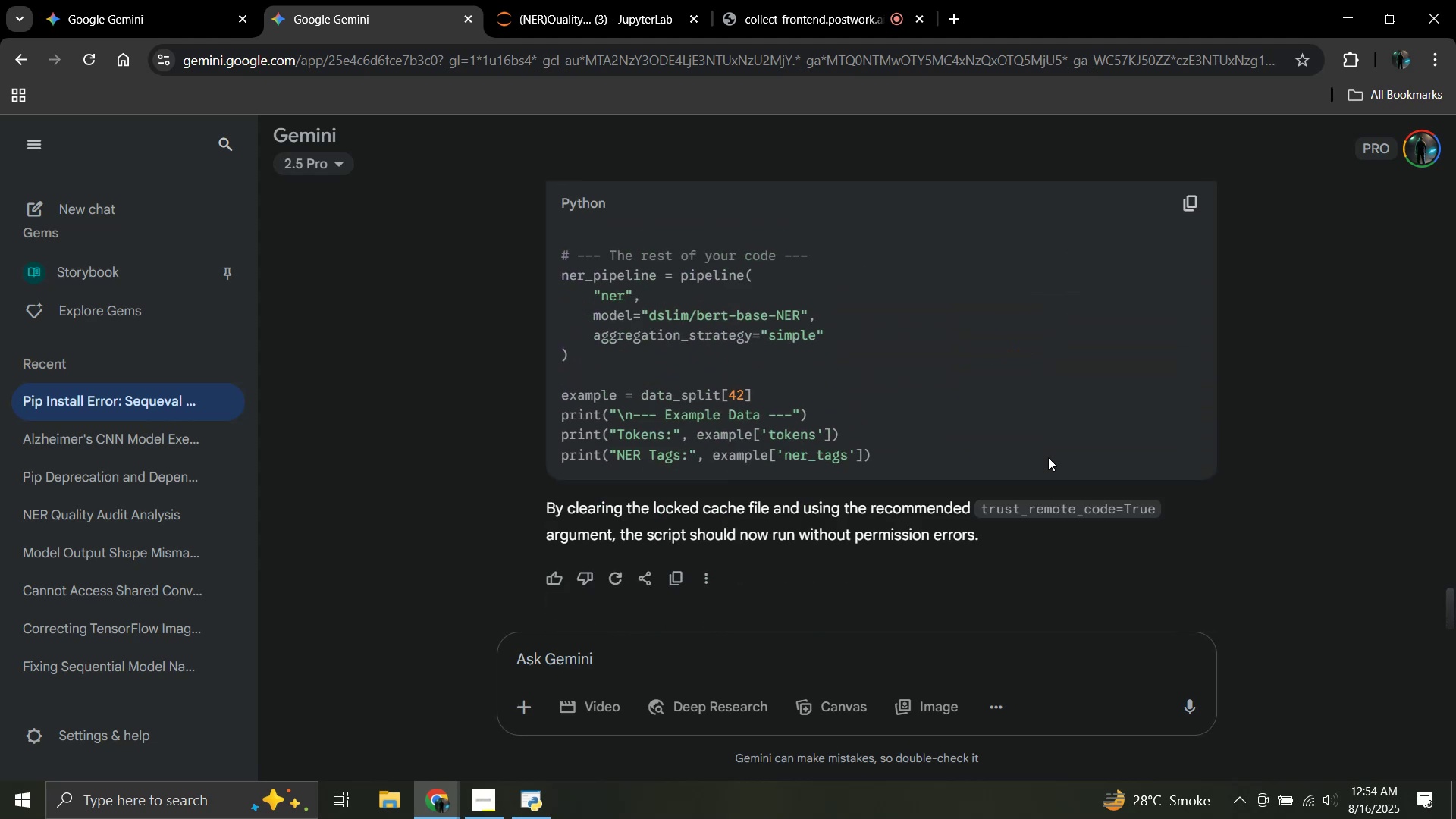 
scroll: coordinate [1048, 457], scroll_direction: up, amount: 5.0
 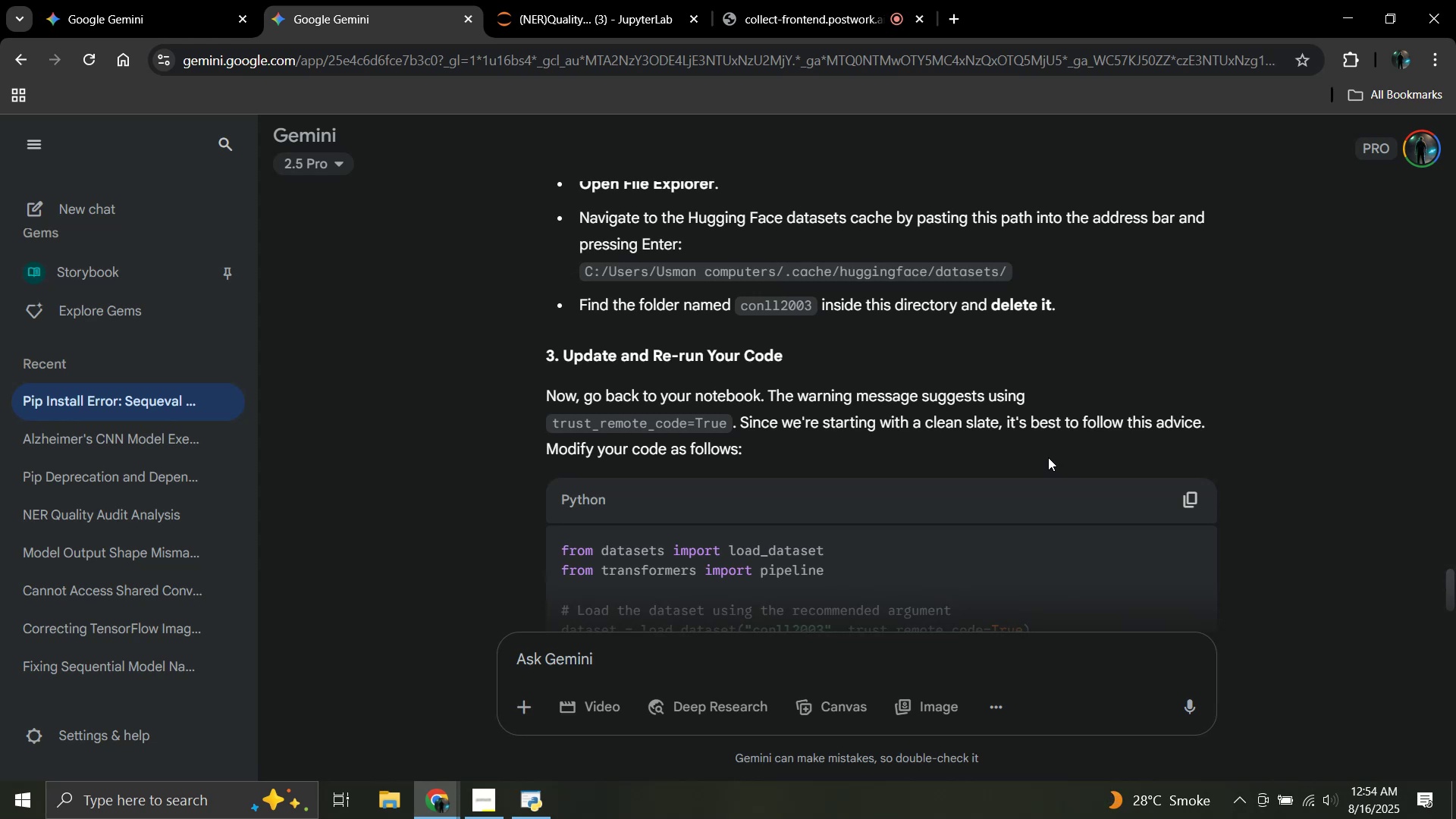 
wait(5.21)
 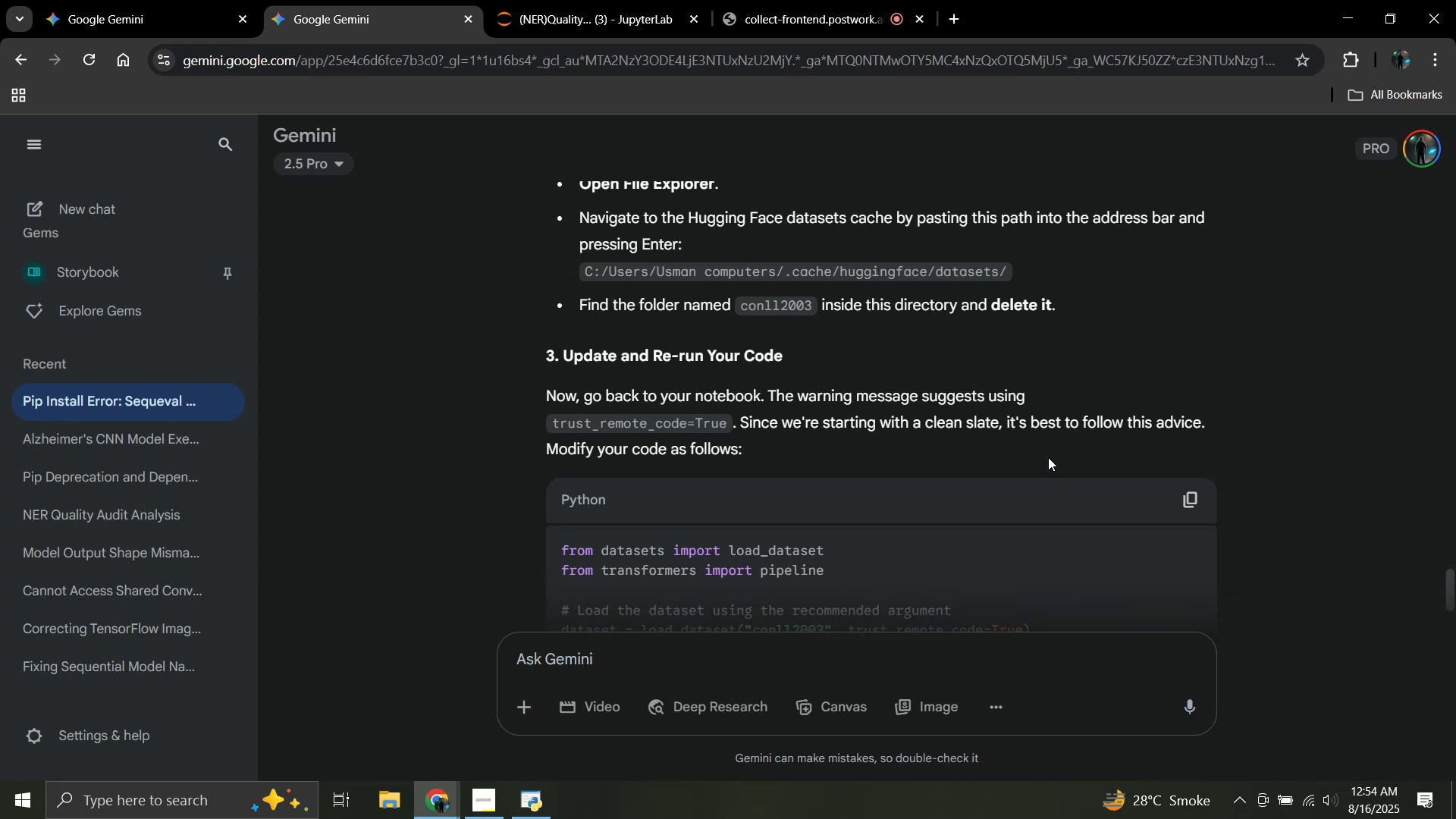 
scroll: coordinate [1048, 457], scroll_direction: up, amount: 2.0
 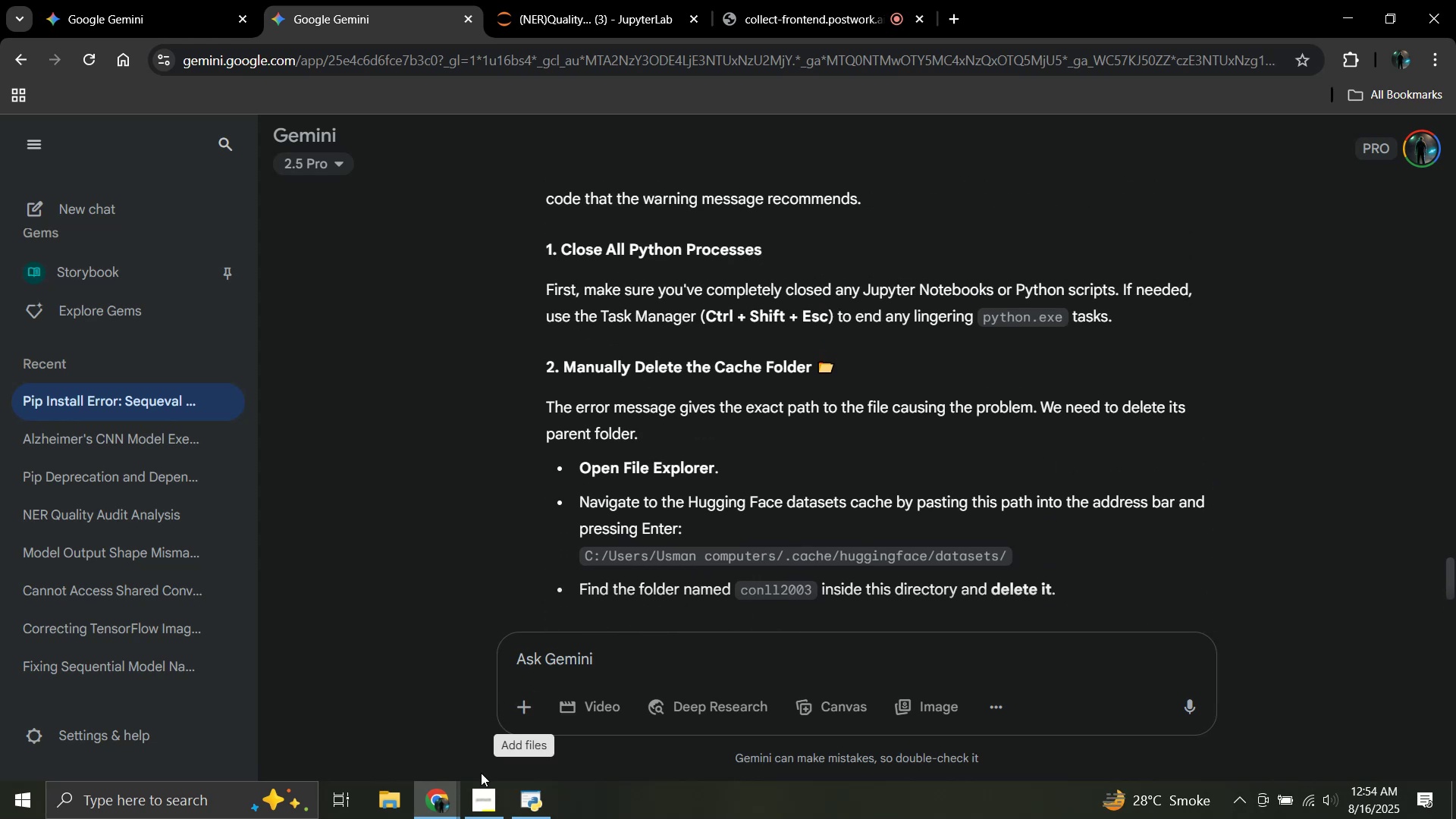 
left_click([396, 799])
 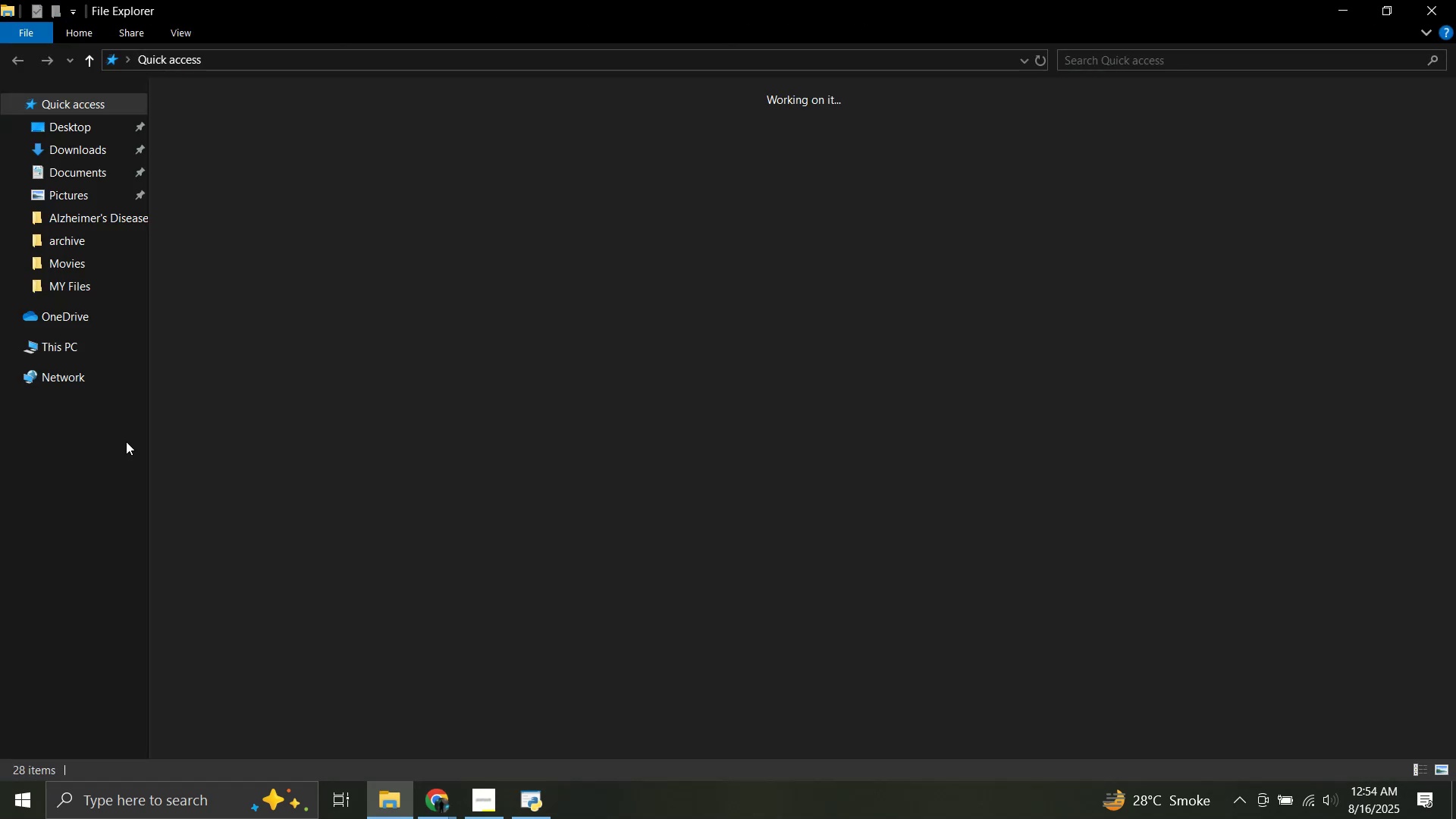 
left_click([93, 335])
 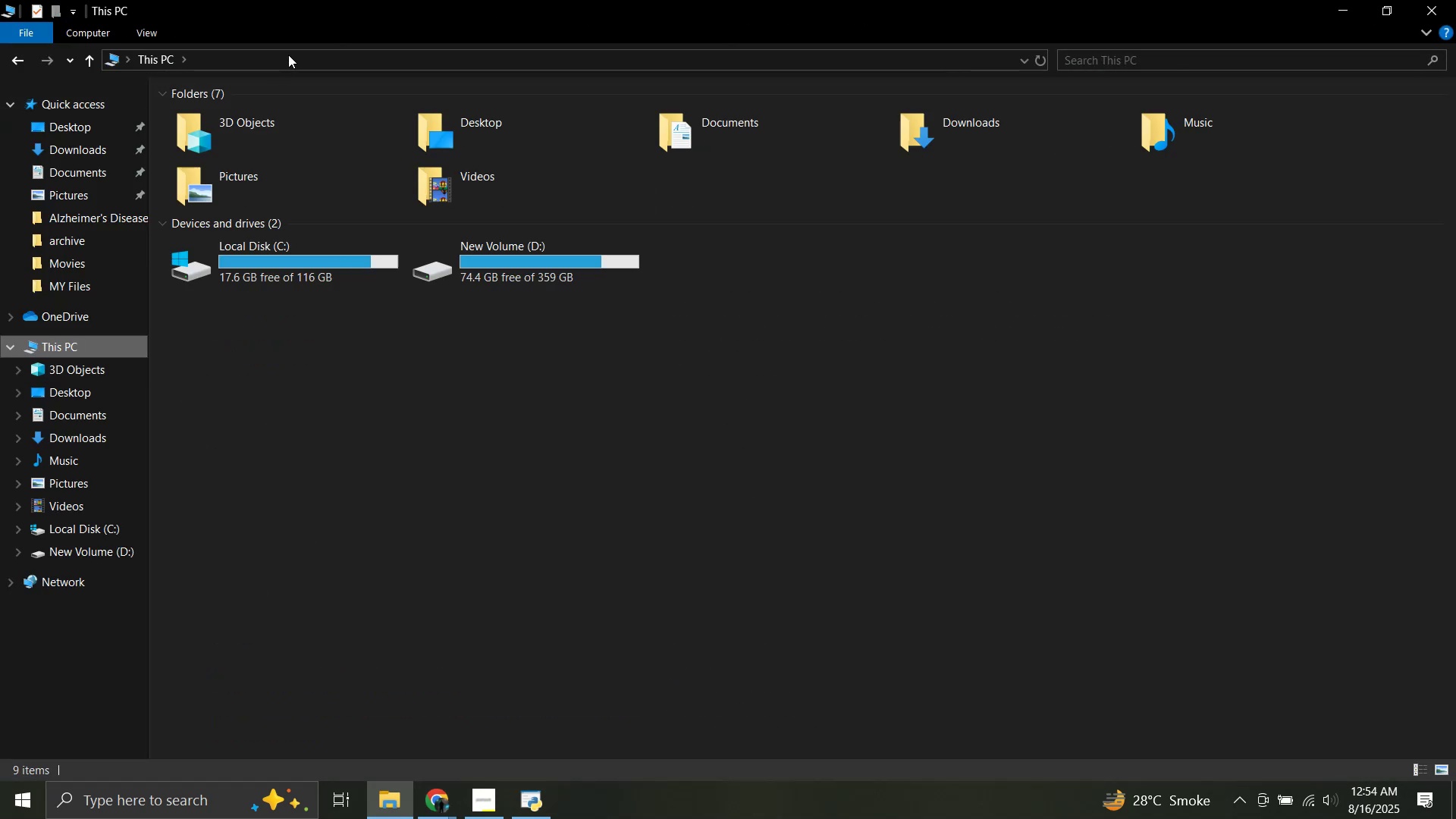 
left_click([288, 55])
 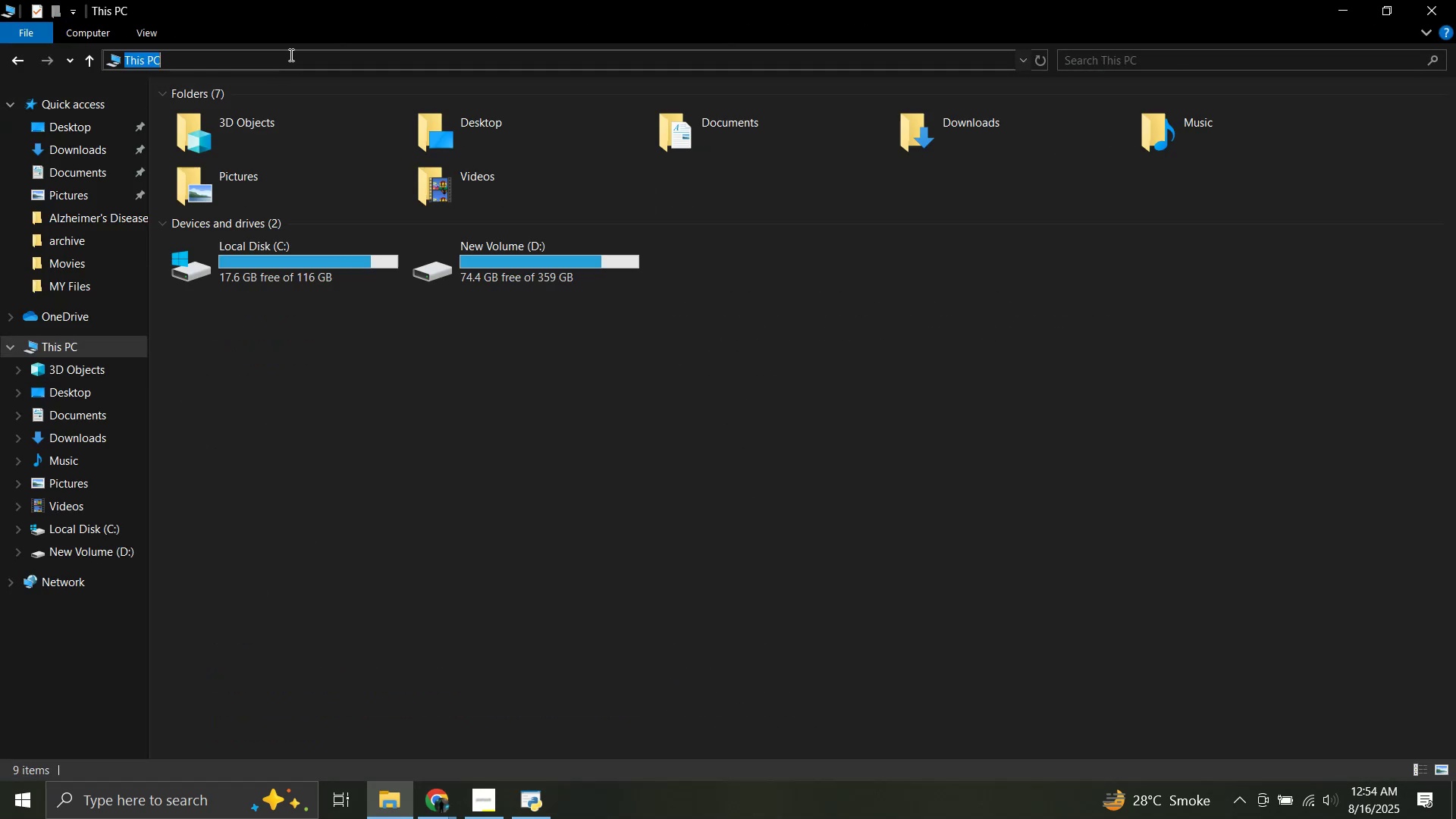 
key(Control+V)
 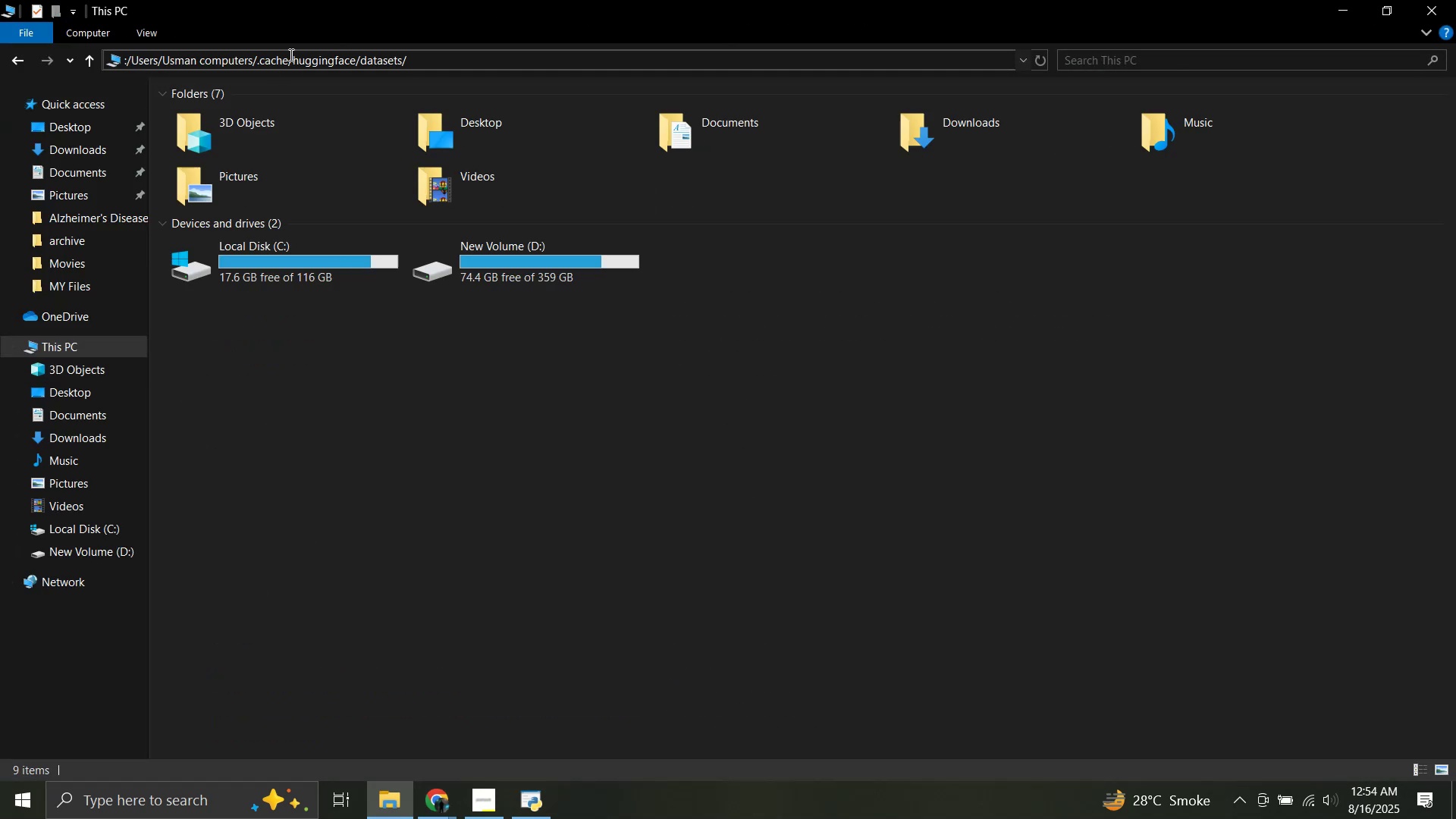 
key(Enter)
 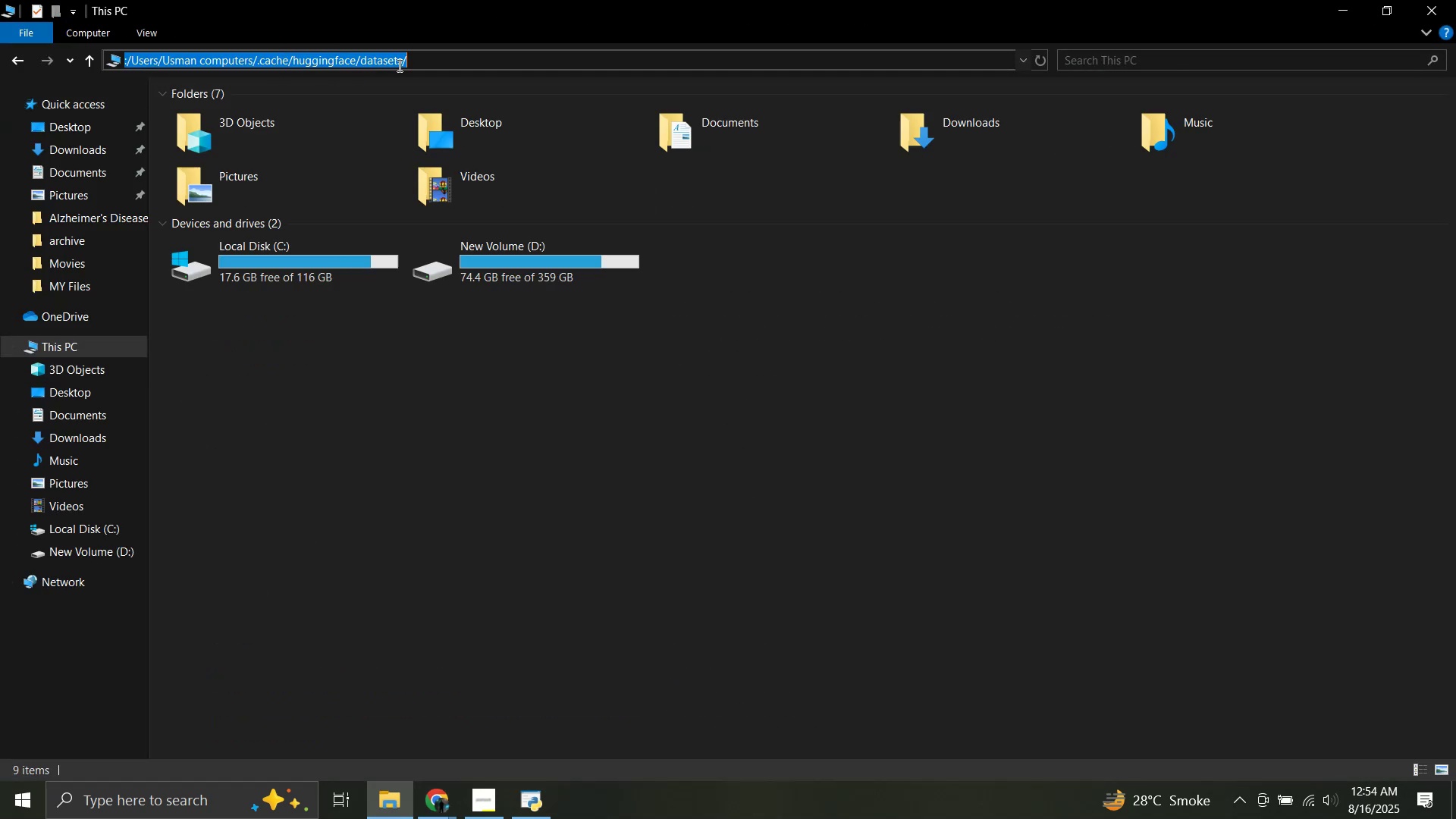 
left_click([437, 59])
 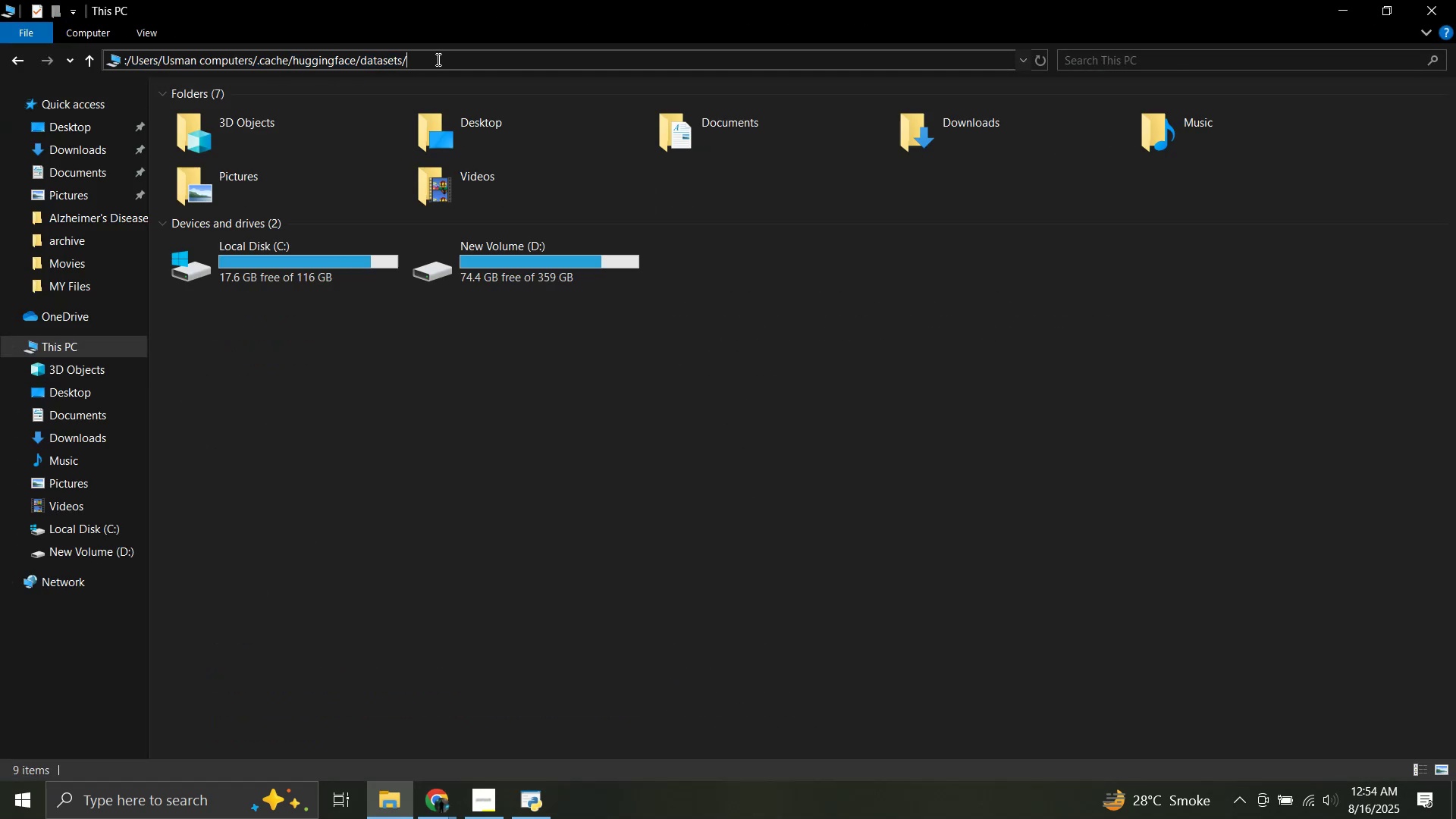 
left_click([437, 59])
 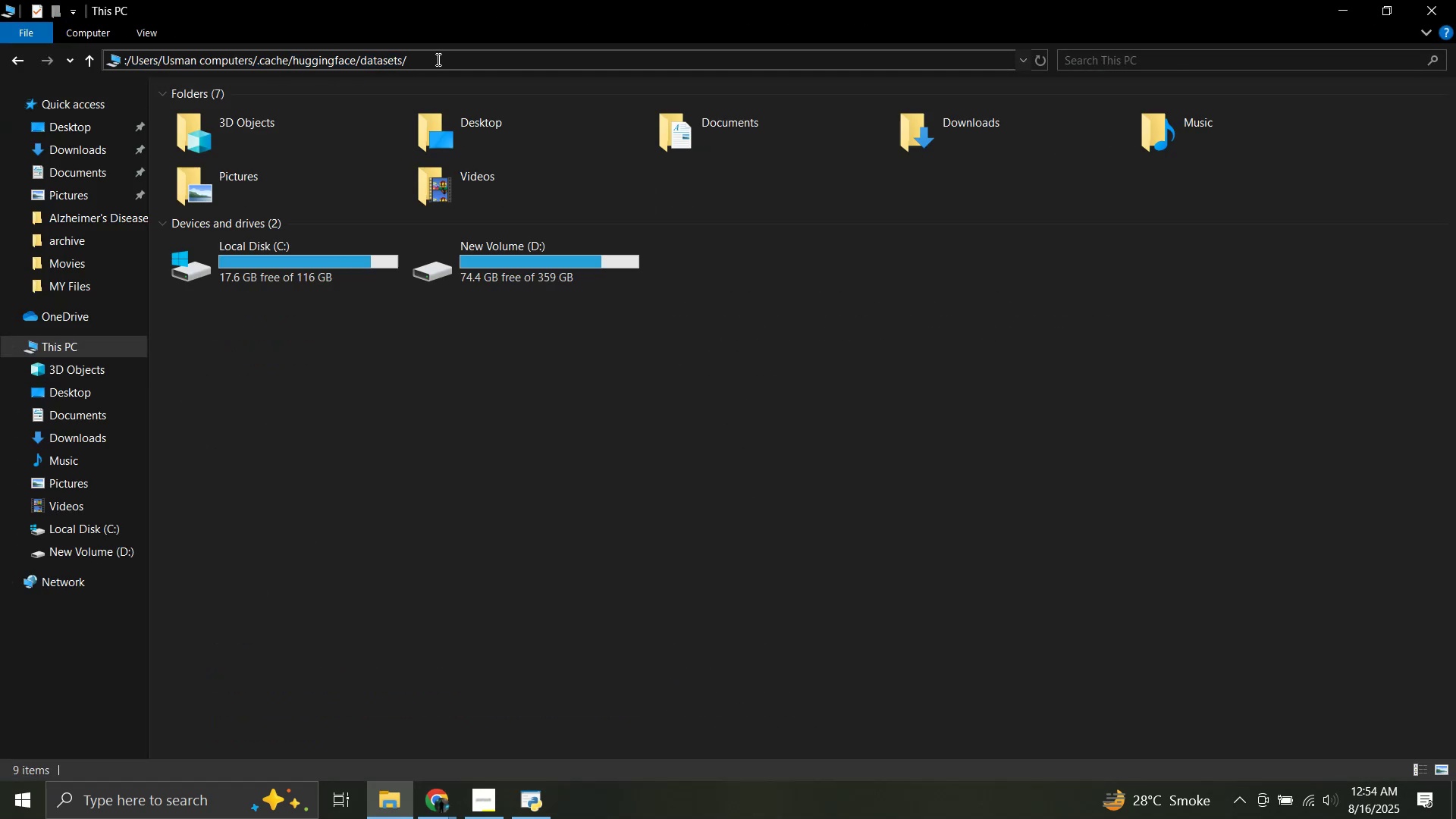 
key(Enter)
 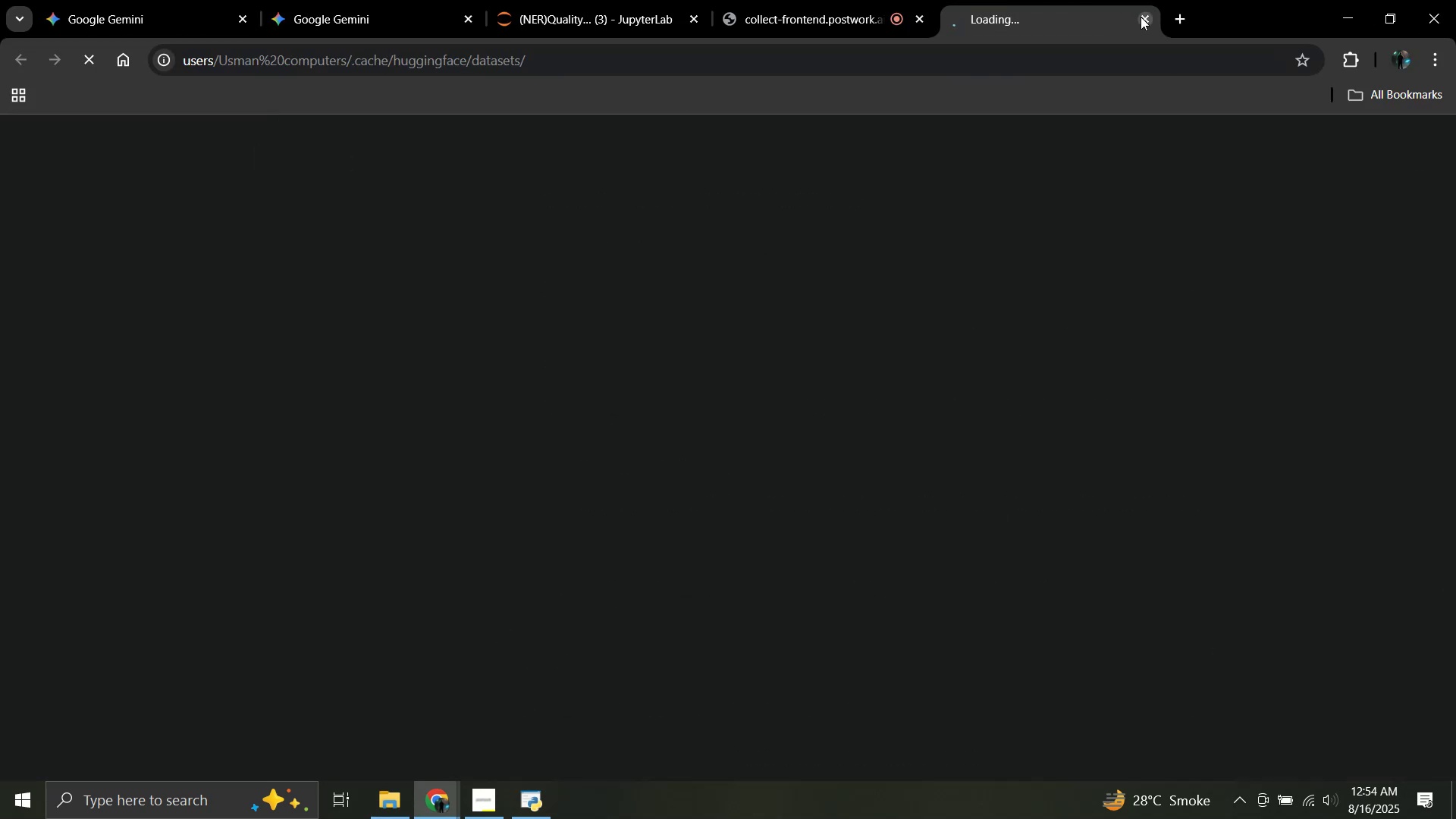 
left_click([1151, 20])
 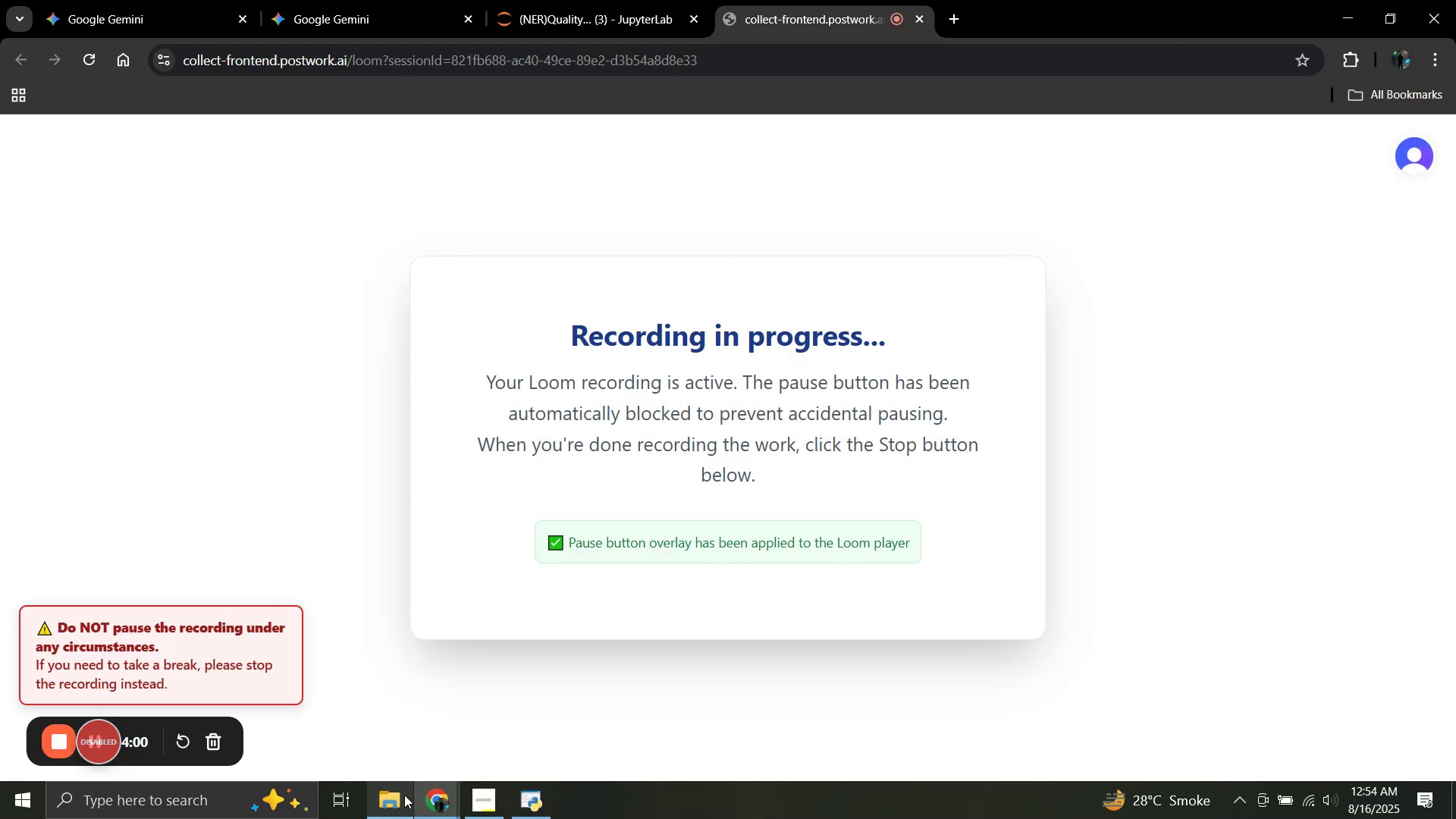 
left_click([402, 799])
 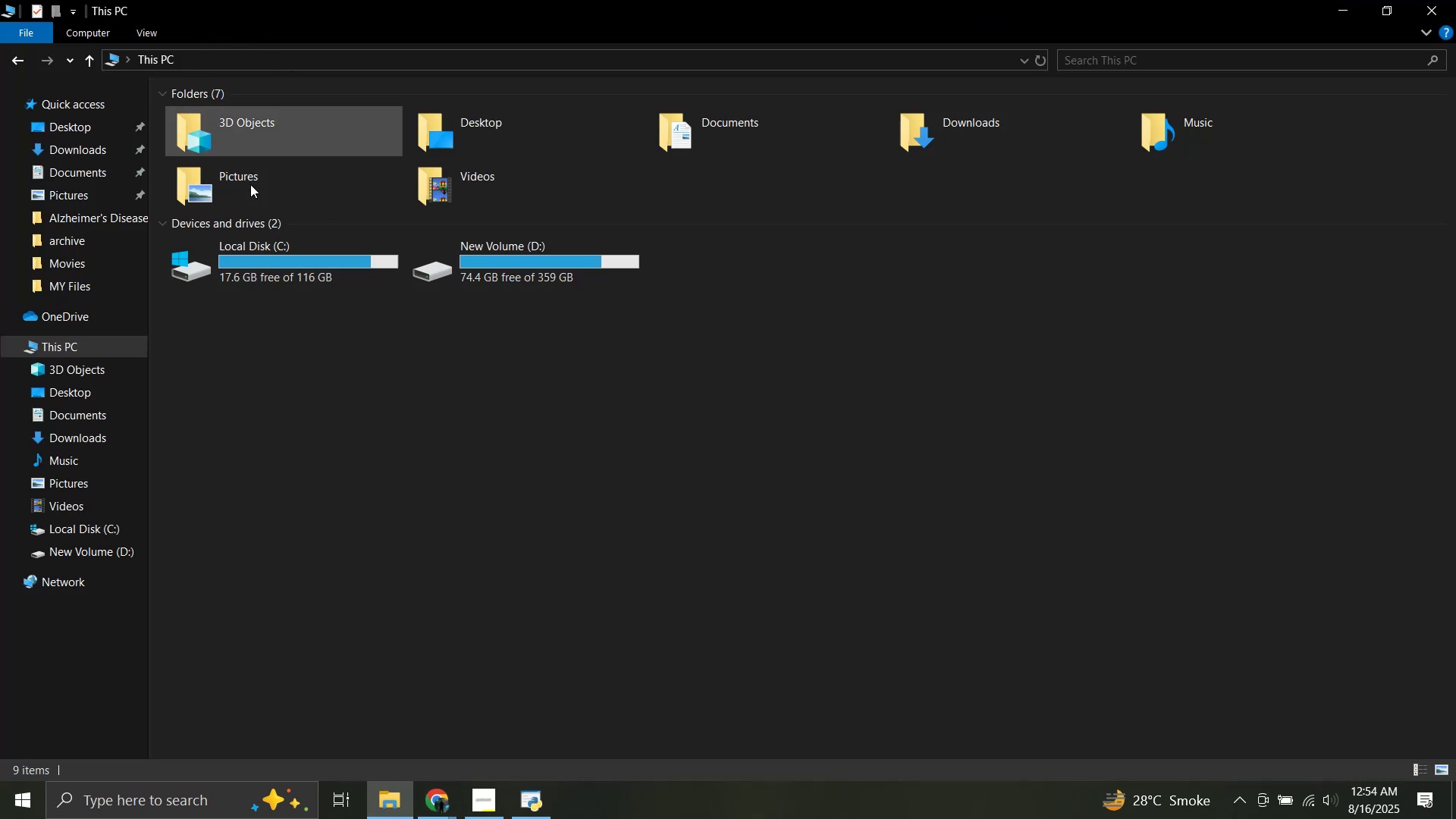 
double_click([286, 271])
 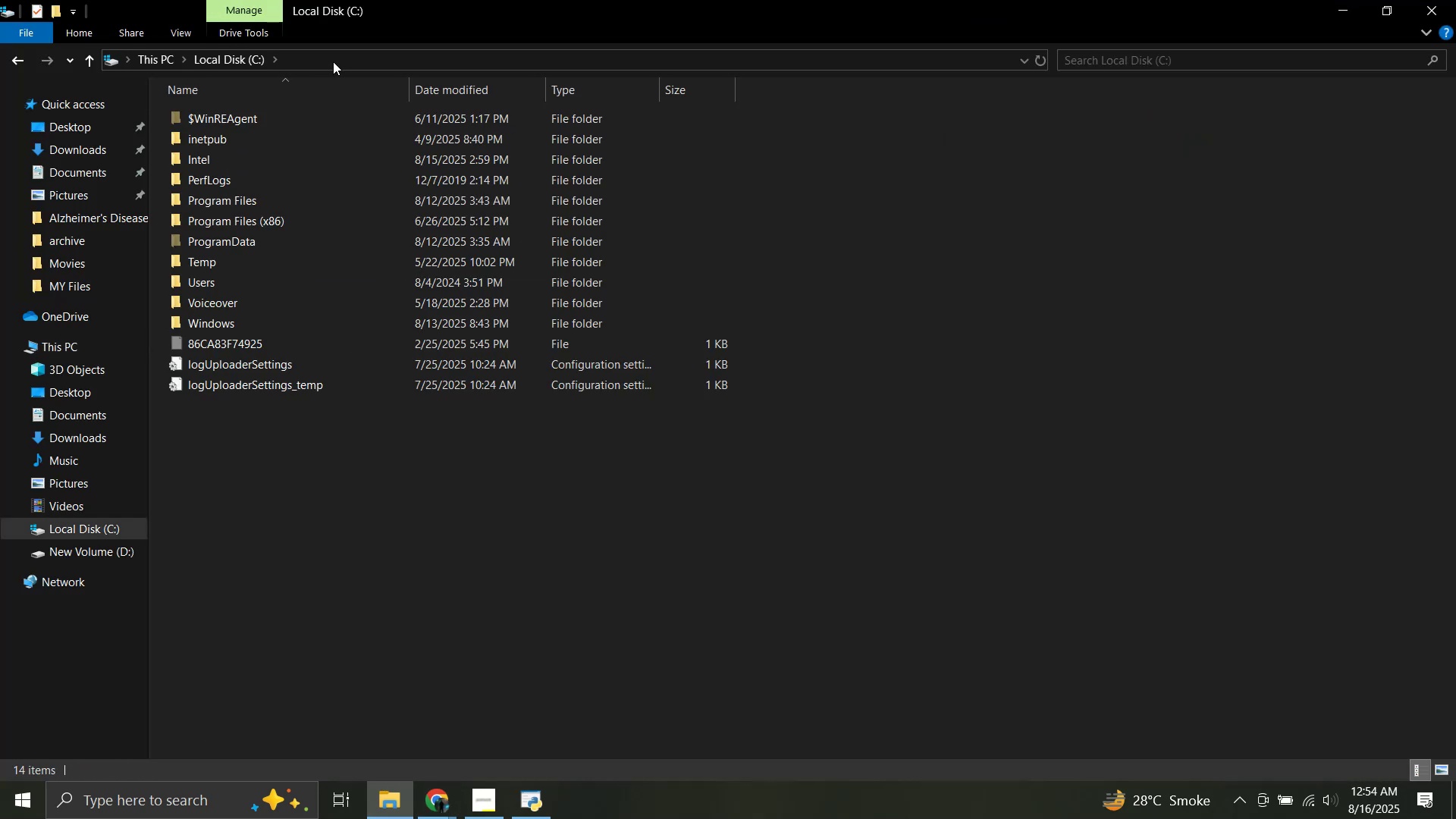 
left_click([333, 61])
 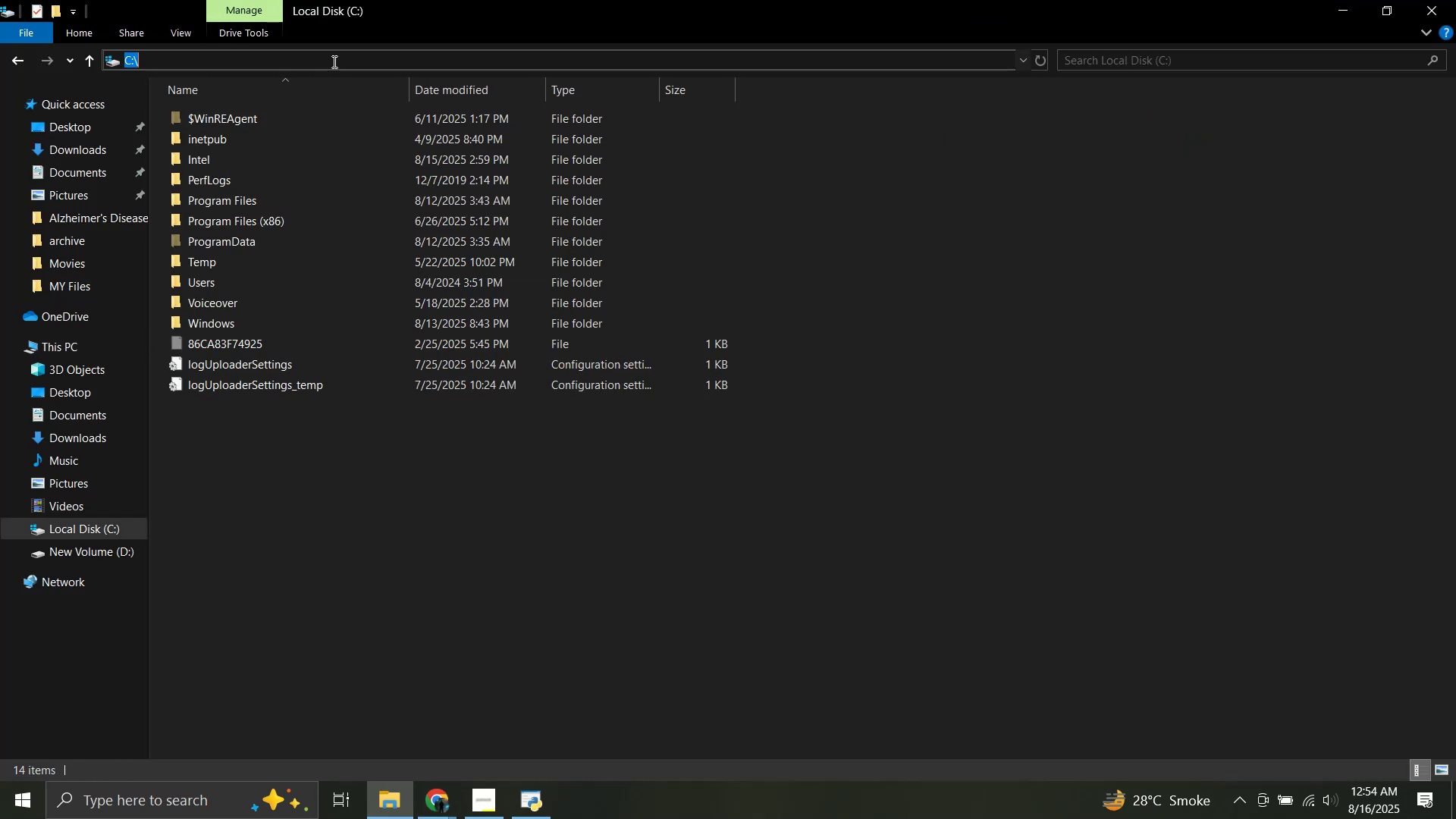 
left_click([333, 61])
 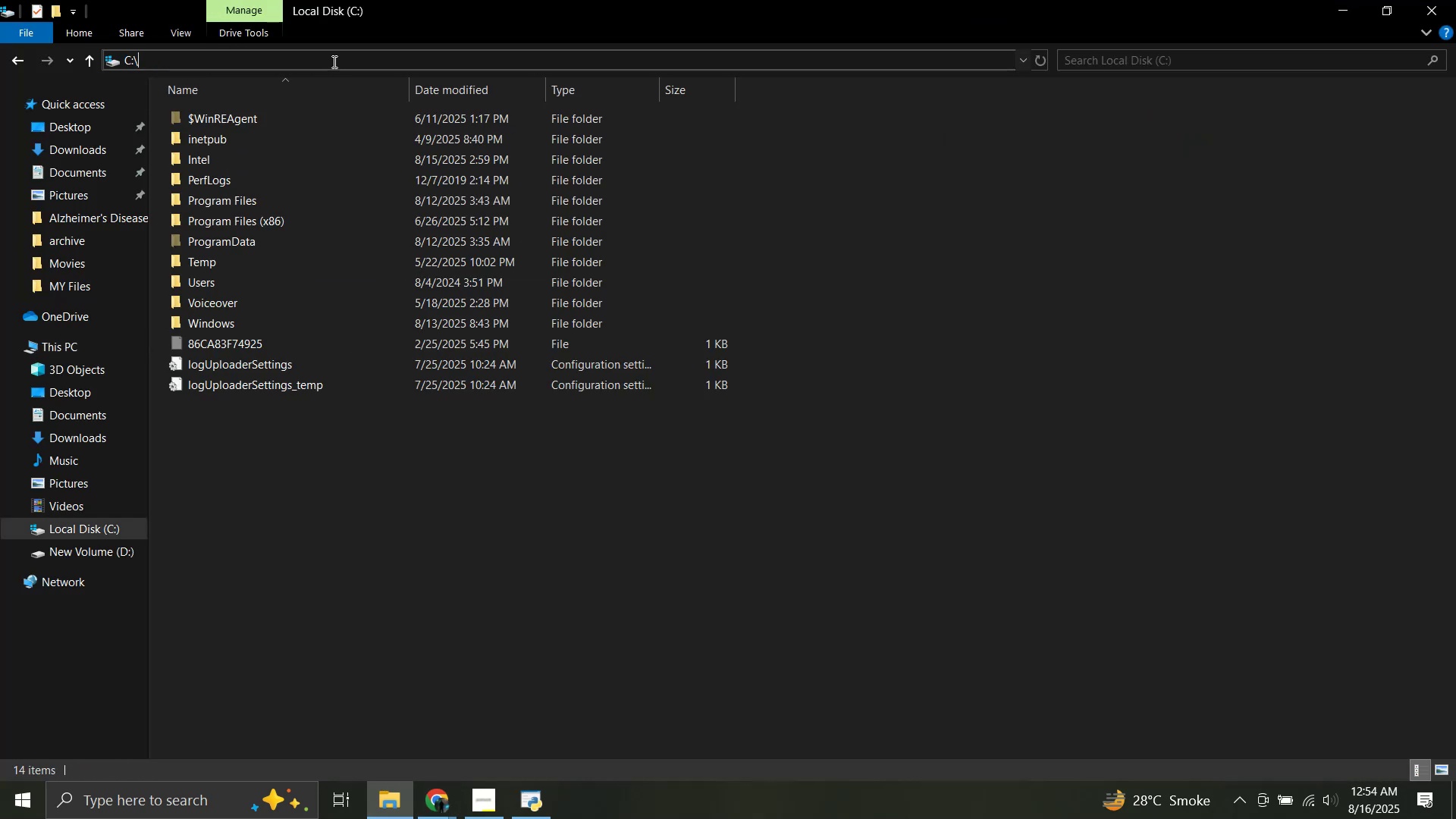 
key(Control+ControlLeft)
 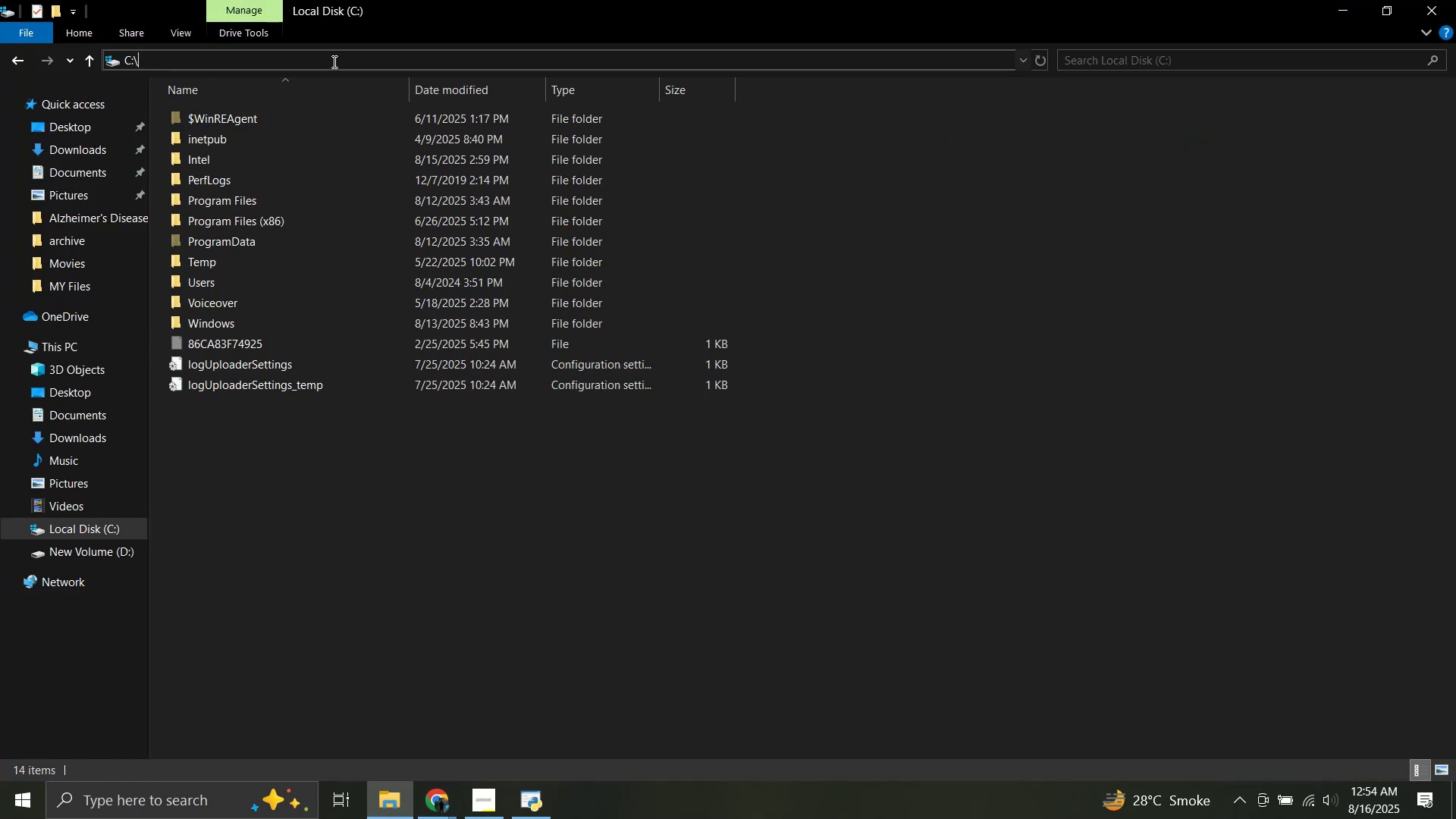 
key(Control+V)
 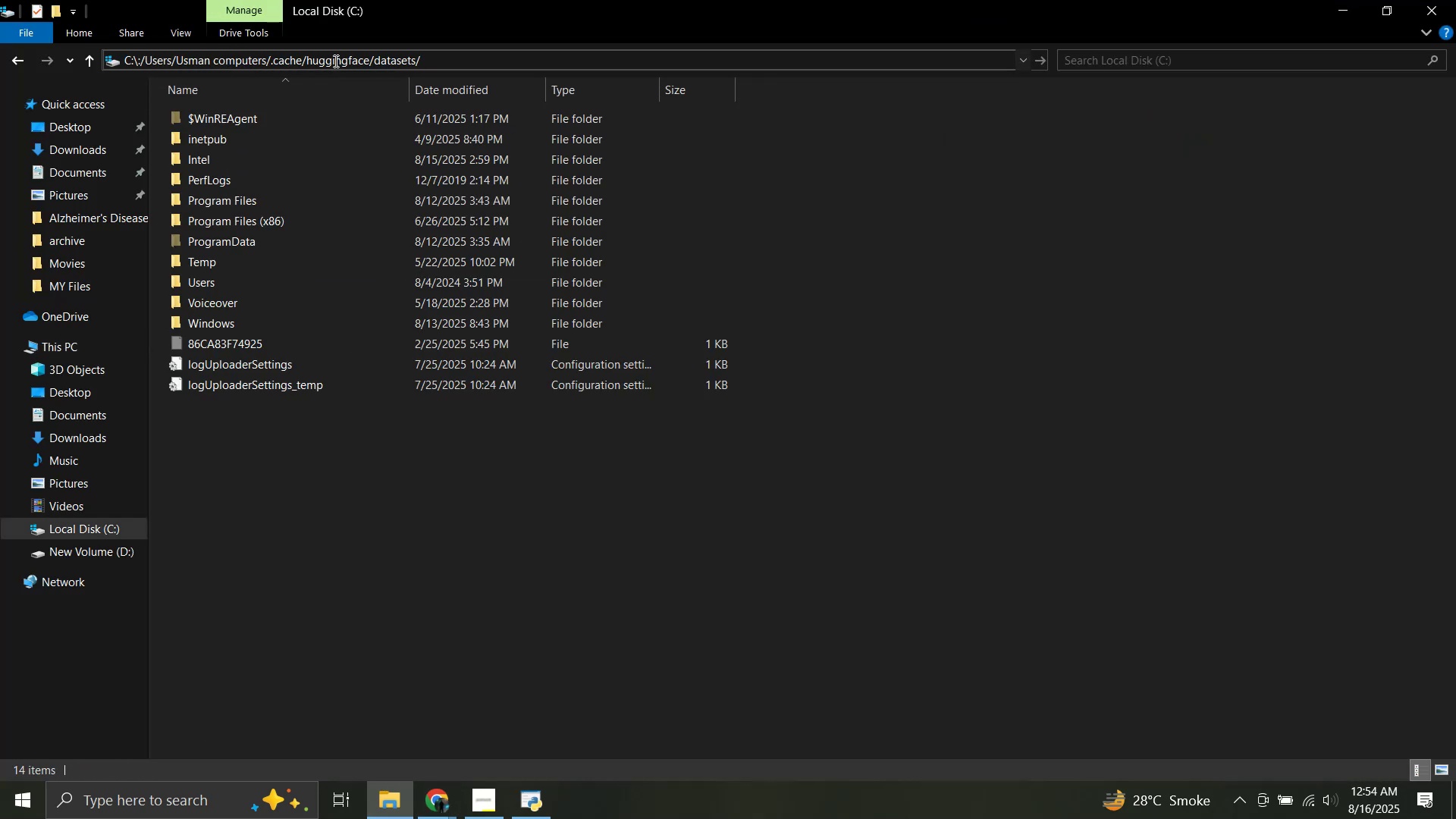 
key(Enter)
 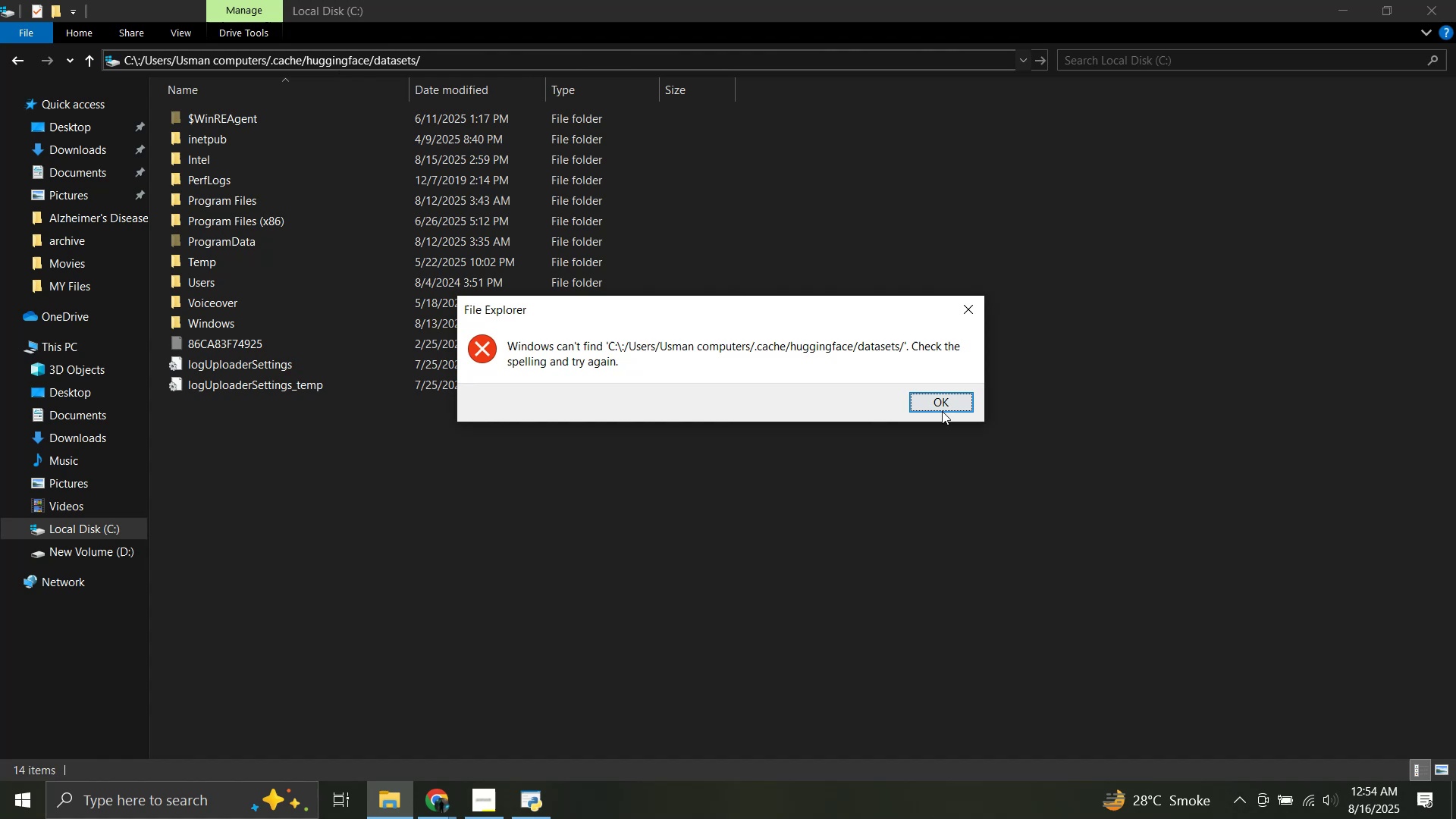 
left_click([937, 394])
 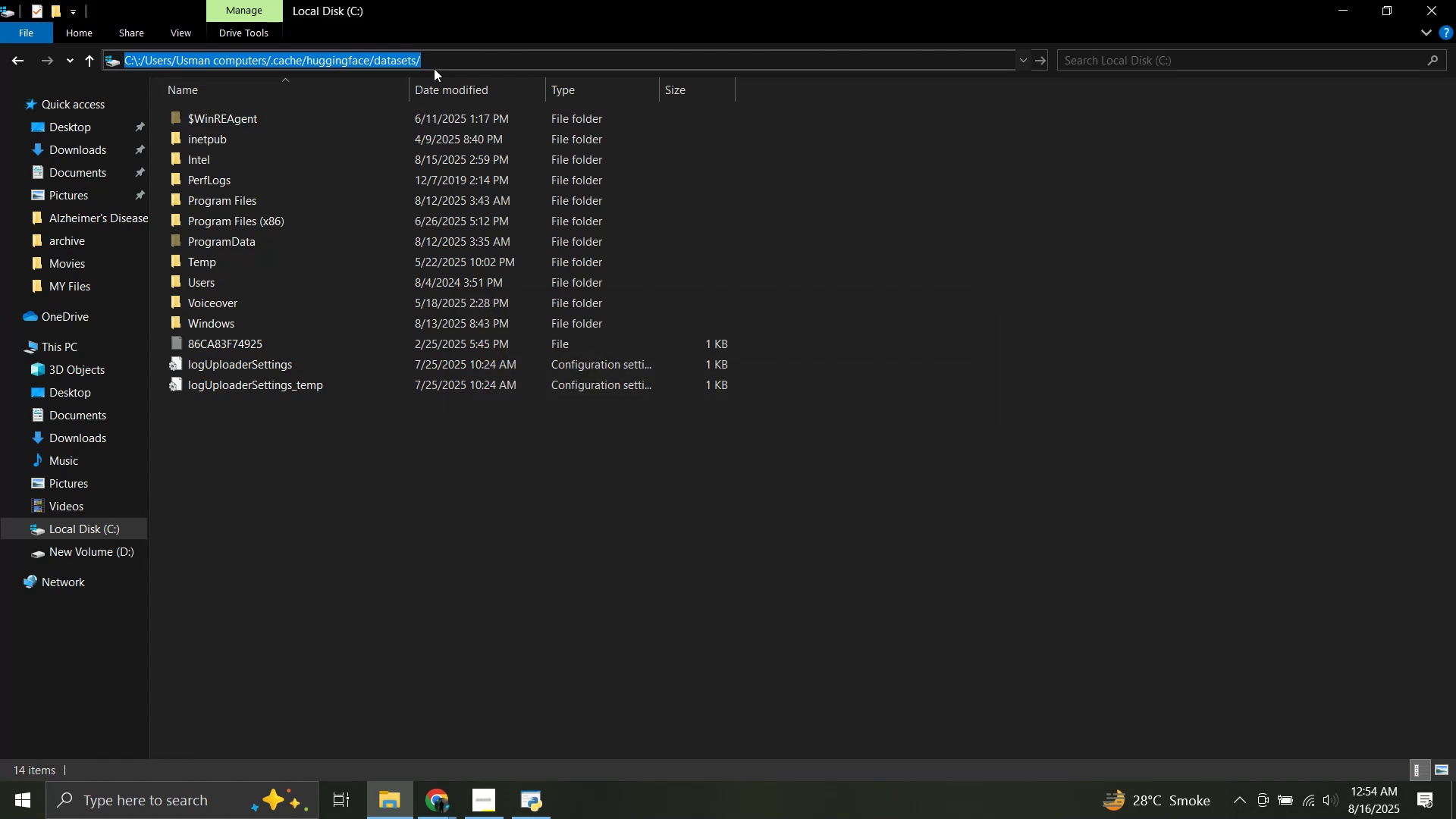 
left_click([440, 66])
 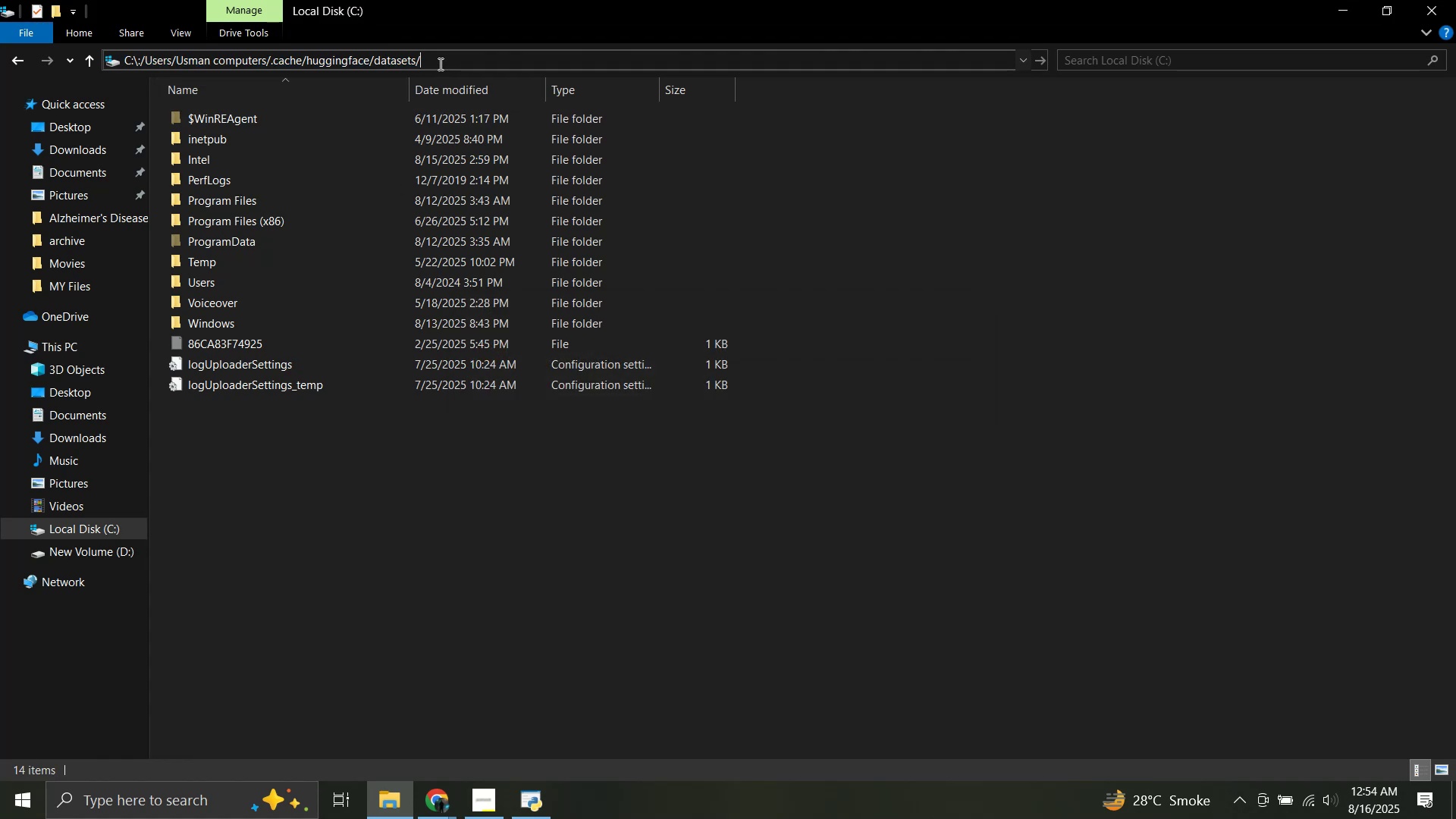 
left_click([439, 64])
 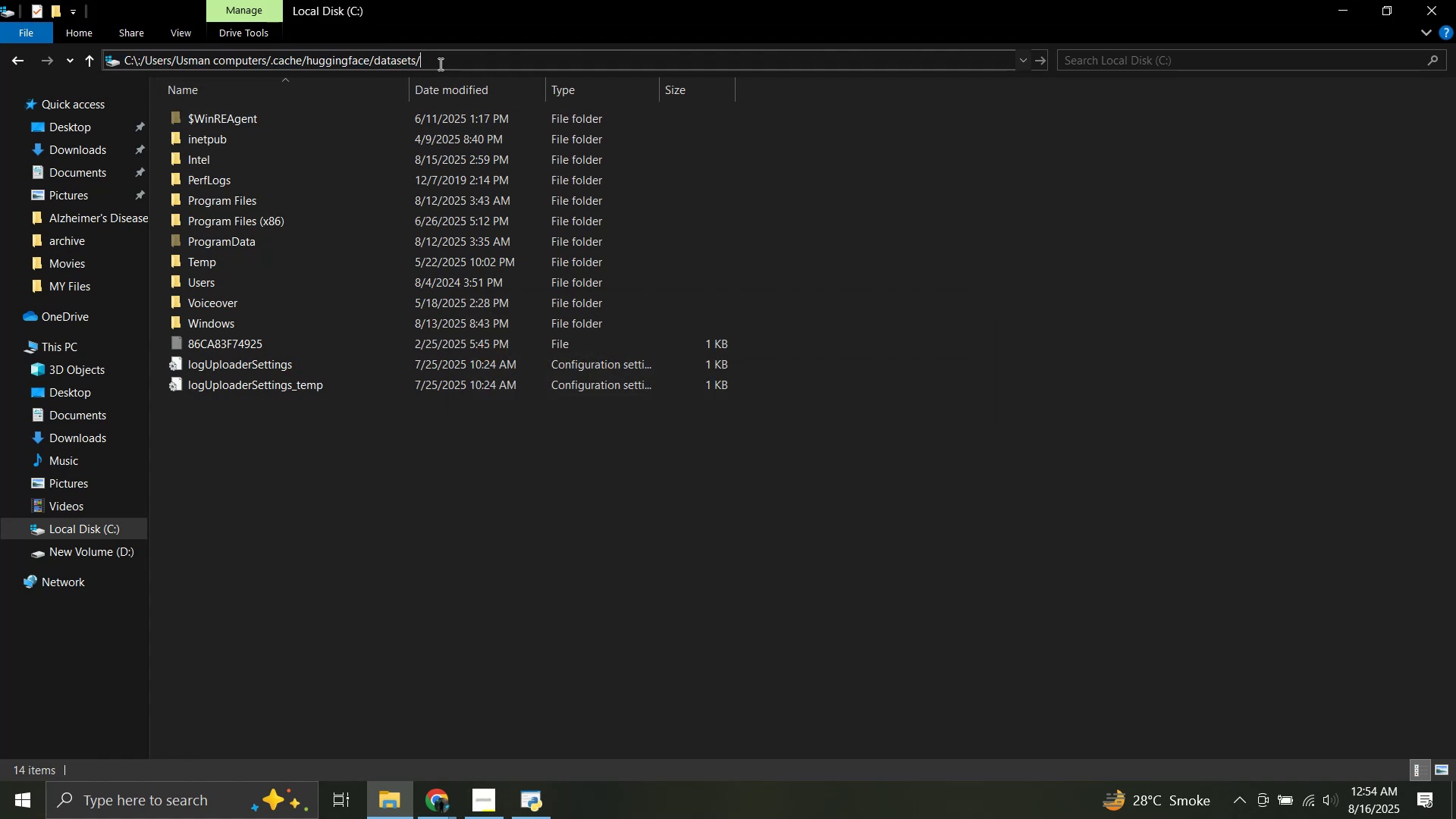 
key(Control+A)
 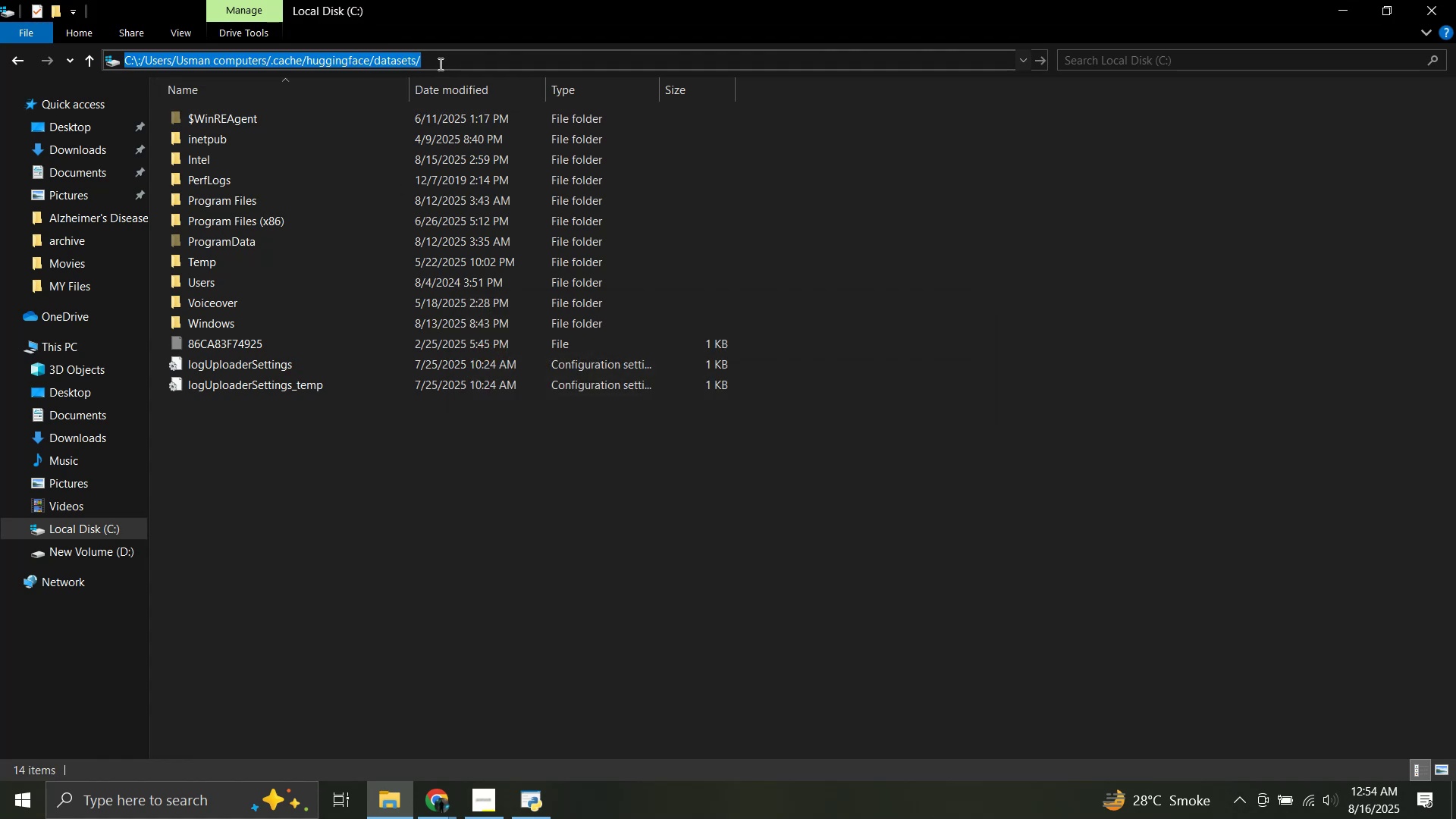 
key(Control+C)
 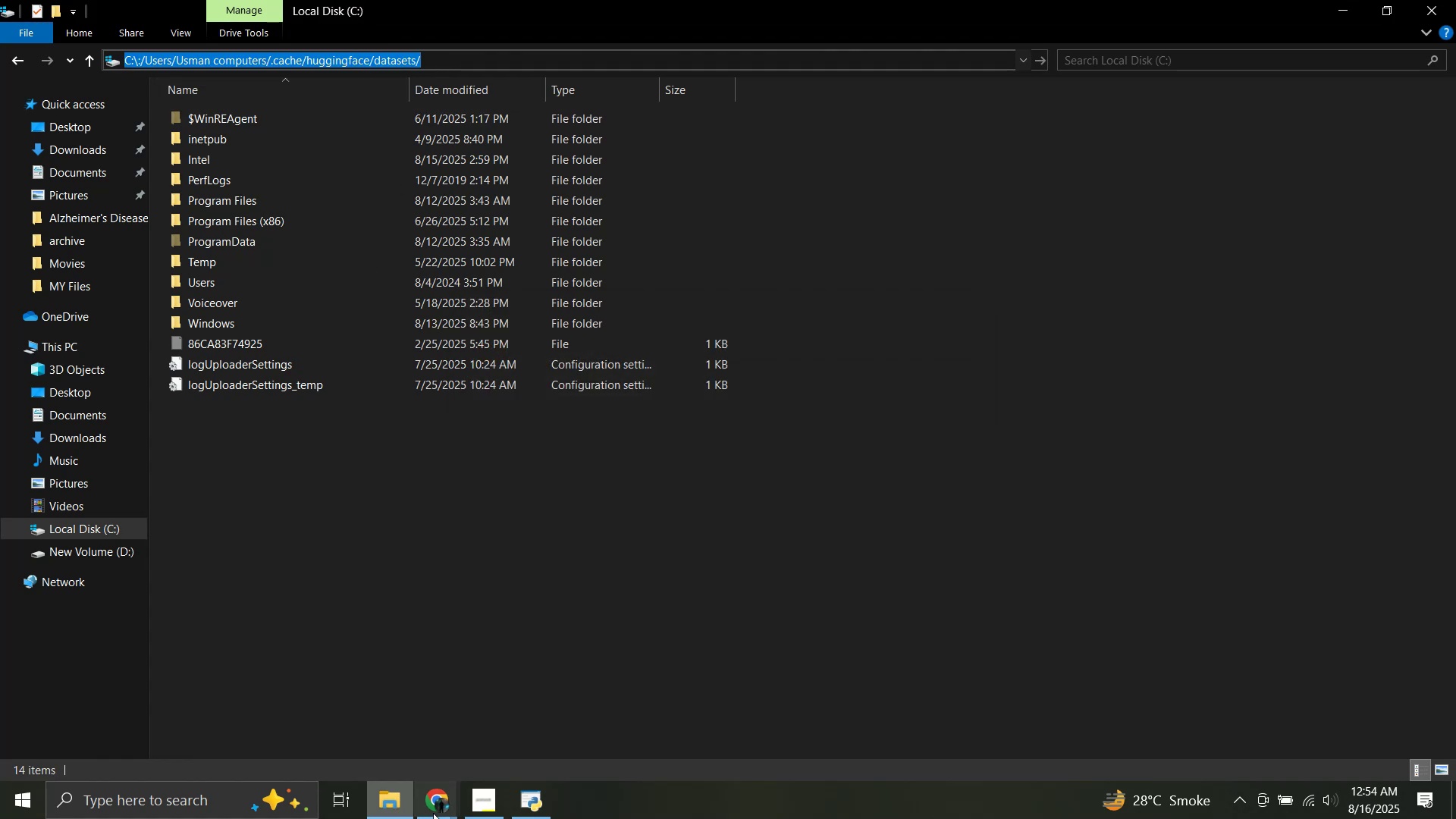 
left_click([435, 808])
 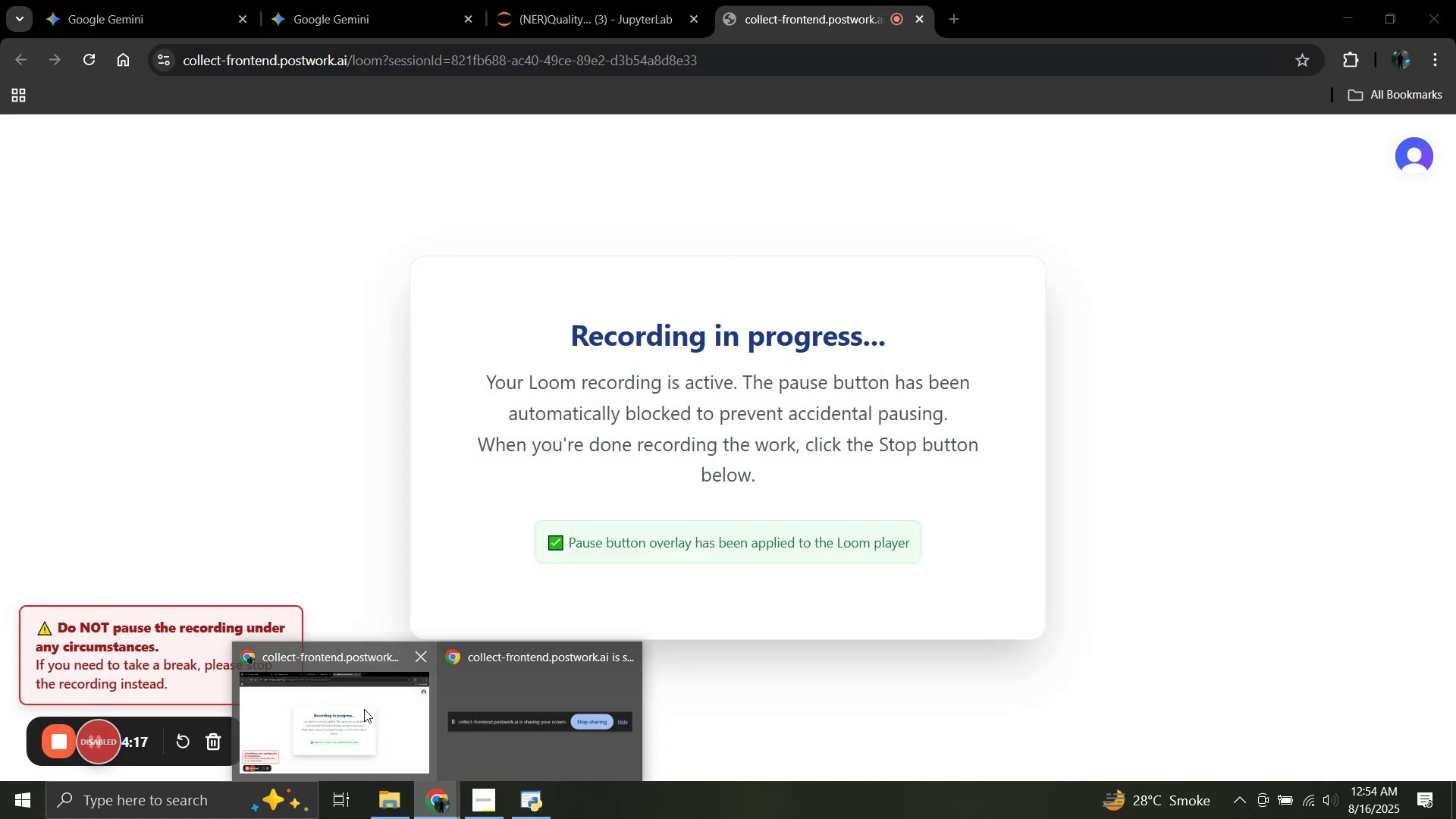 
left_click([364, 709])
 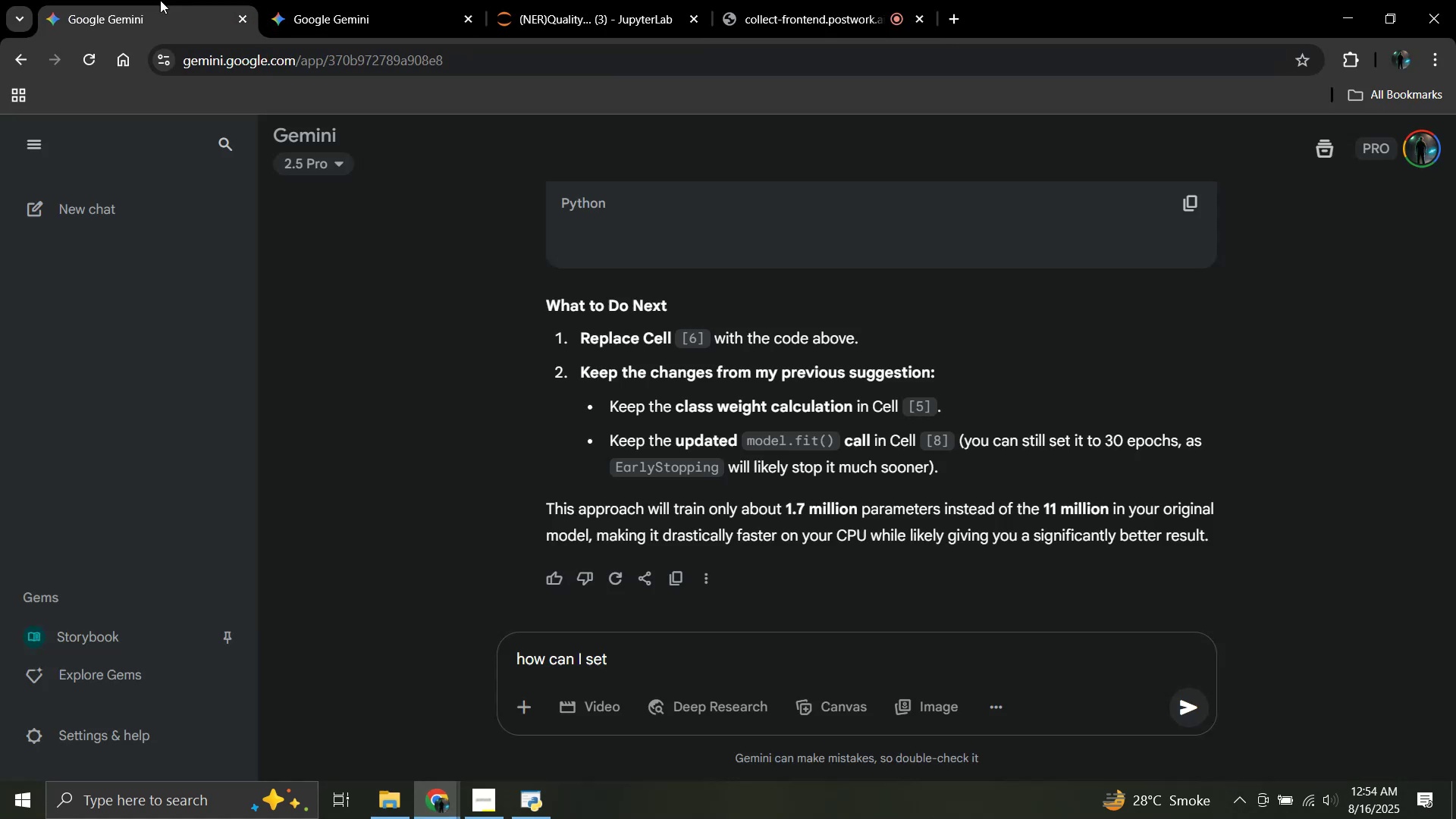 
double_click([359, 0])
 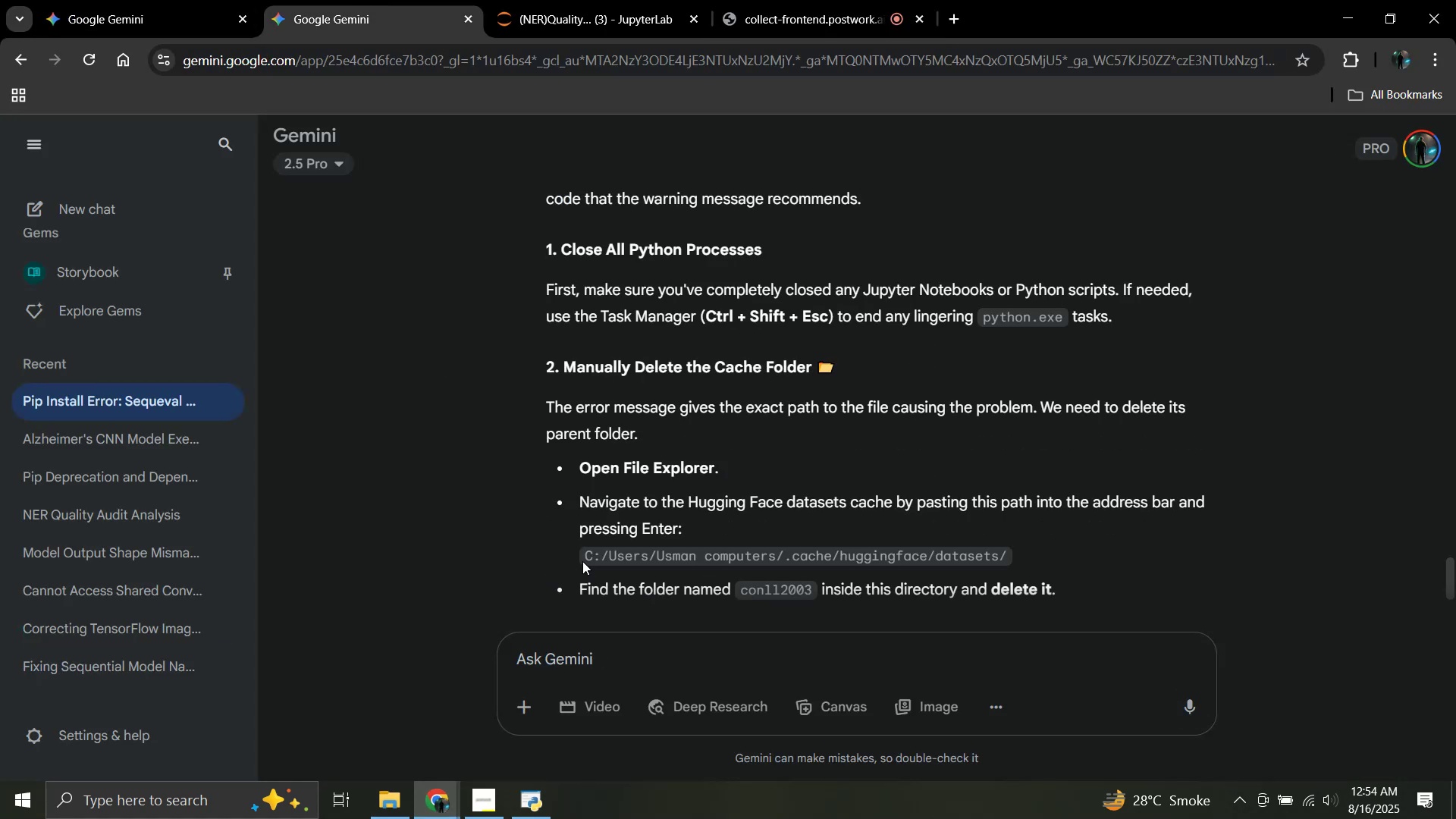 
key(Control+V)
 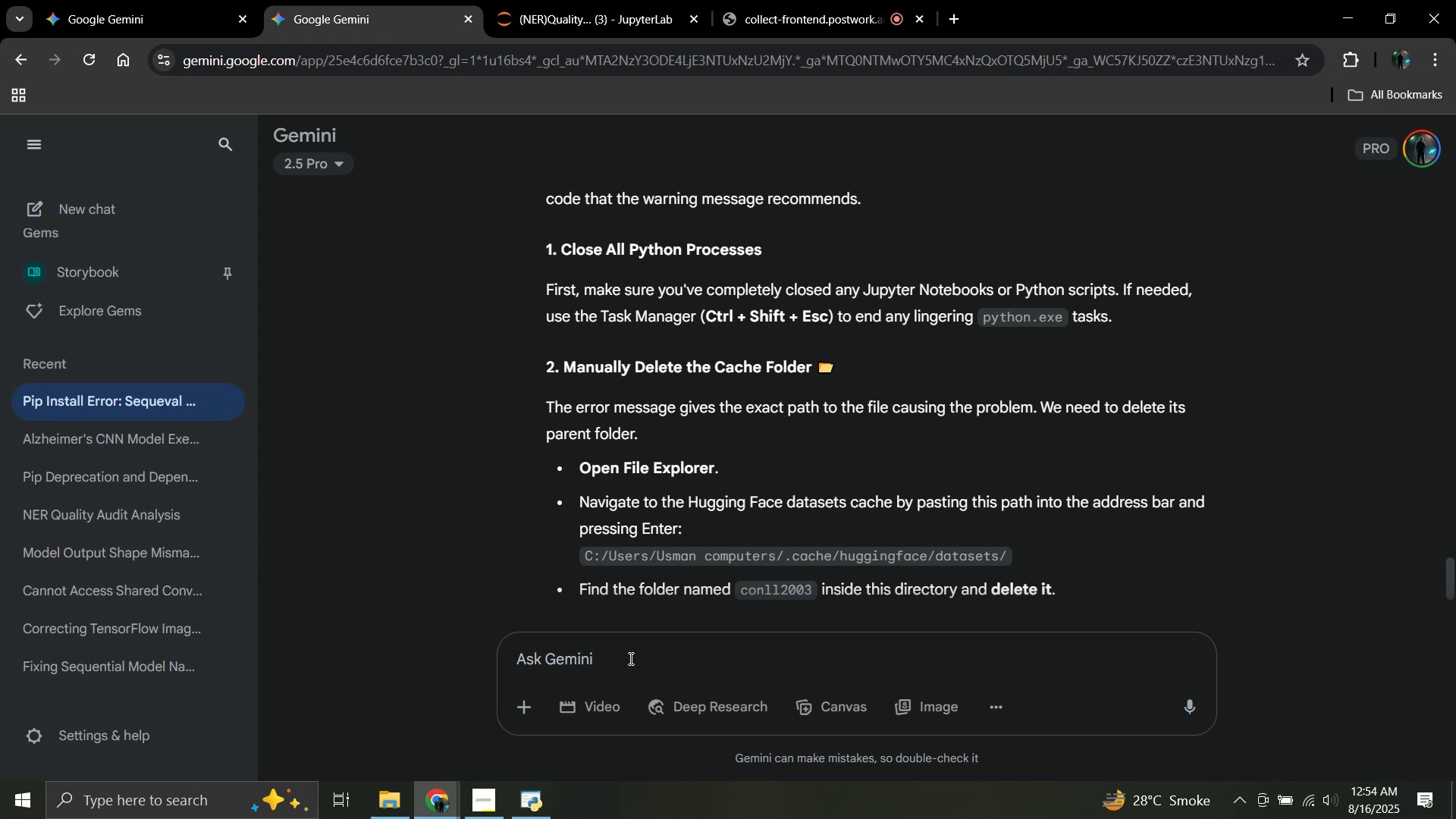 
left_click([629, 658])
 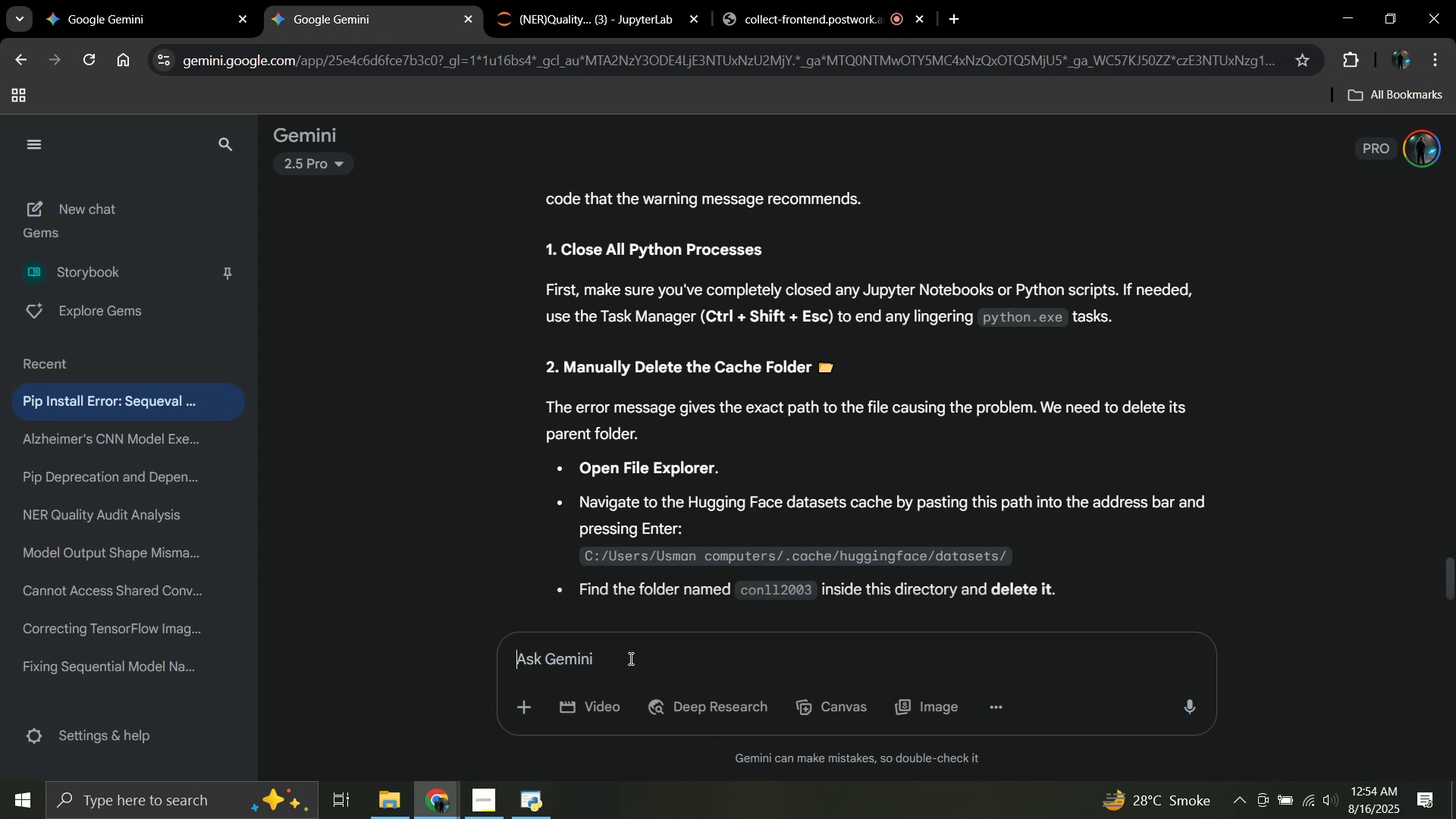 
key(Control+ControlLeft)
 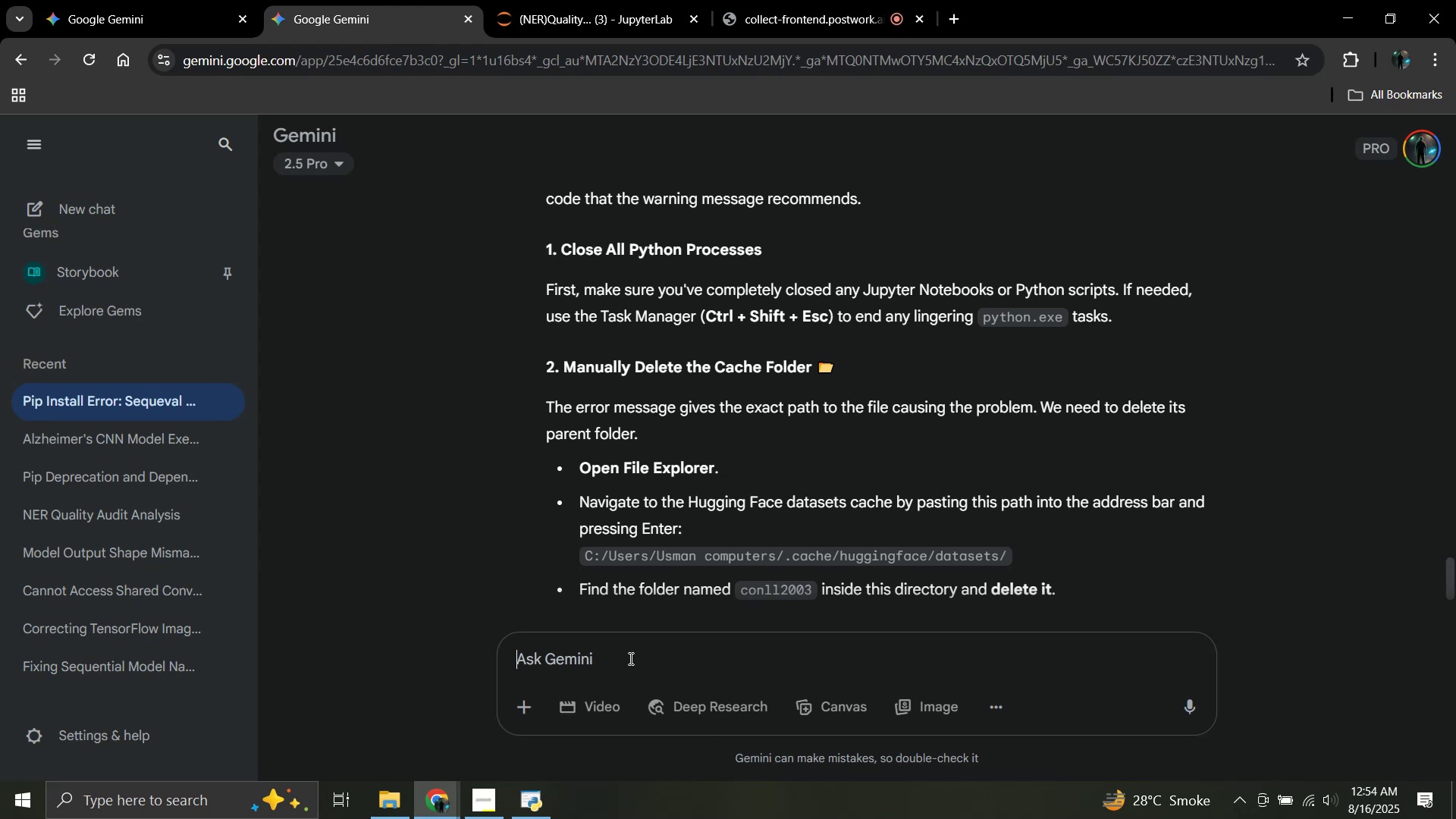 
key(Control+V)
 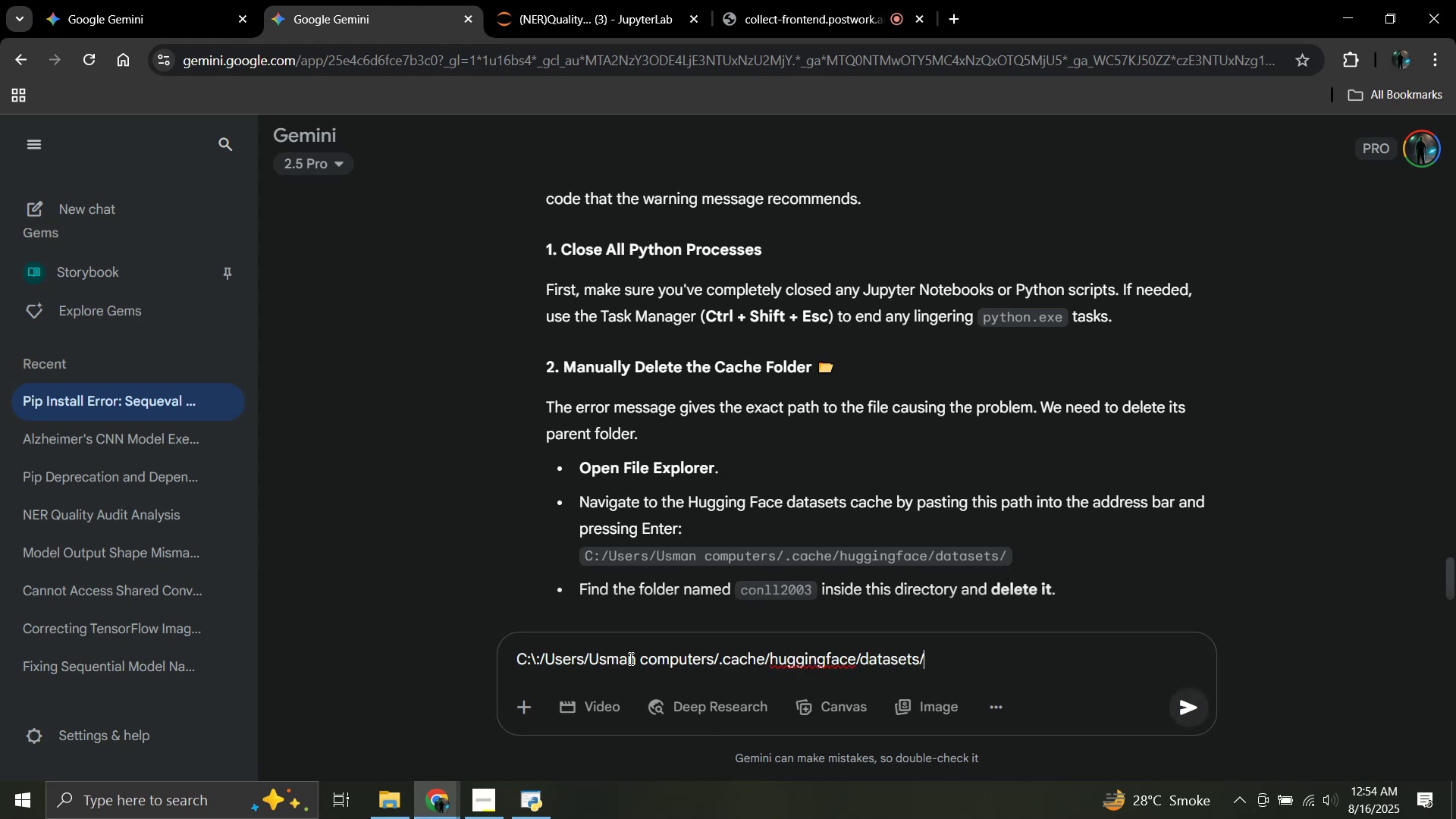 
key(Enter)
 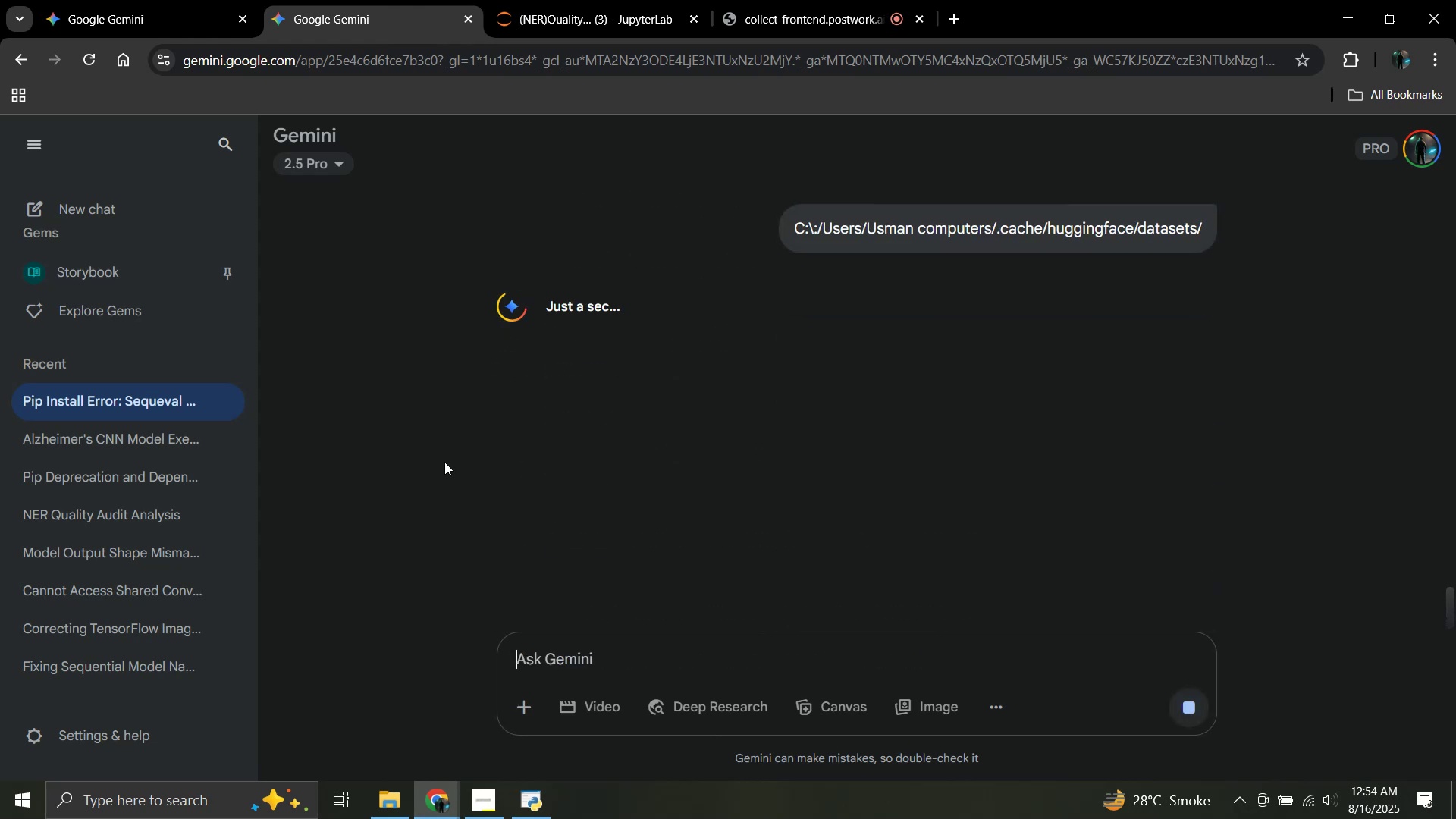 
scroll: coordinate [707, 407], scroll_direction: up, amount: 7.0
 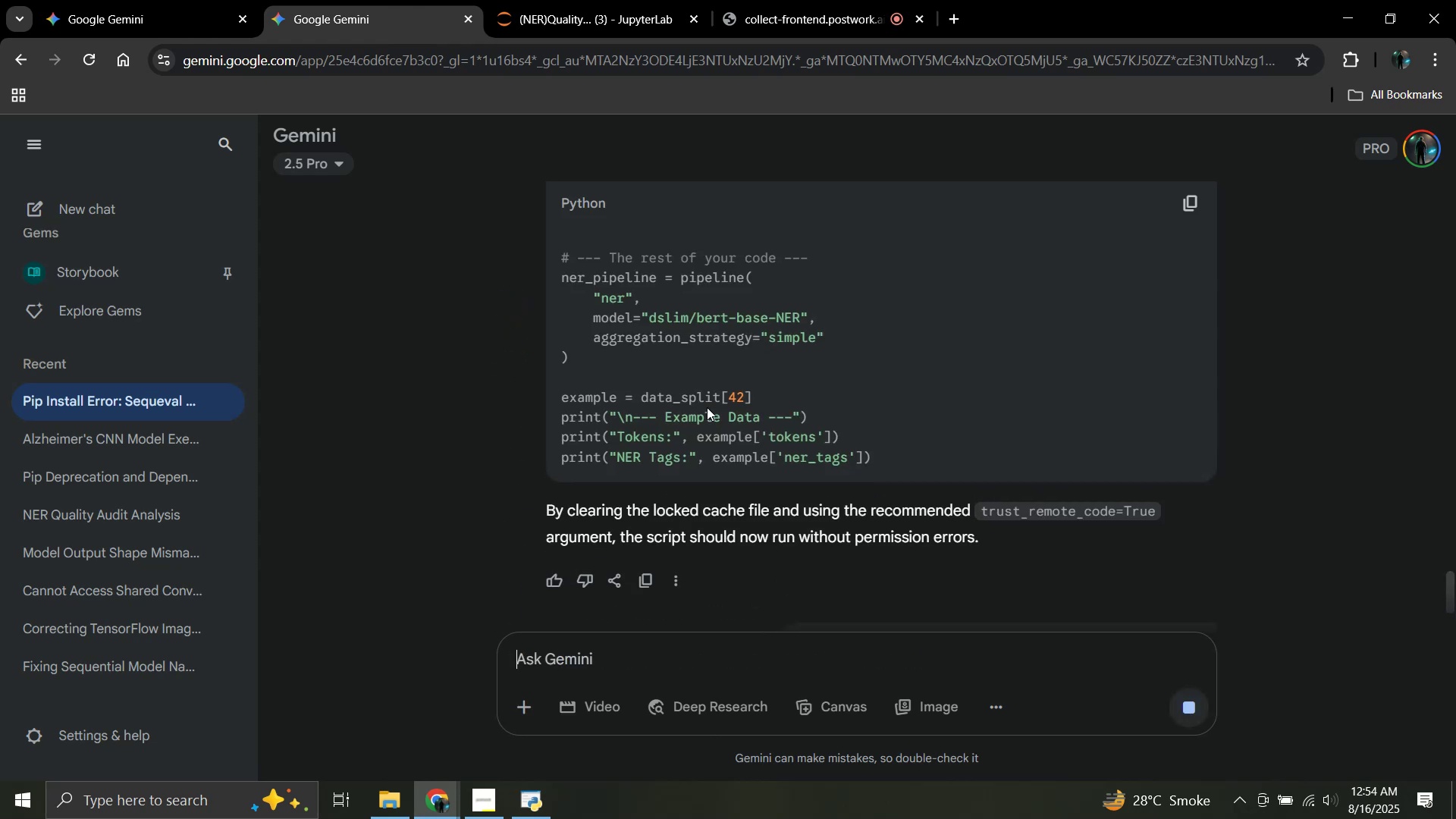 
scroll: coordinate [707, 407], scroll_direction: down, amount: 4.0
 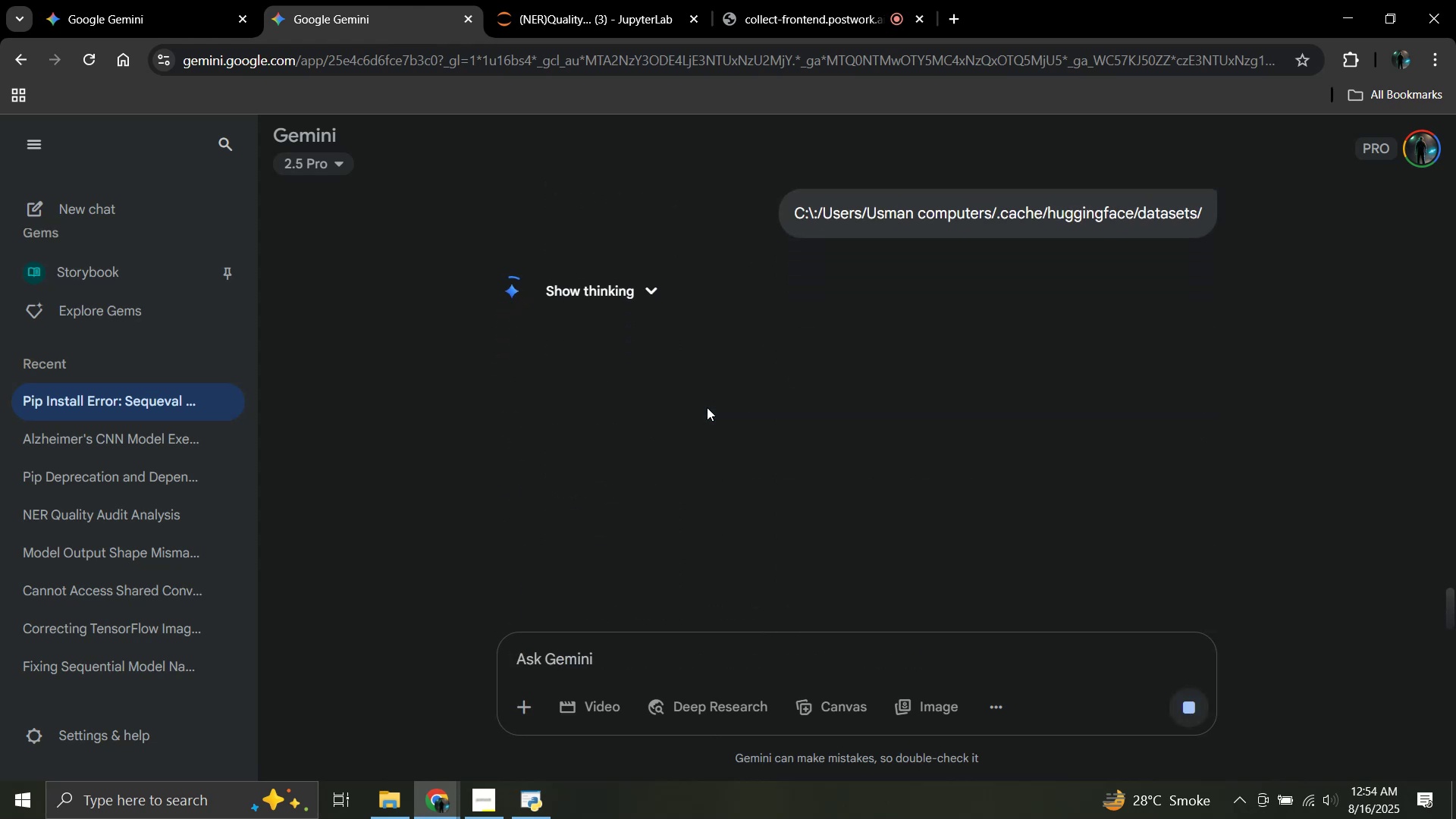 
scroll: coordinate [707, 407], scroll_direction: up, amount: 9.0
 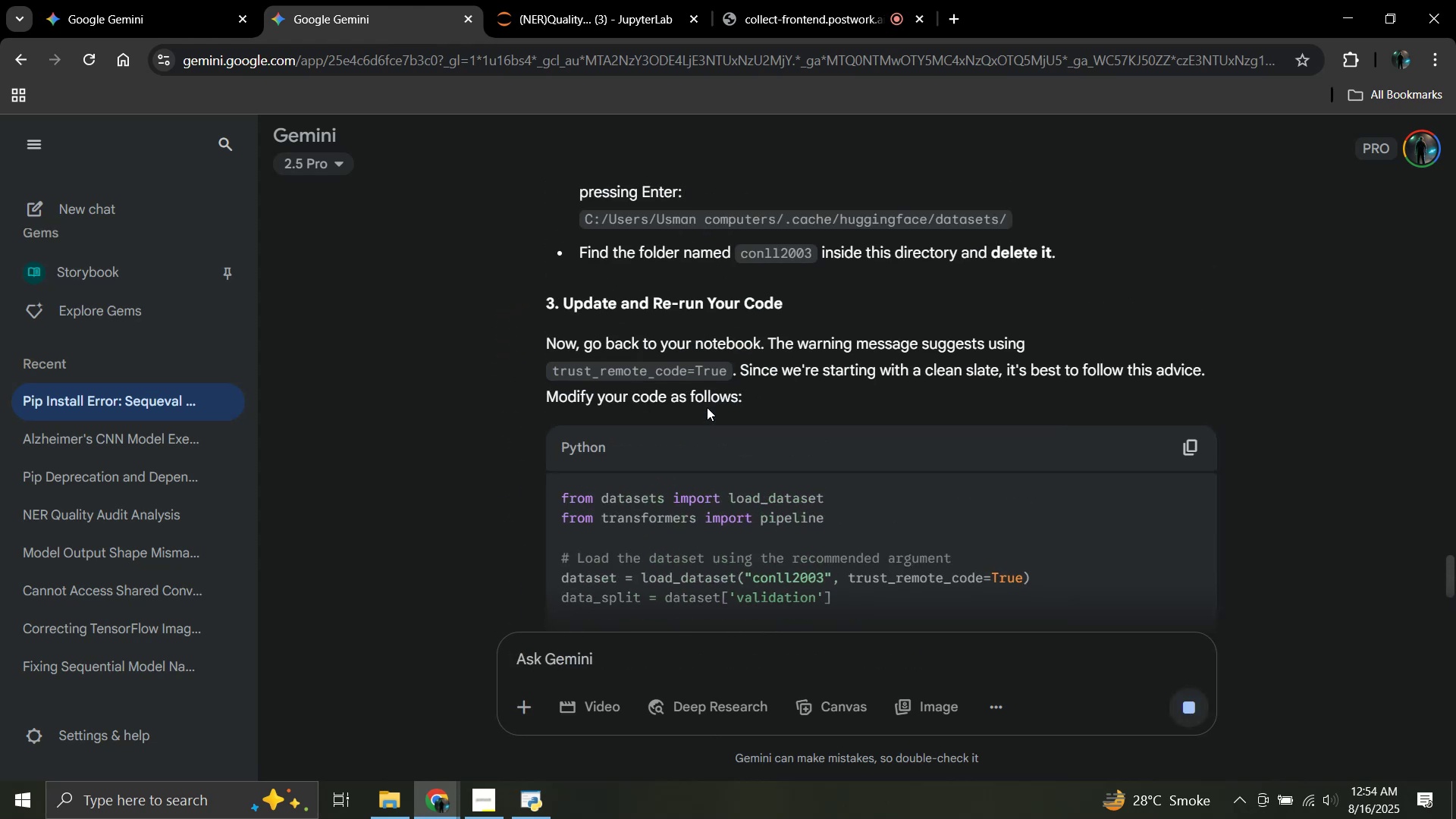 
scroll: coordinate [707, 407], scroll_direction: down, amount: 3.0
 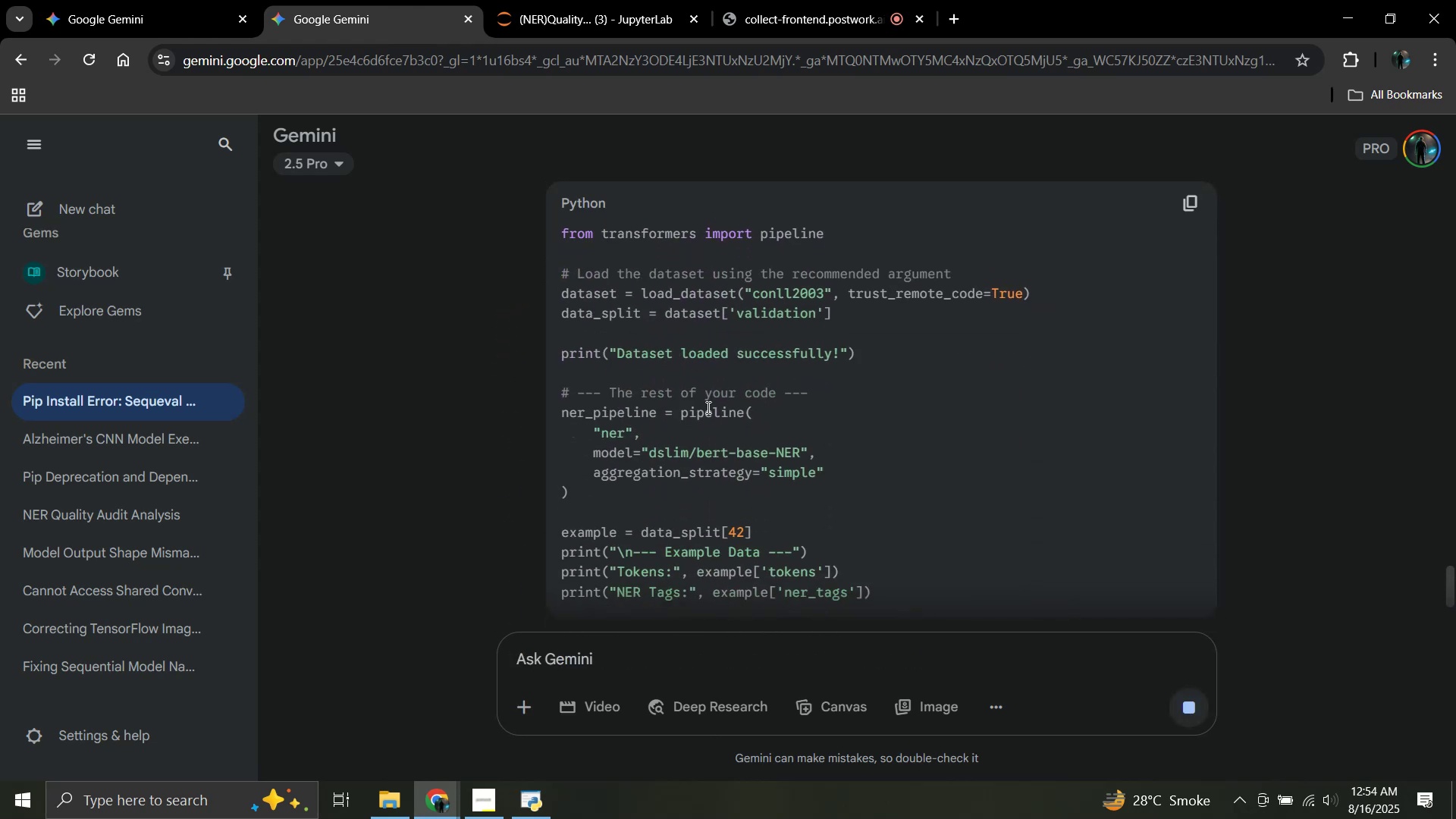 
scroll: coordinate [707, 407], scroll_direction: up, amount: 1.0
 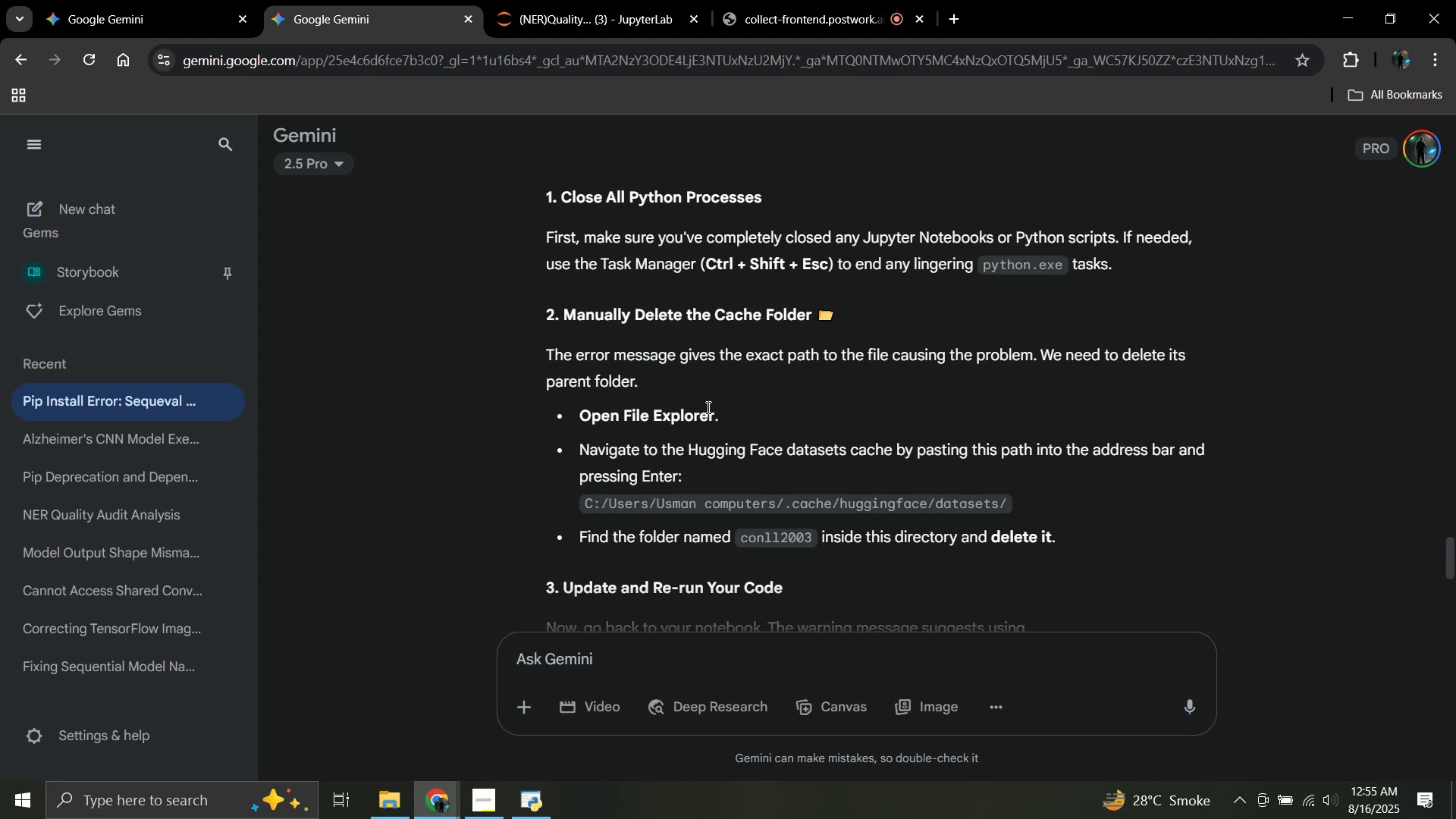 
wait(6.52)
 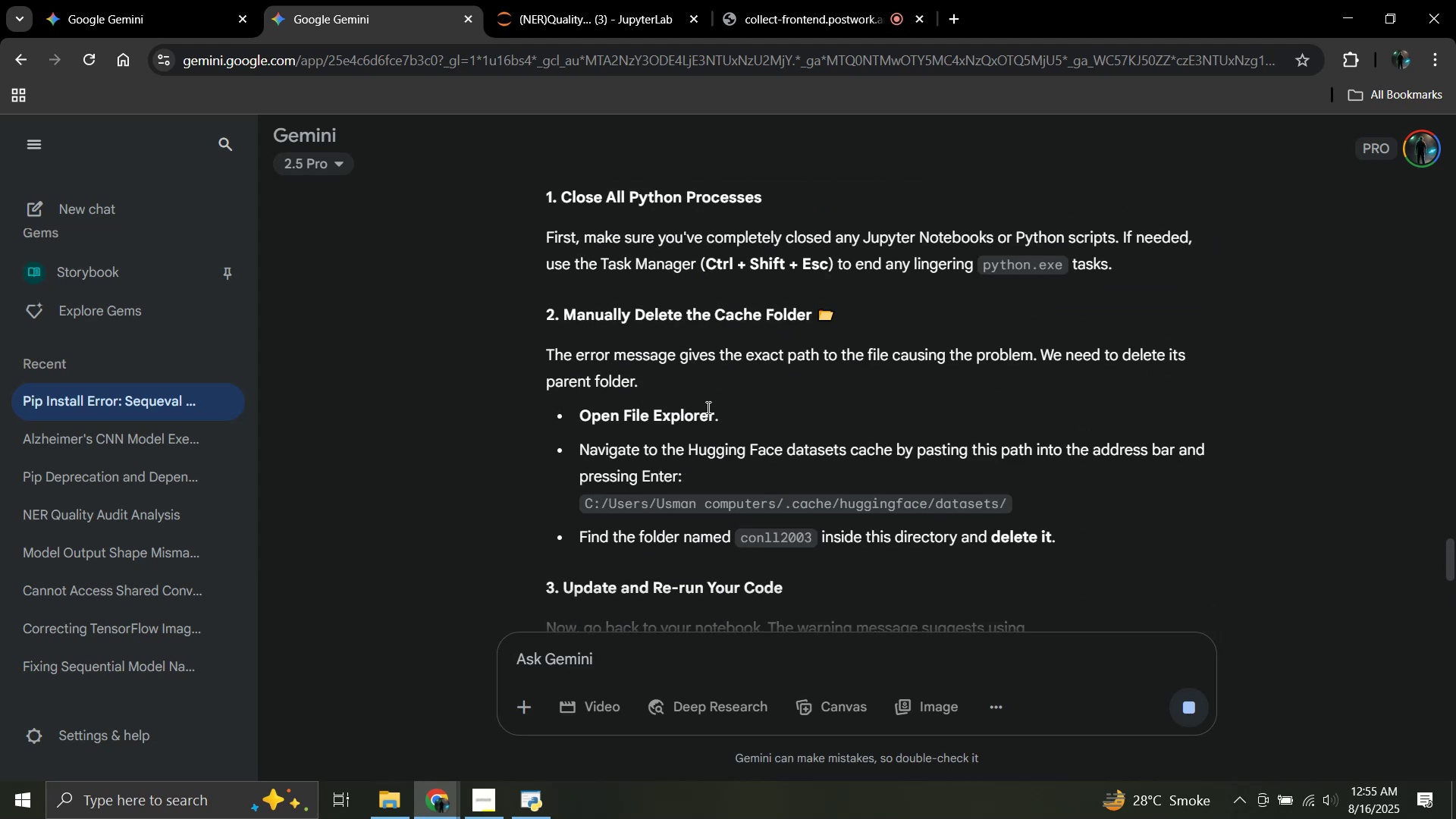 
scroll: coordinate [745, 482], scroll_direction: up, amount: 1.0
 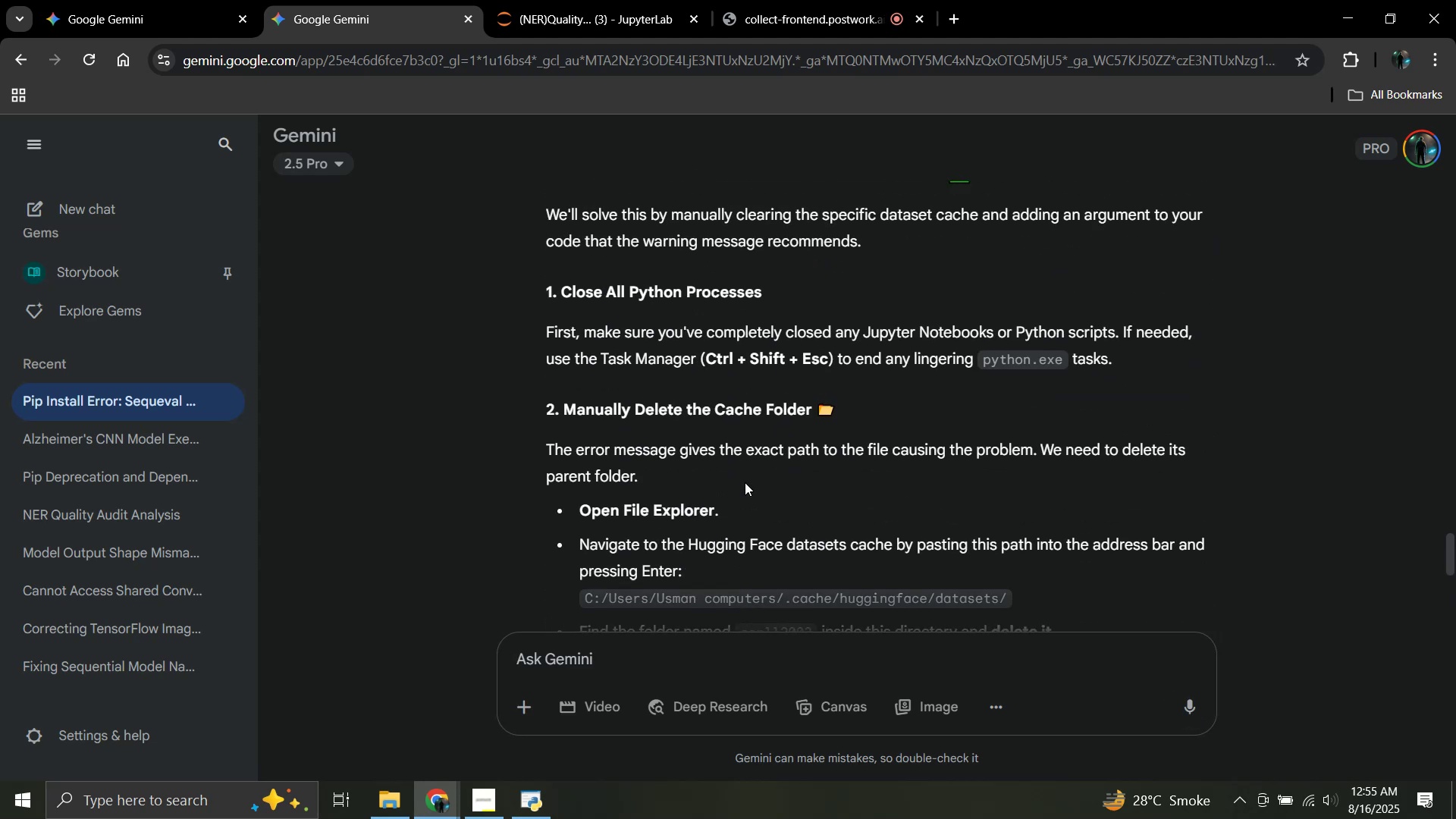 
key(E)
 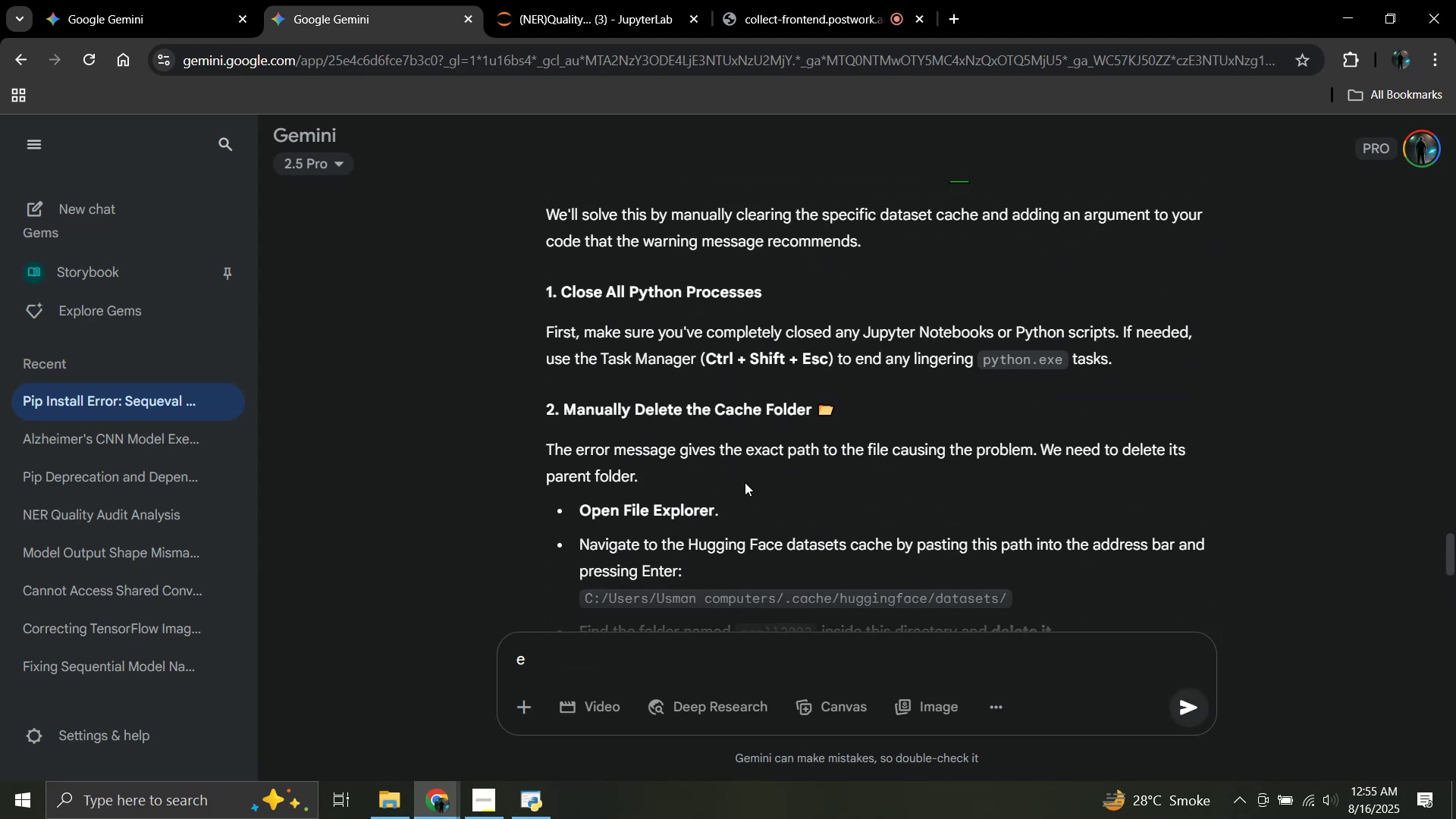 
scroll: coordinate [745, 482], scroll_direction: down, amount: 2.0
 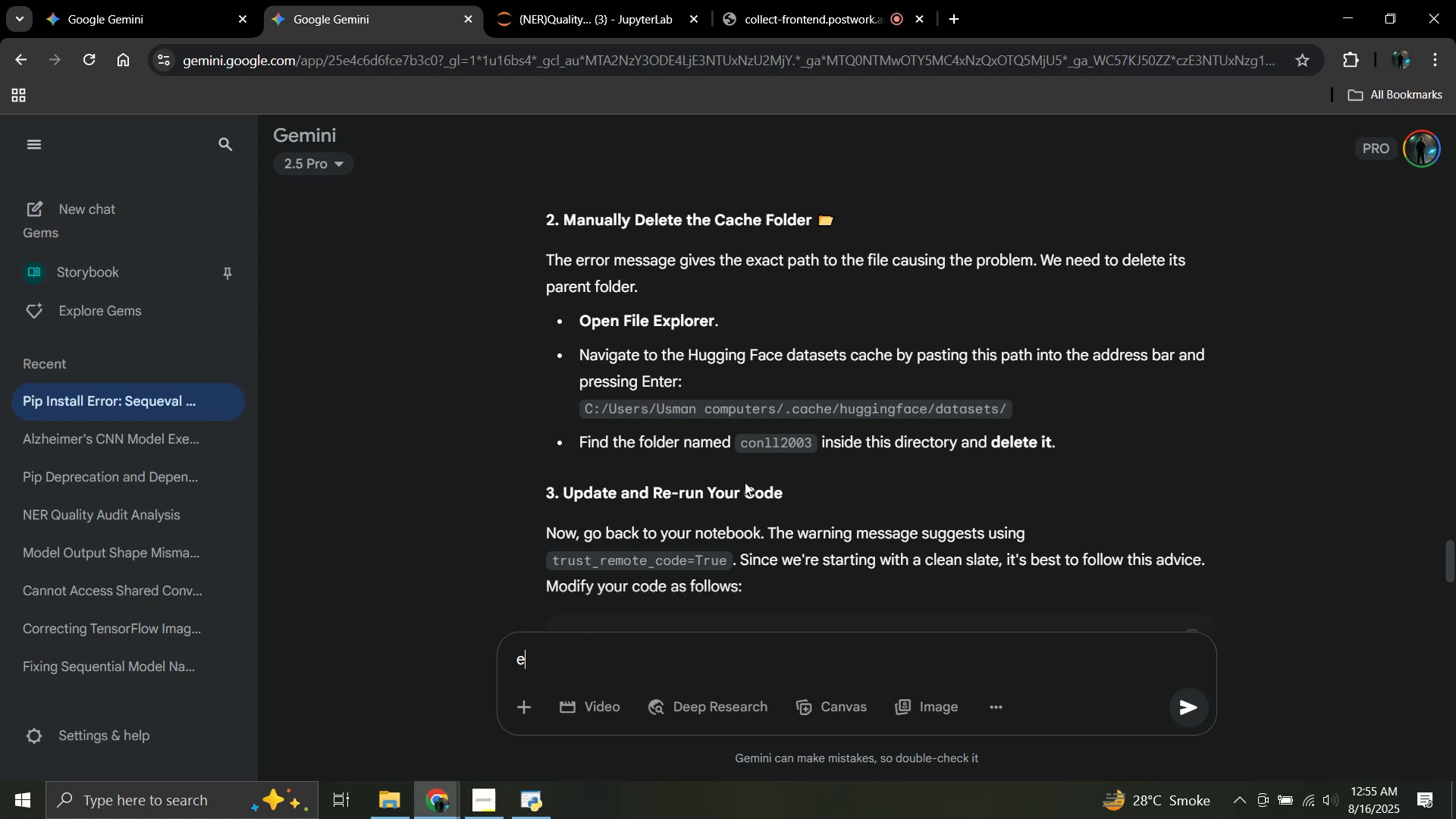 
key(Backspace)
 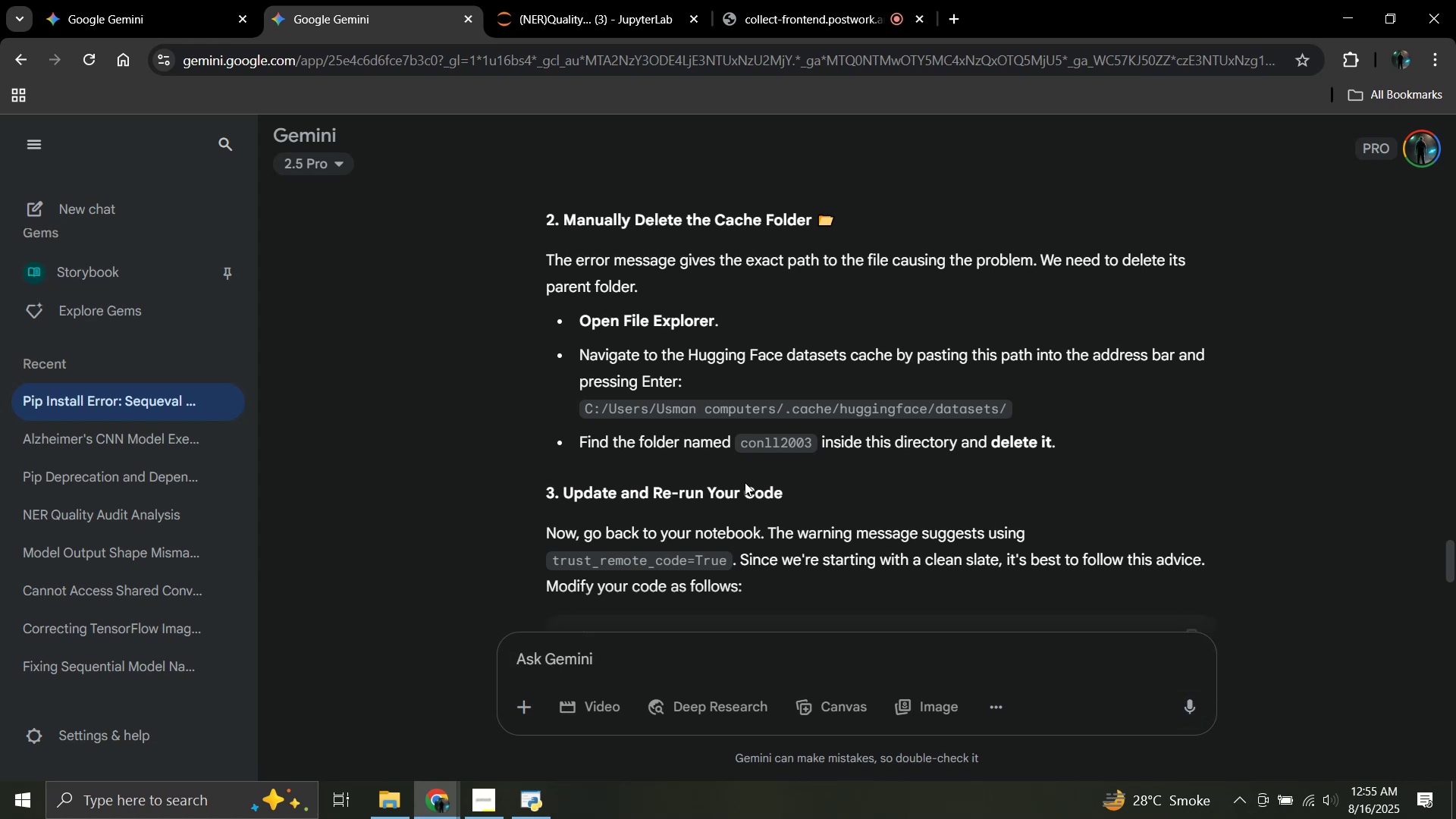 
scroll: coordinate [745, 482], scroll_direction: down, amount: 1.0
 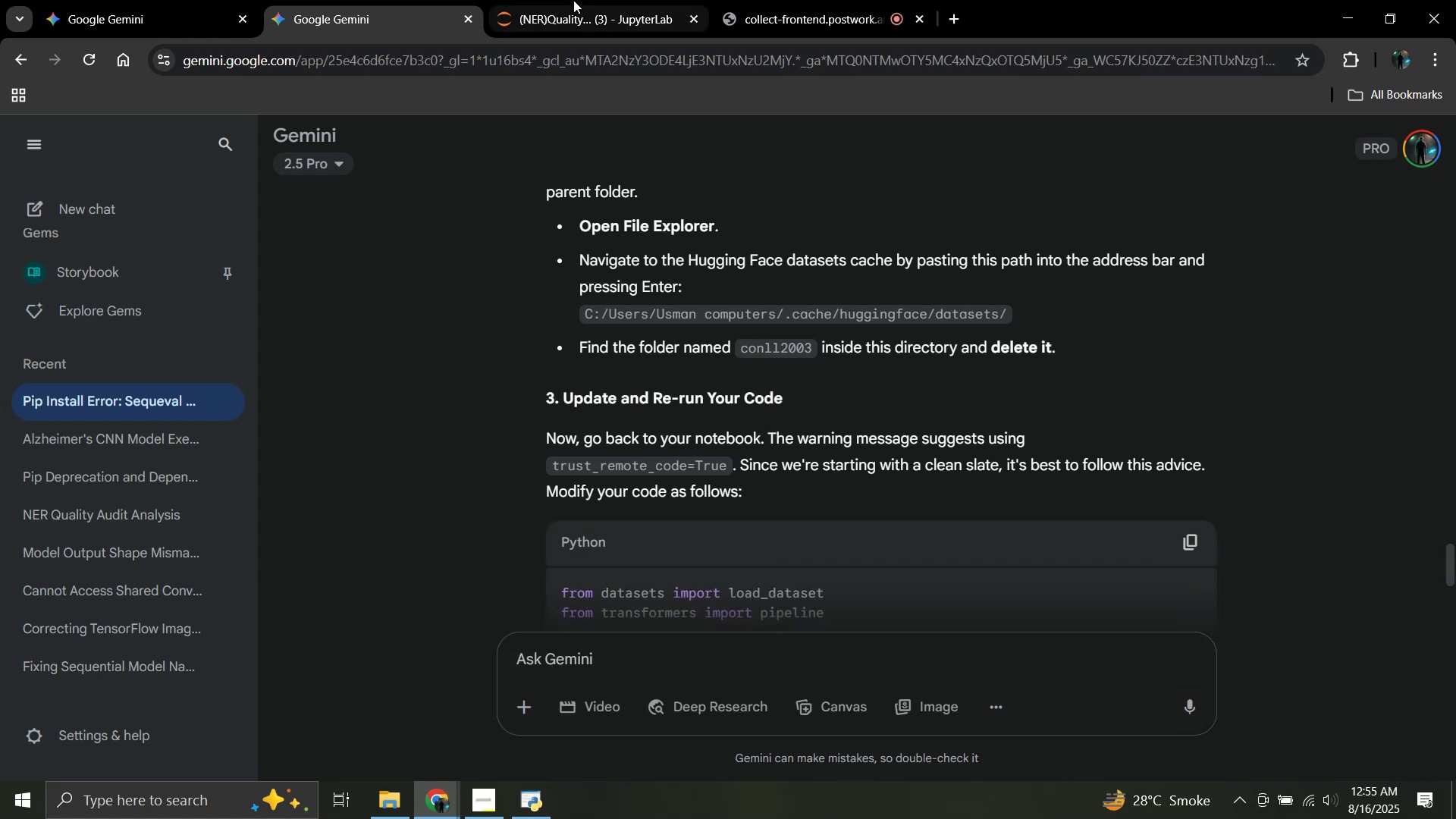 
left_click([573, 0])
 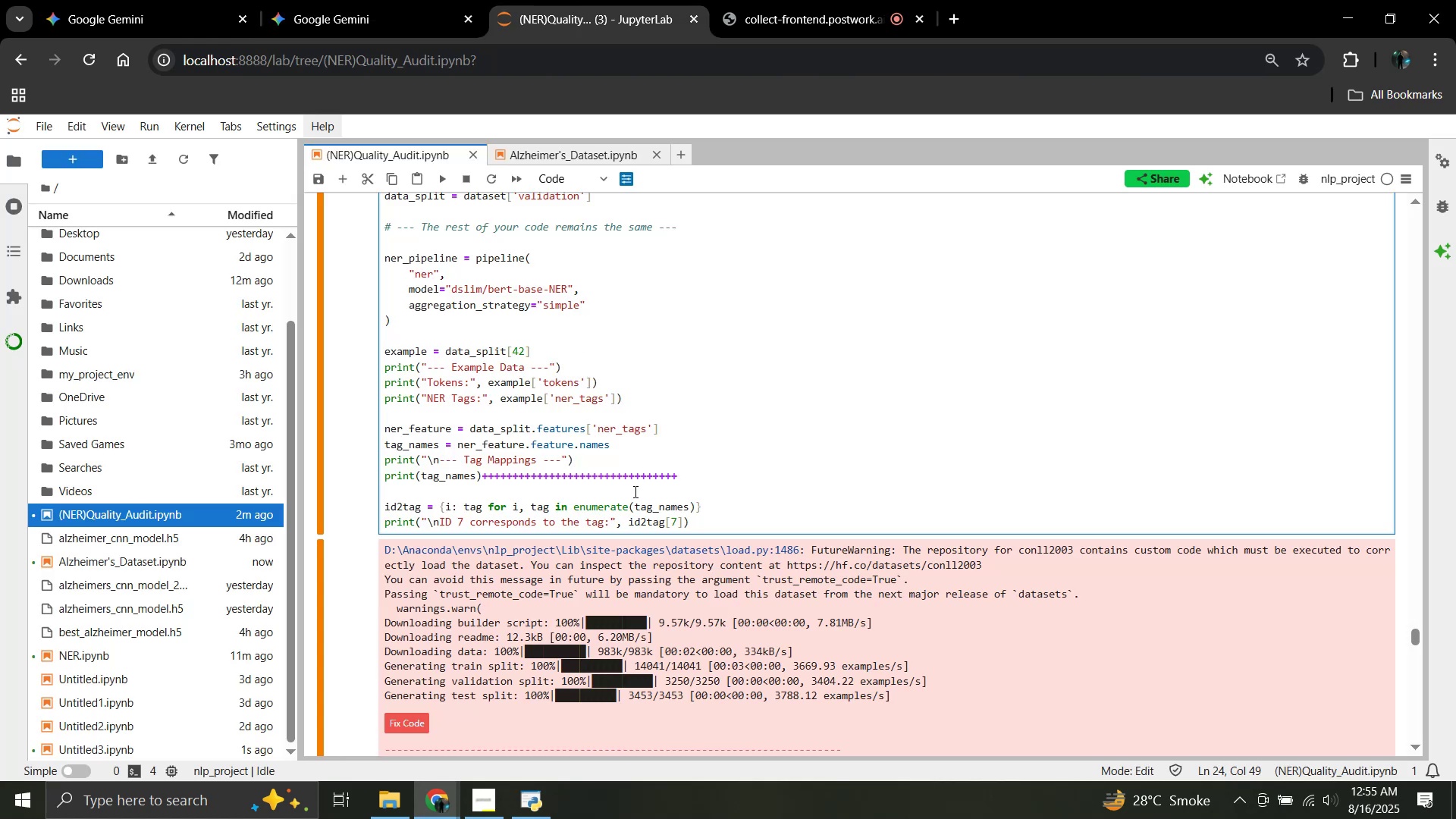 
scroll: coordinate [634, 491], scroll_direction: down, amount: 1.0
 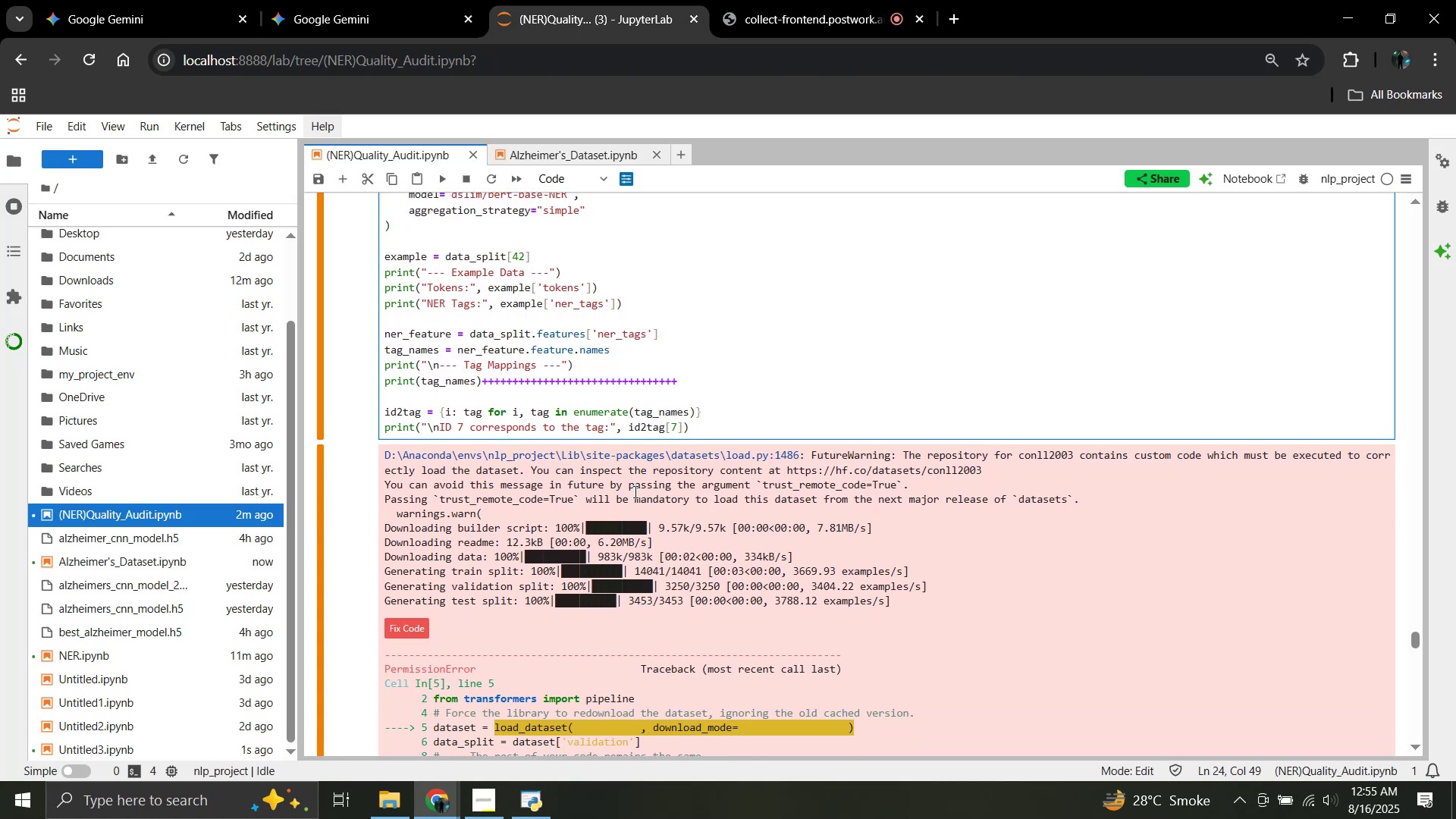 
scroll: coordinate [634, 491], scroll_direction: up, amount: 2.0
 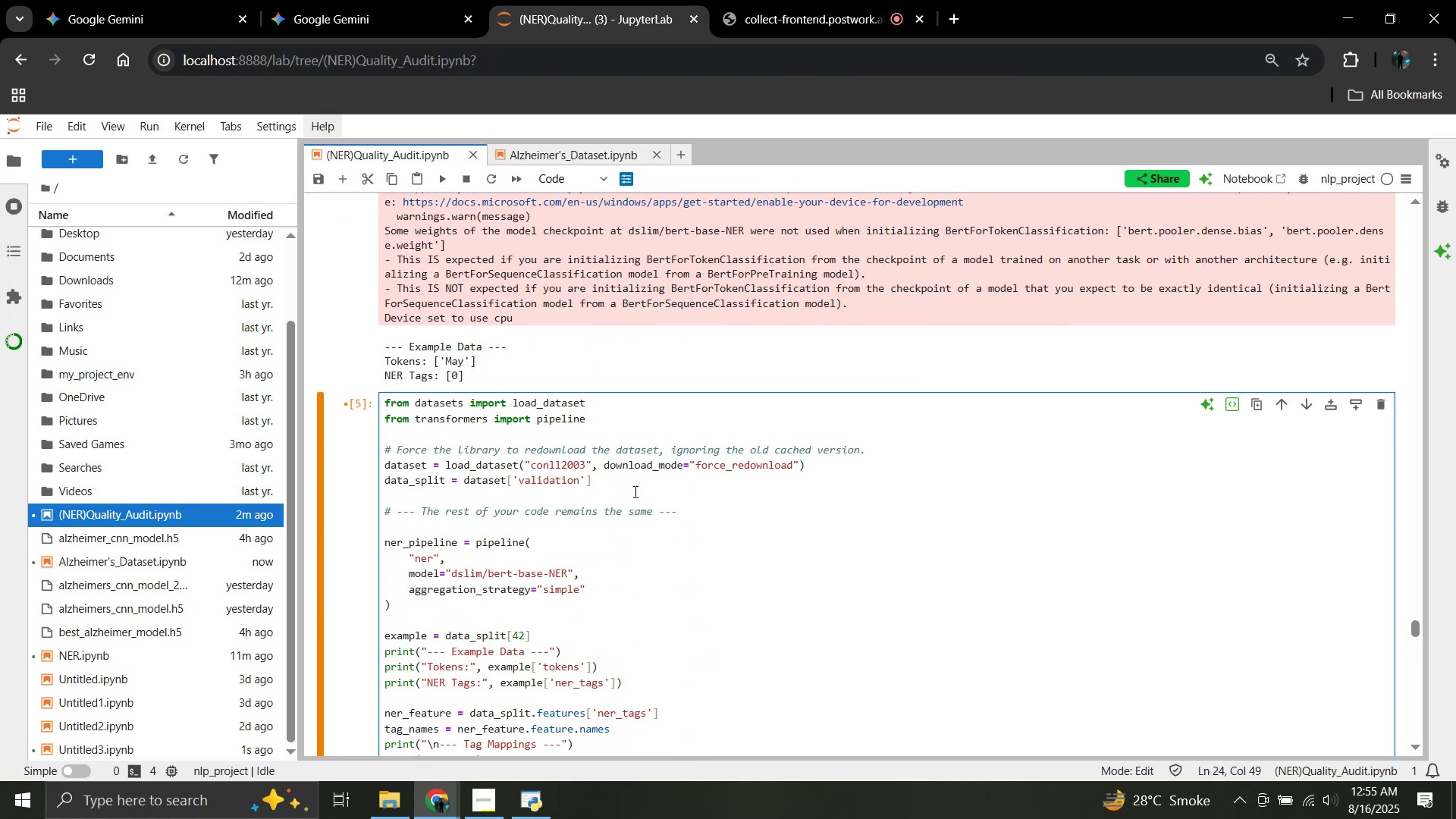 
scroll: coordinate [634, 491], scroll_direction: down, amount: 2.0
 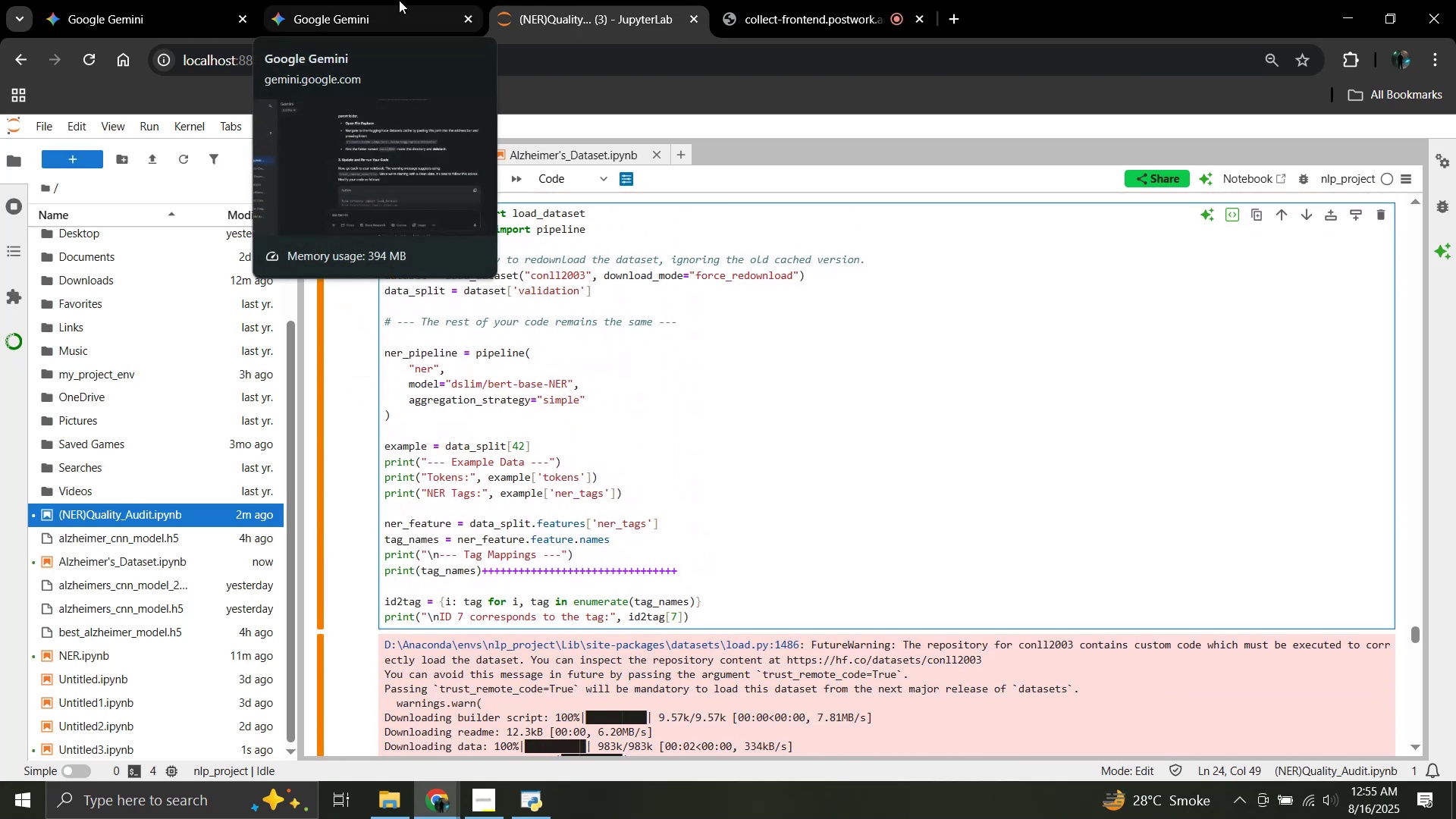 
left_click([399, 0])
 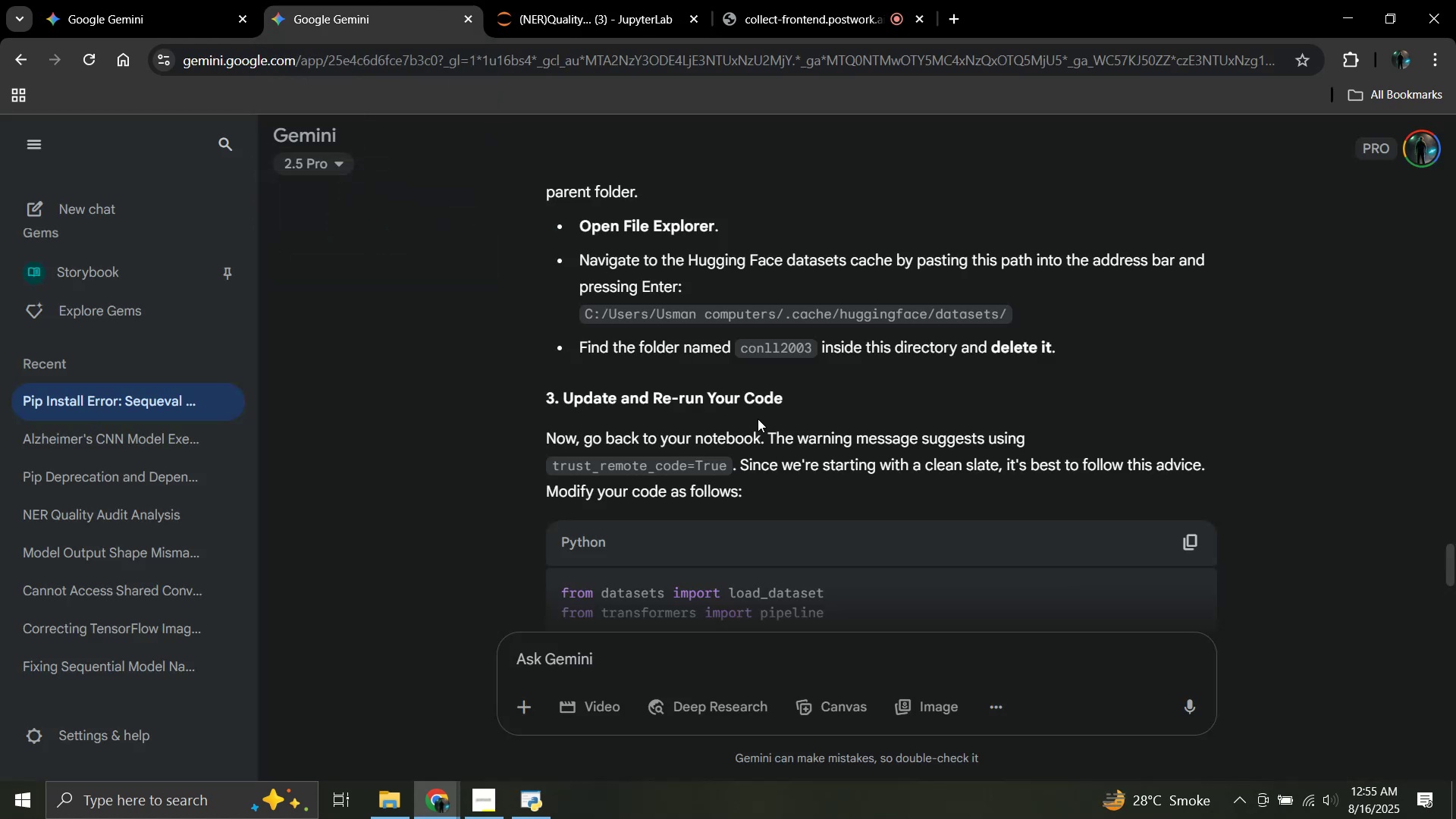 
scroll: coordinate [758, 419], scroll_direction: down, amount: 6.0
 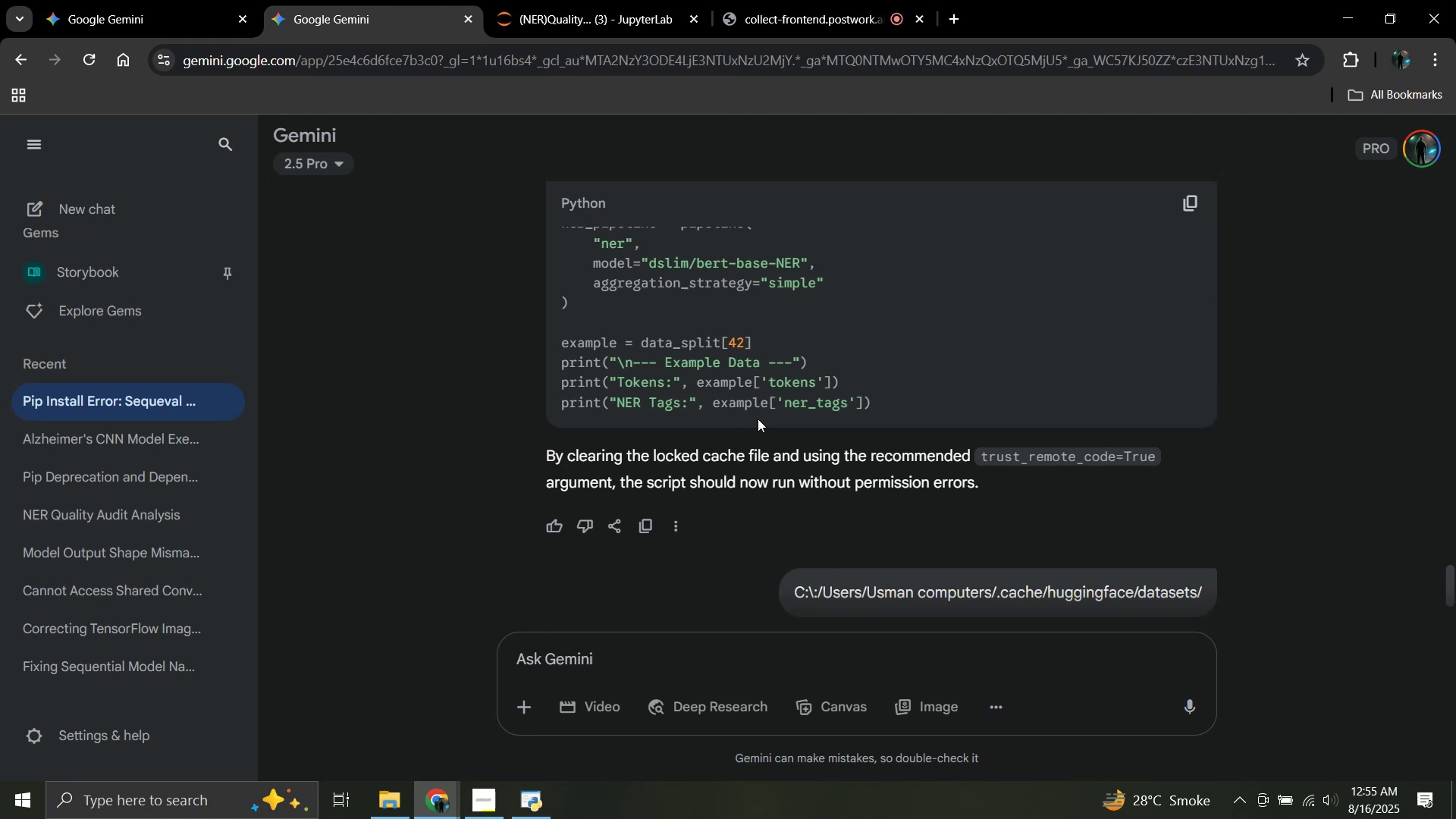 
scroll: coordinate [758, 419], scroll_direction: up, amount: 3.0
 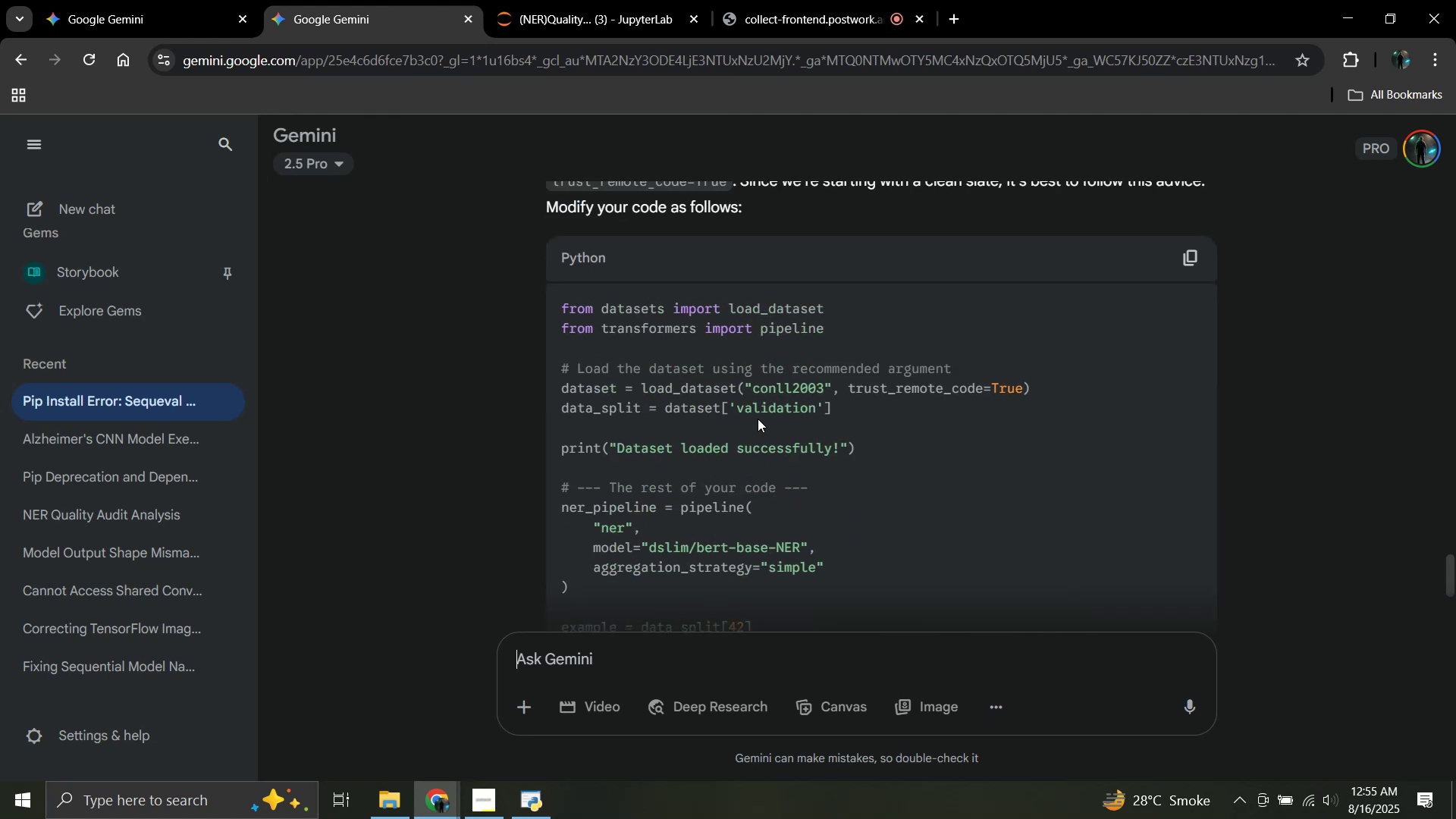 
scroll: coordinate [758, 419], scroll_direction: down, amount: 9.0
 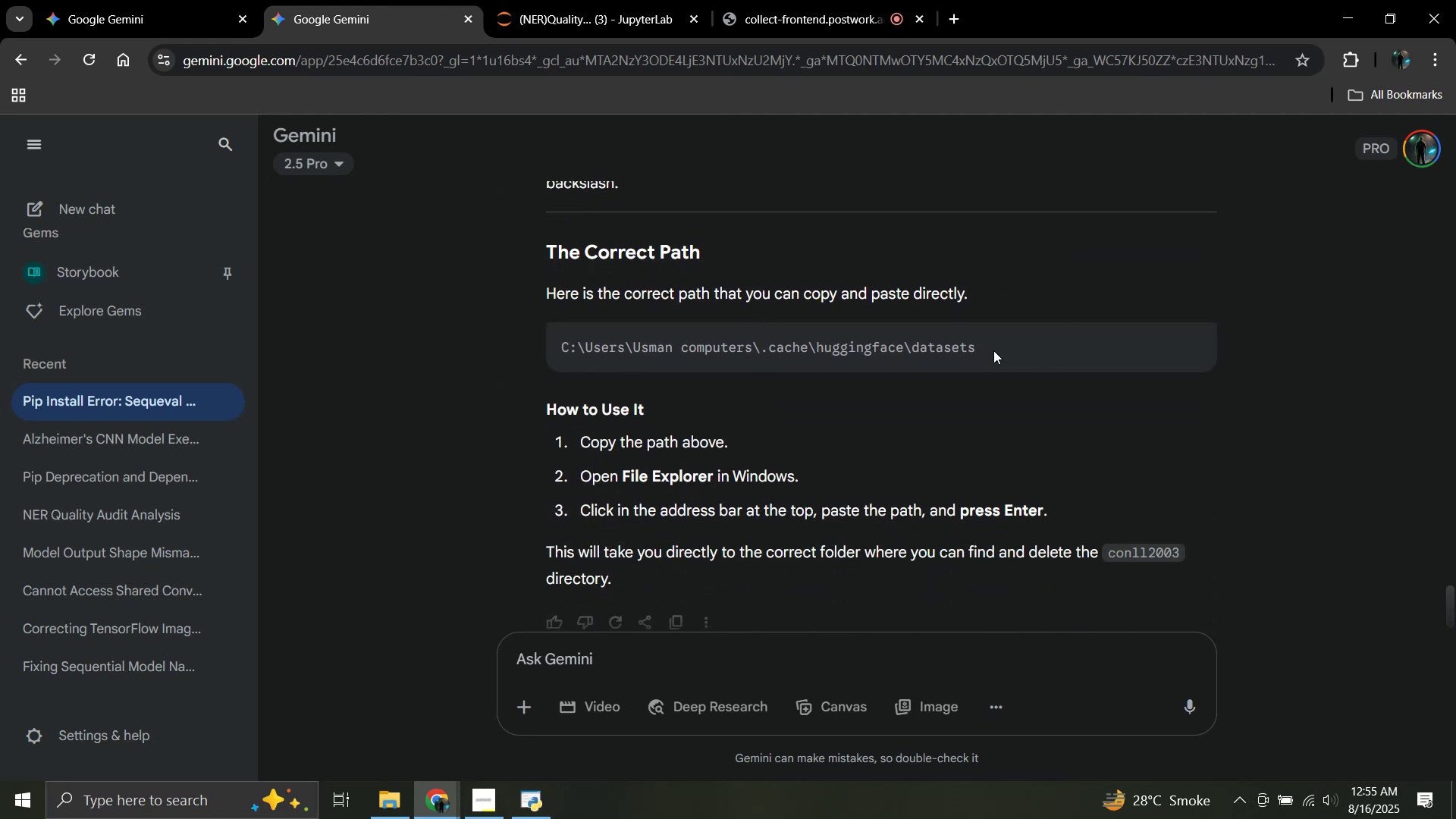 
left_click_drag(start_coordinate=[985, 349], to_coordinate=[558, 357])
 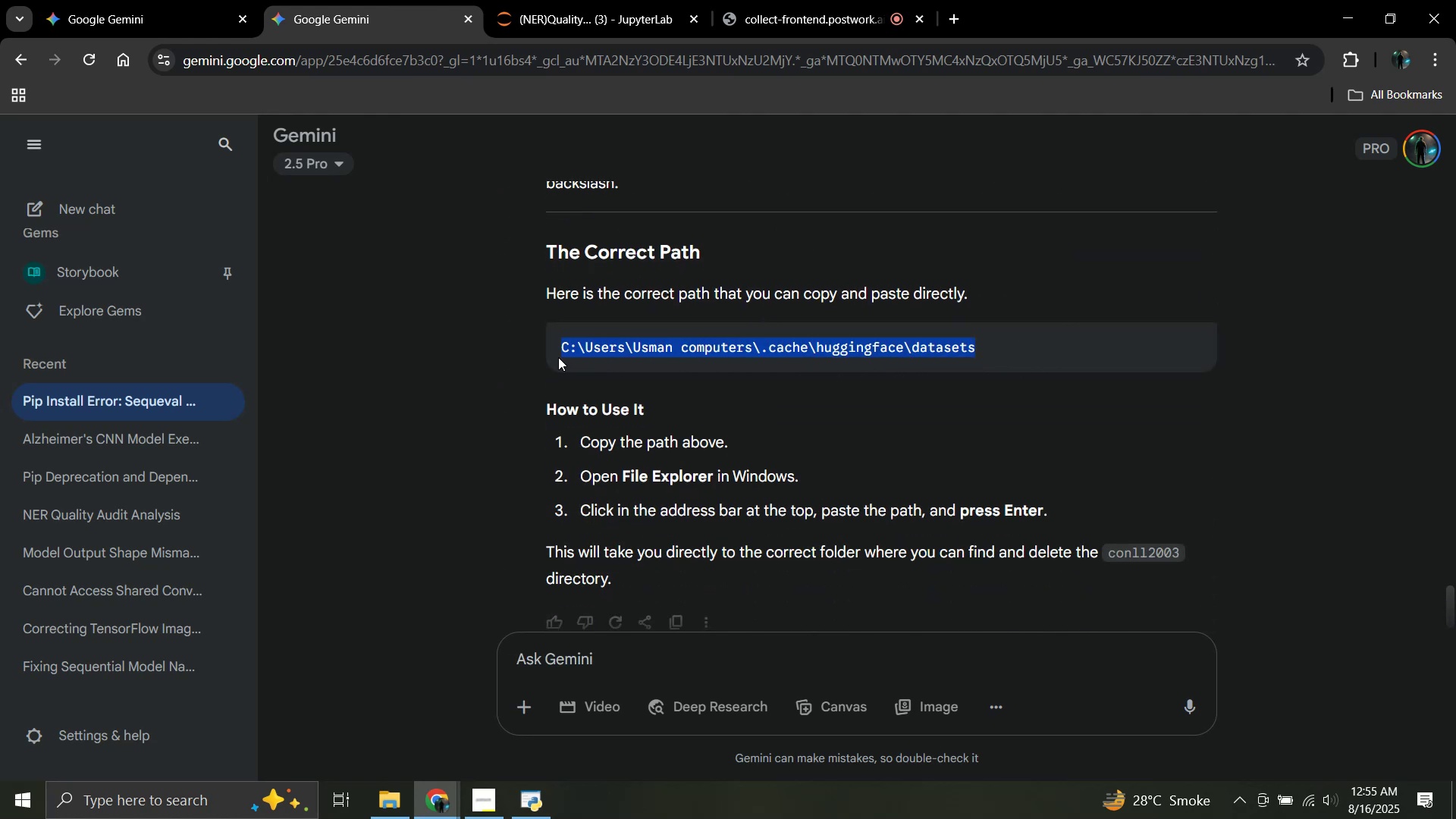 
key(Control+C)
 